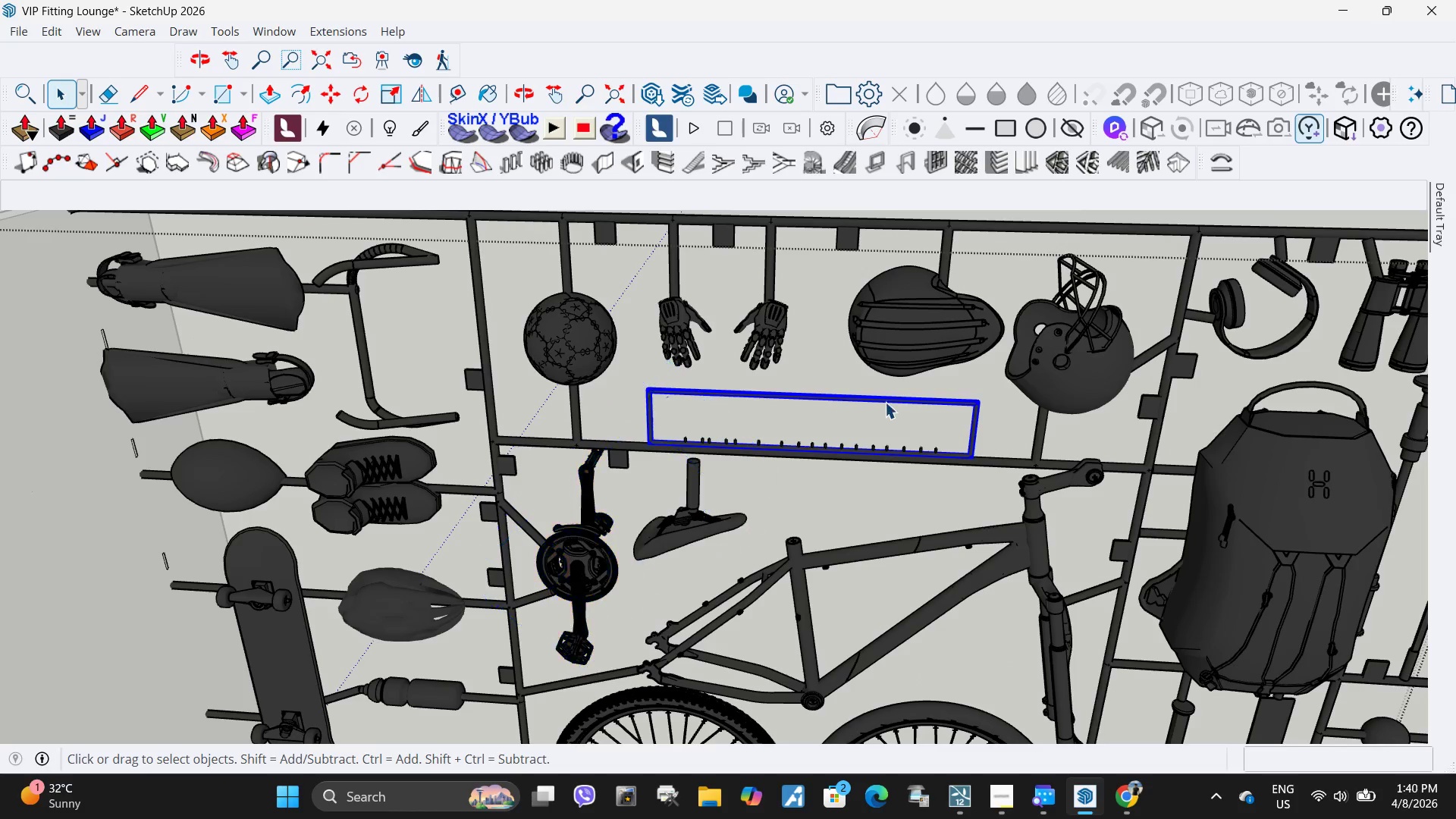 
double_click([882, 411])
 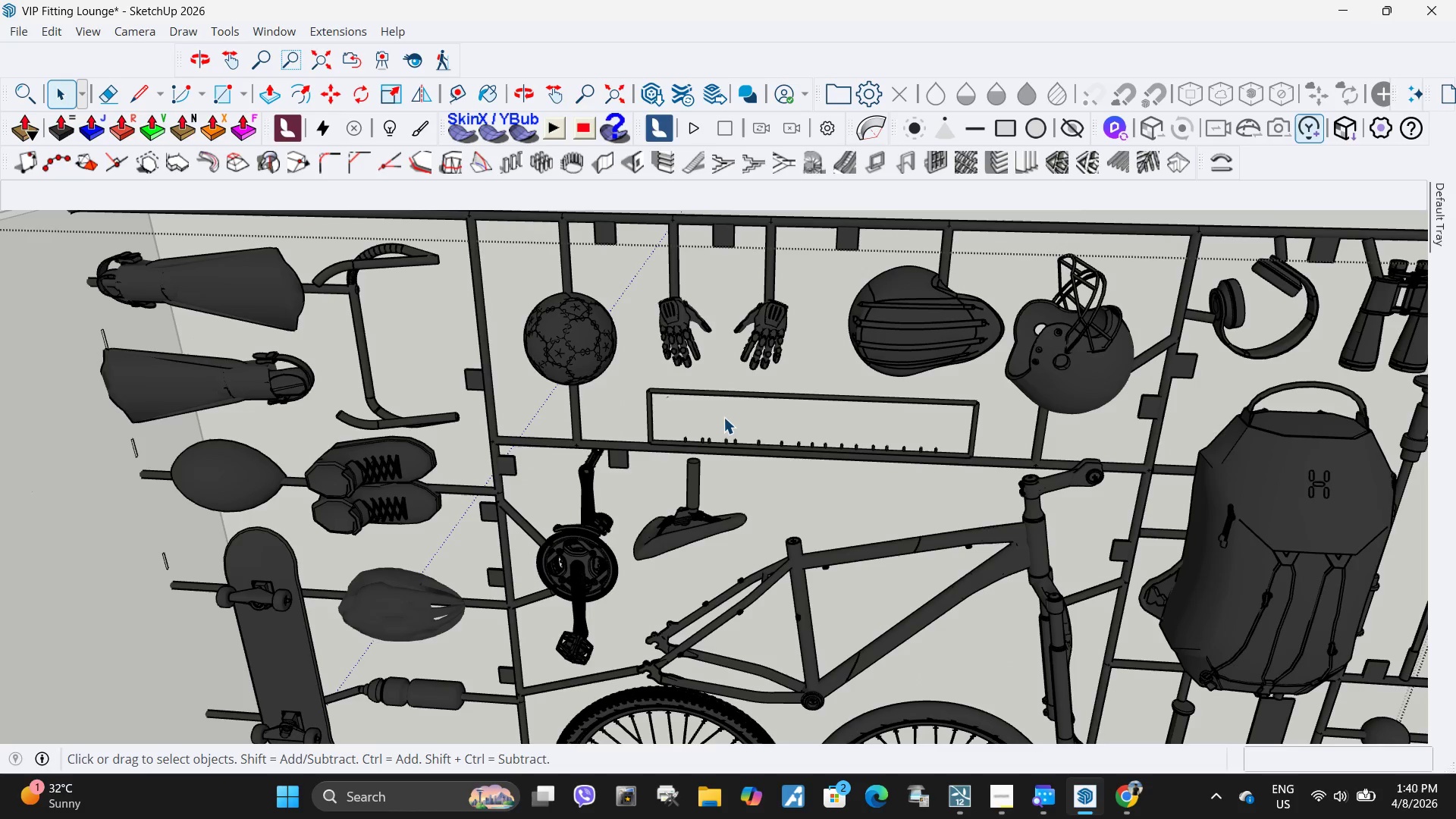 
left_click_drag(start_coordinate=[726, 418], to_coordinate=[633, 388])
 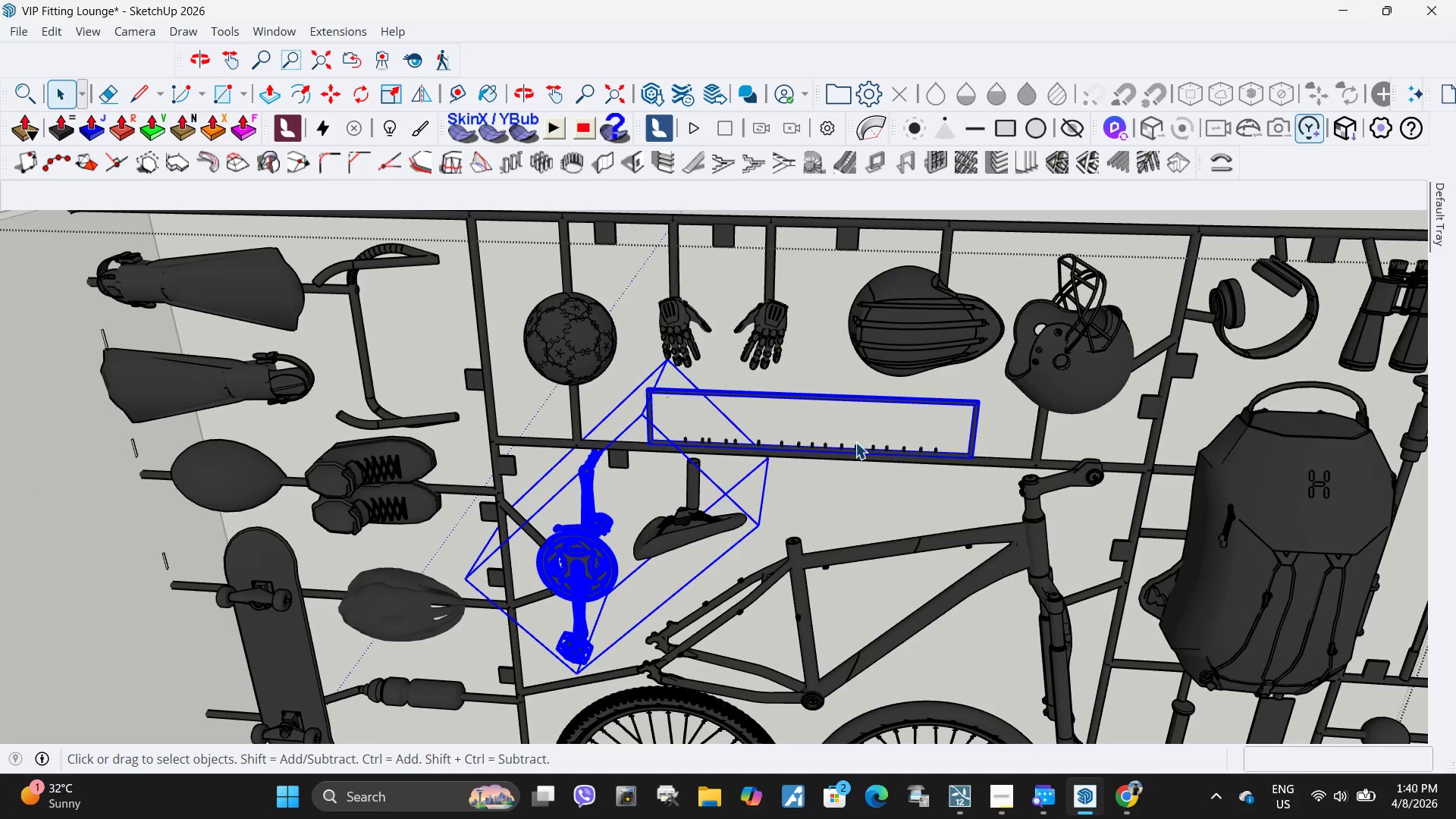 
key(Delete)
 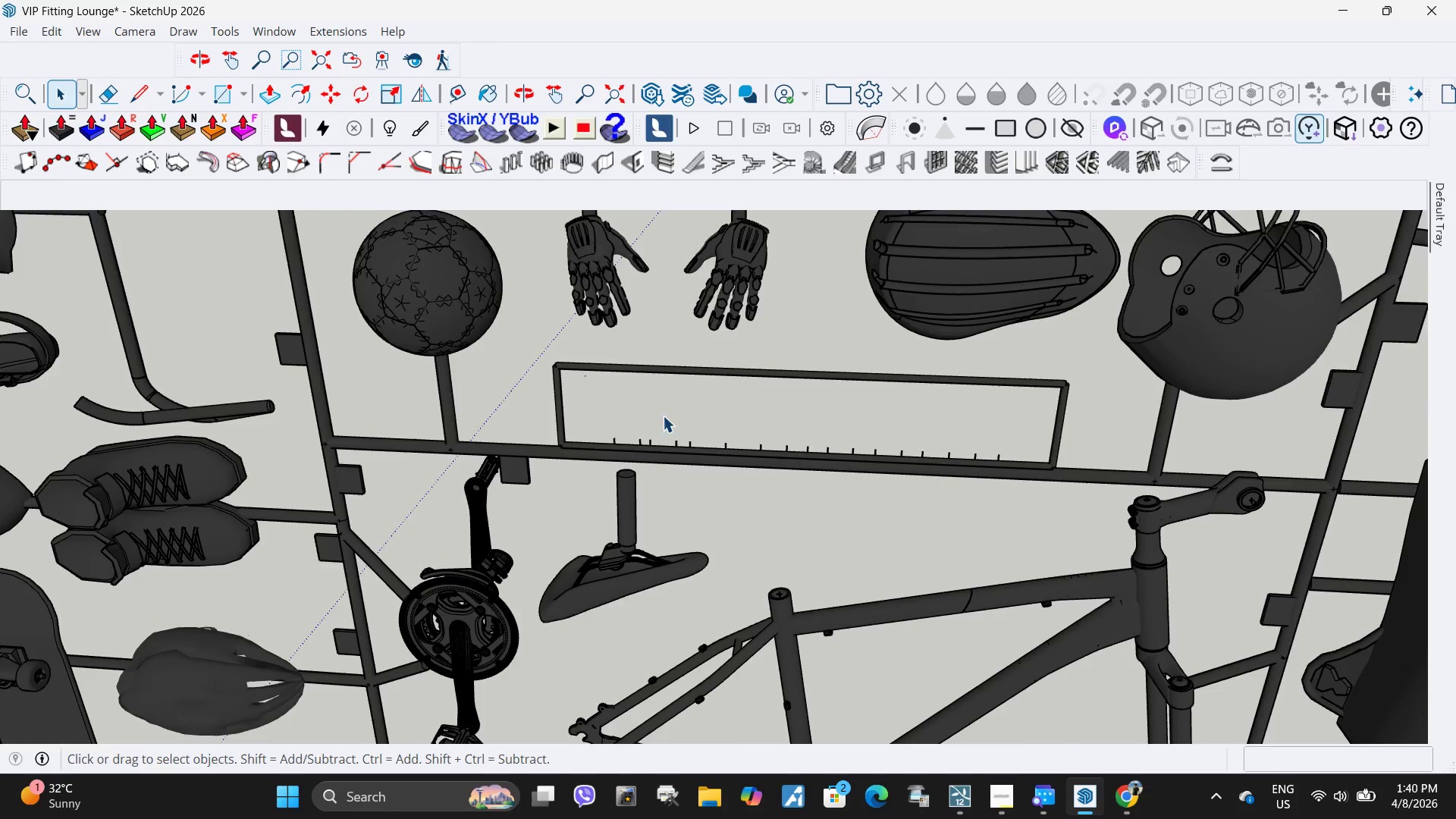 
scroll: coordinate [824, 432], scroll_direction: up, amount: 4.0
 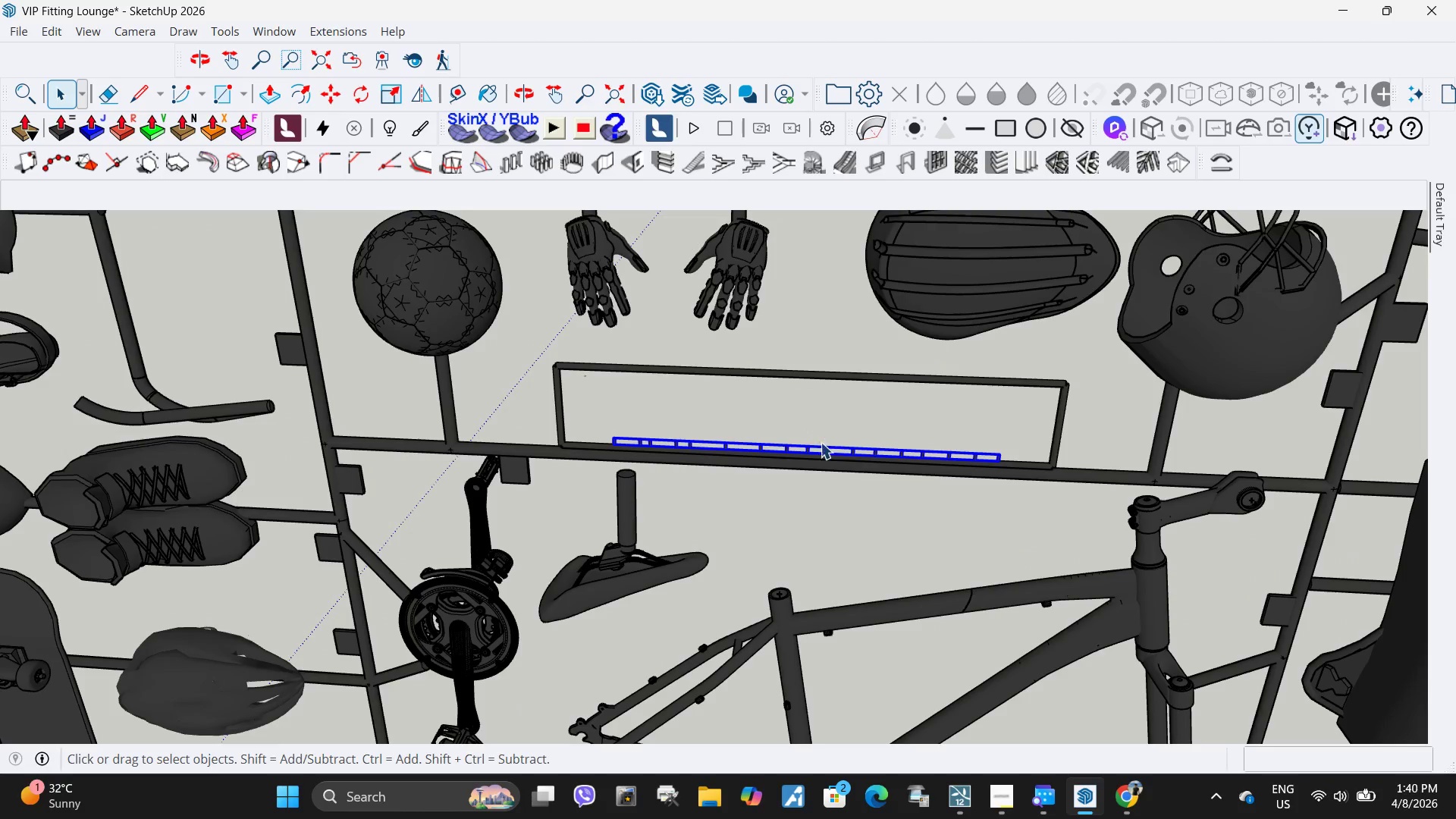 
scroll: coordinate [788, 431], scroll_direction: none, amount: 0.0
 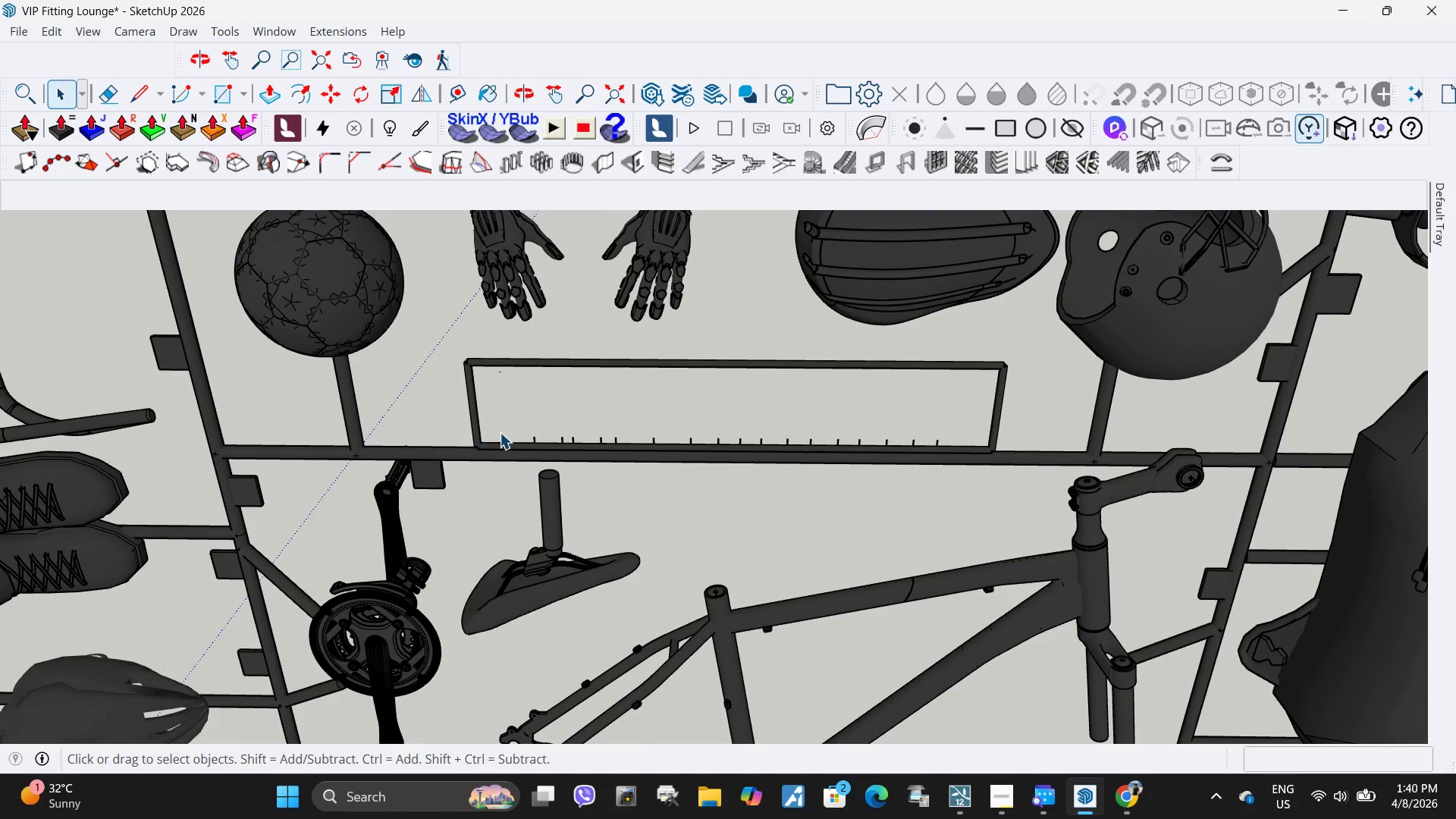 
left_click_drag(start_coordinate=[513, 425], to_coordinate=[953, 464])
 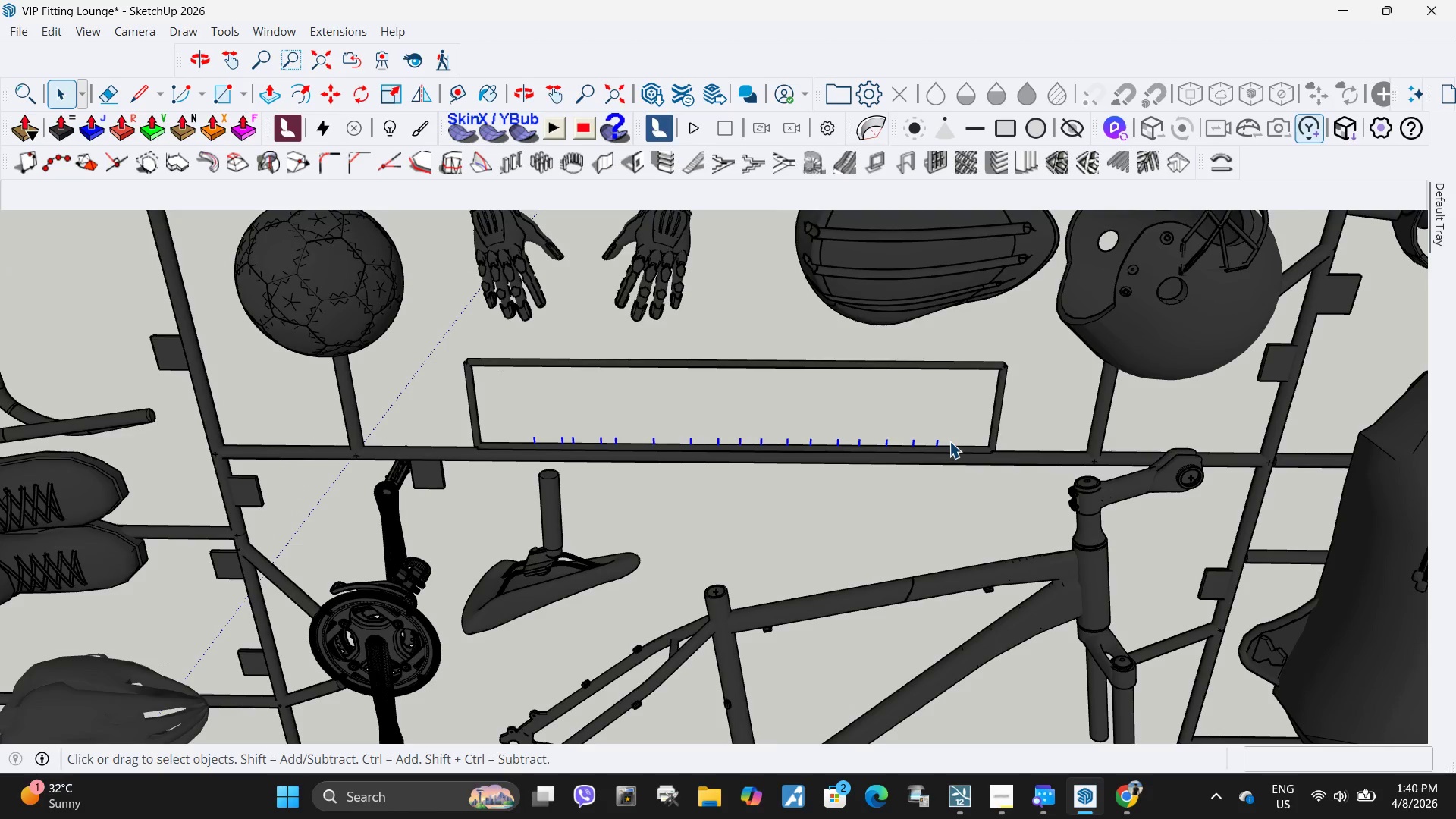 
key(Delete)
 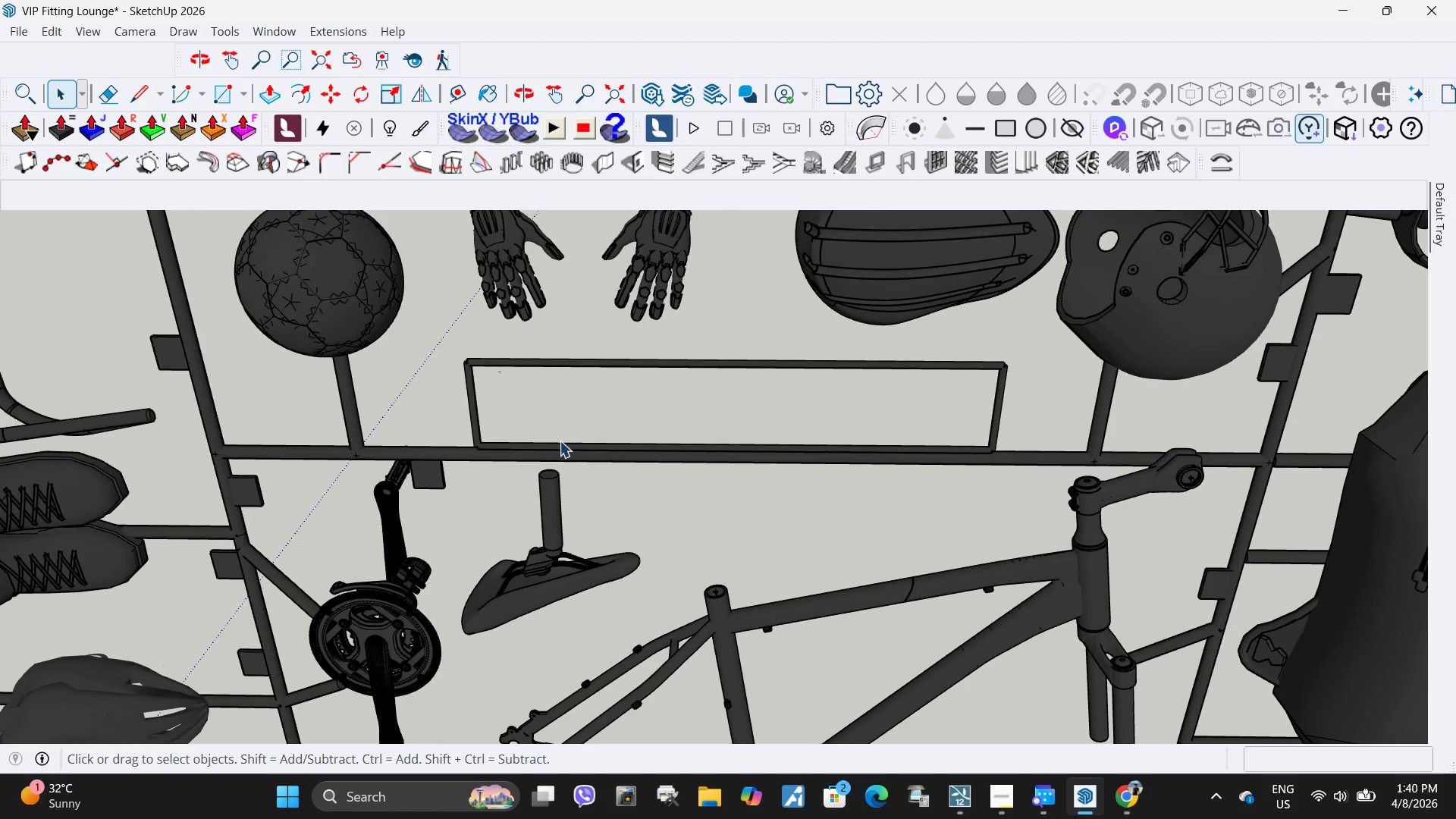 
scroll: coordinate [642, 428], scroll_direction: down, amount: 12.0
 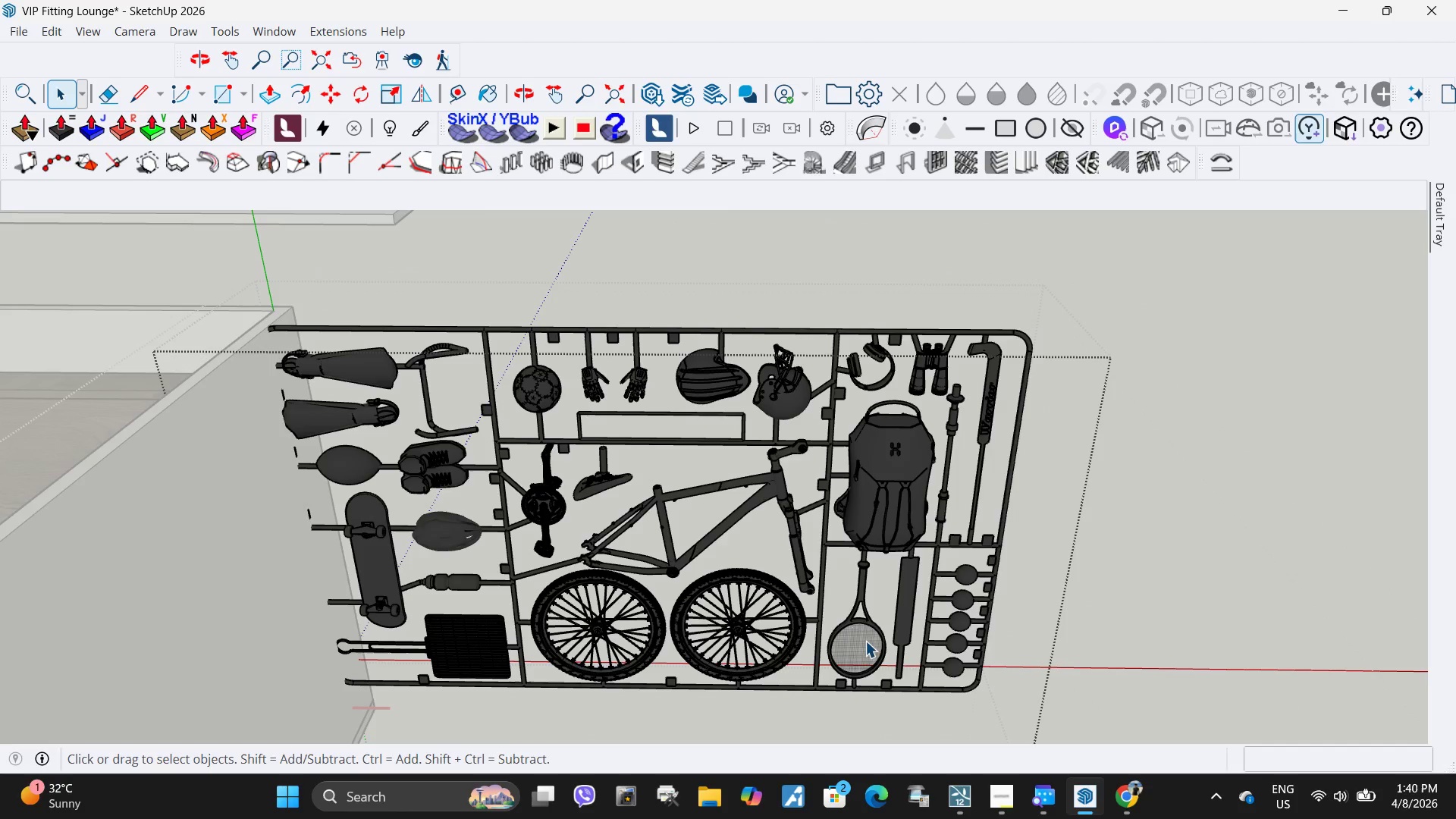 
left_click([867, 643])
 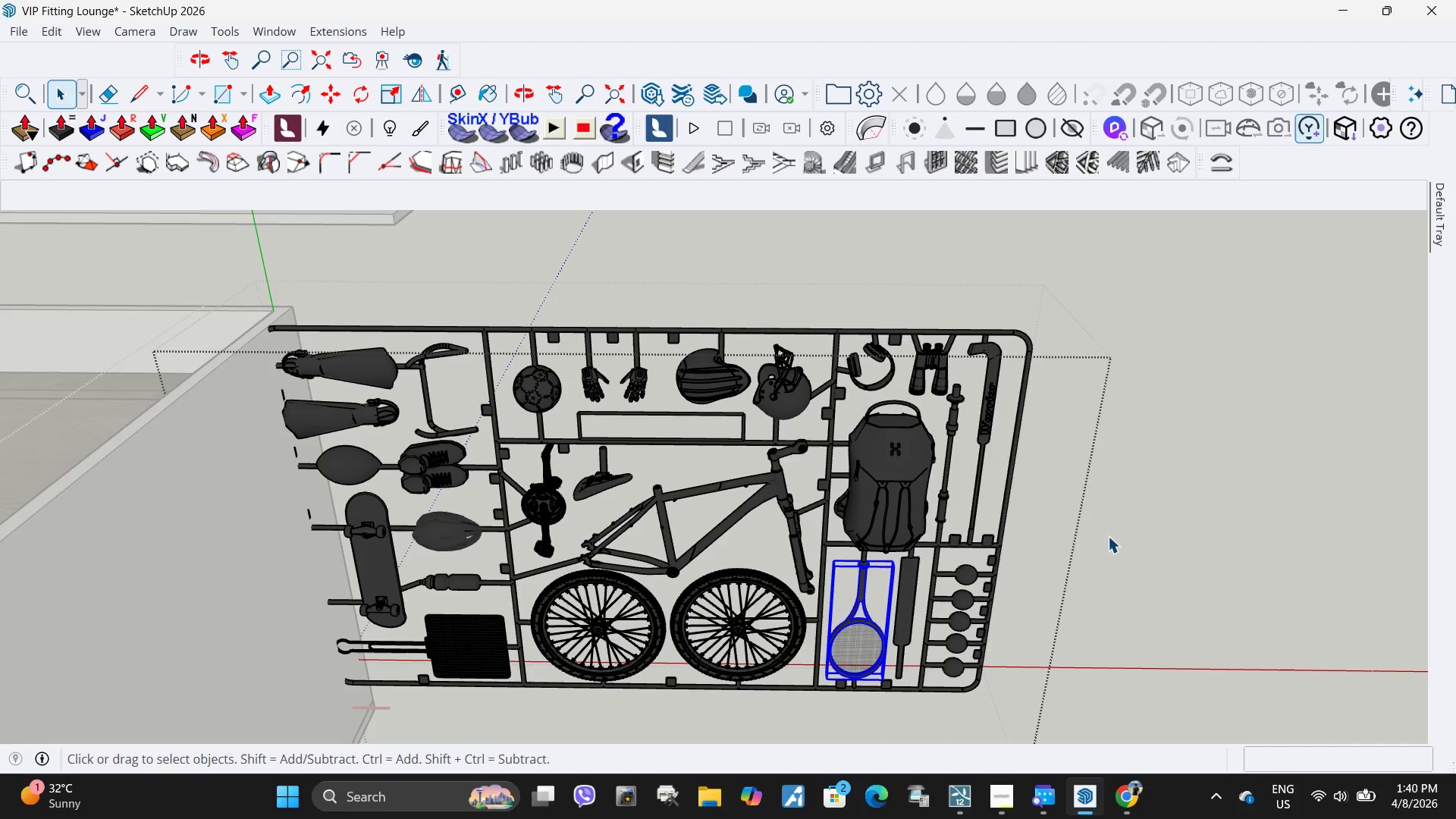 
scroll: coordinate [1006, 406], scroll_direction: up, amount: 10.0
 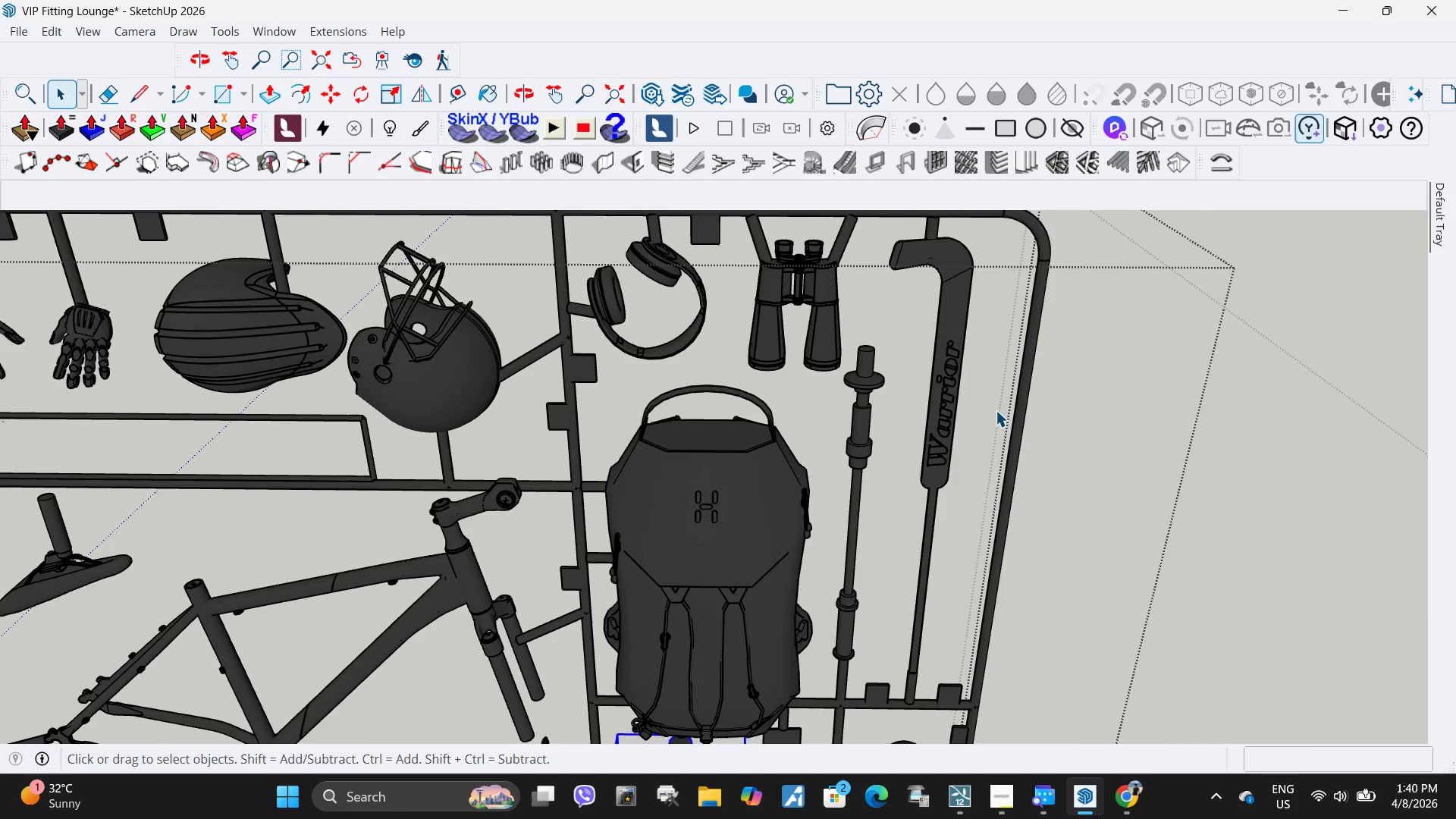 
key(Delete)
 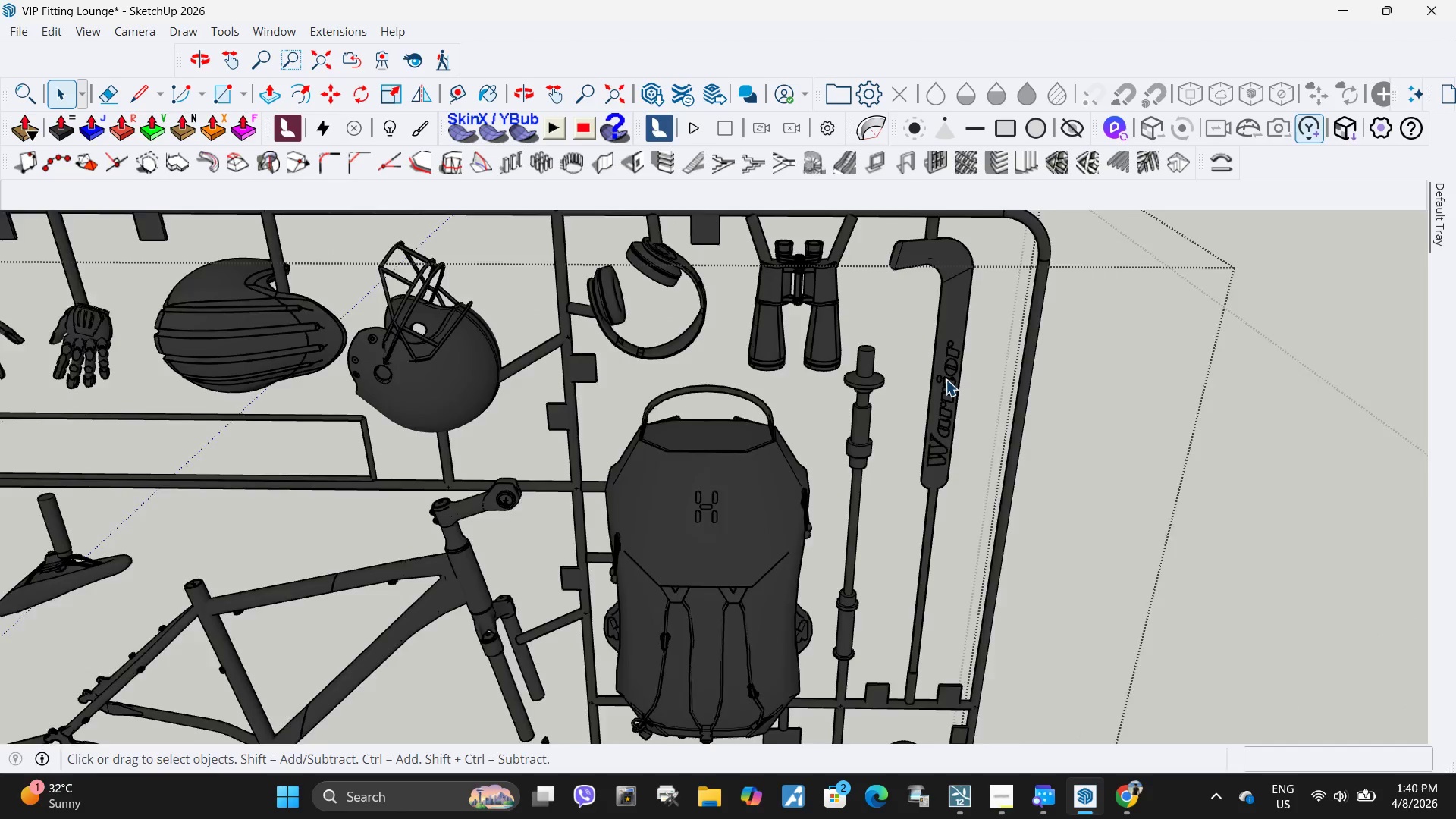 
scroll: coordinate [946, 377], scroll_direction: down, amount: 8.0
 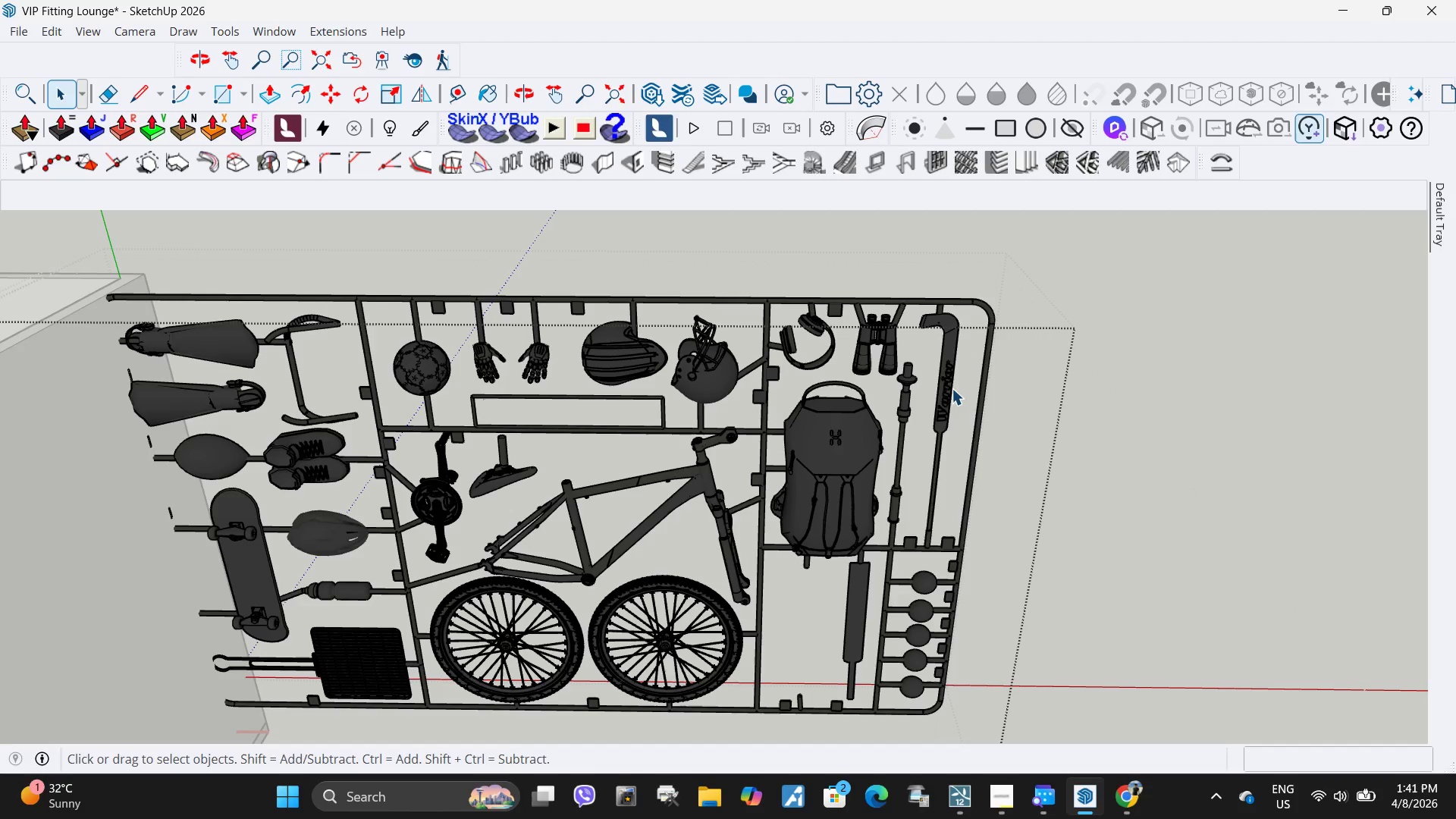 
left_click([951, 388])
 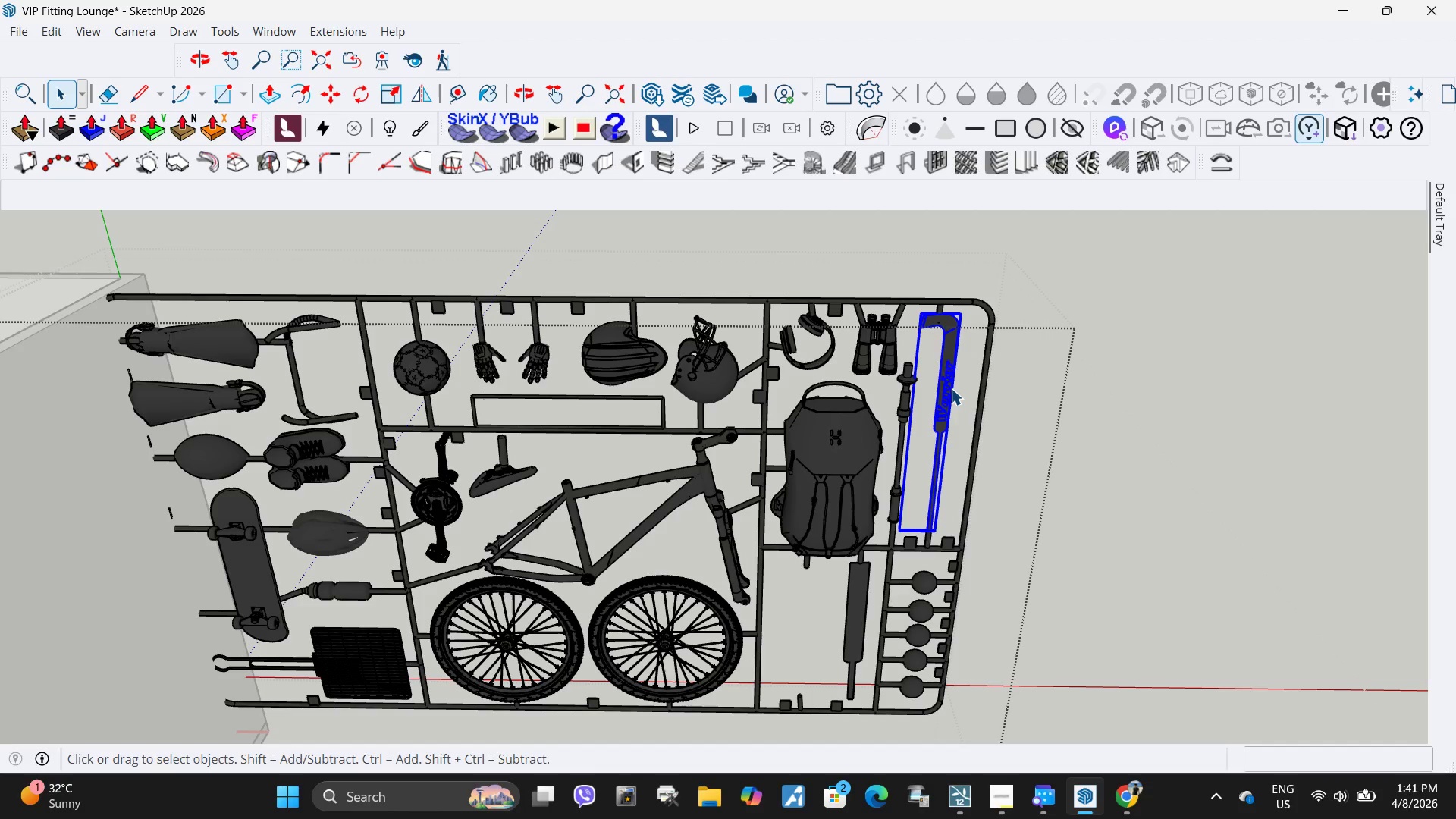 
key(Delete)
 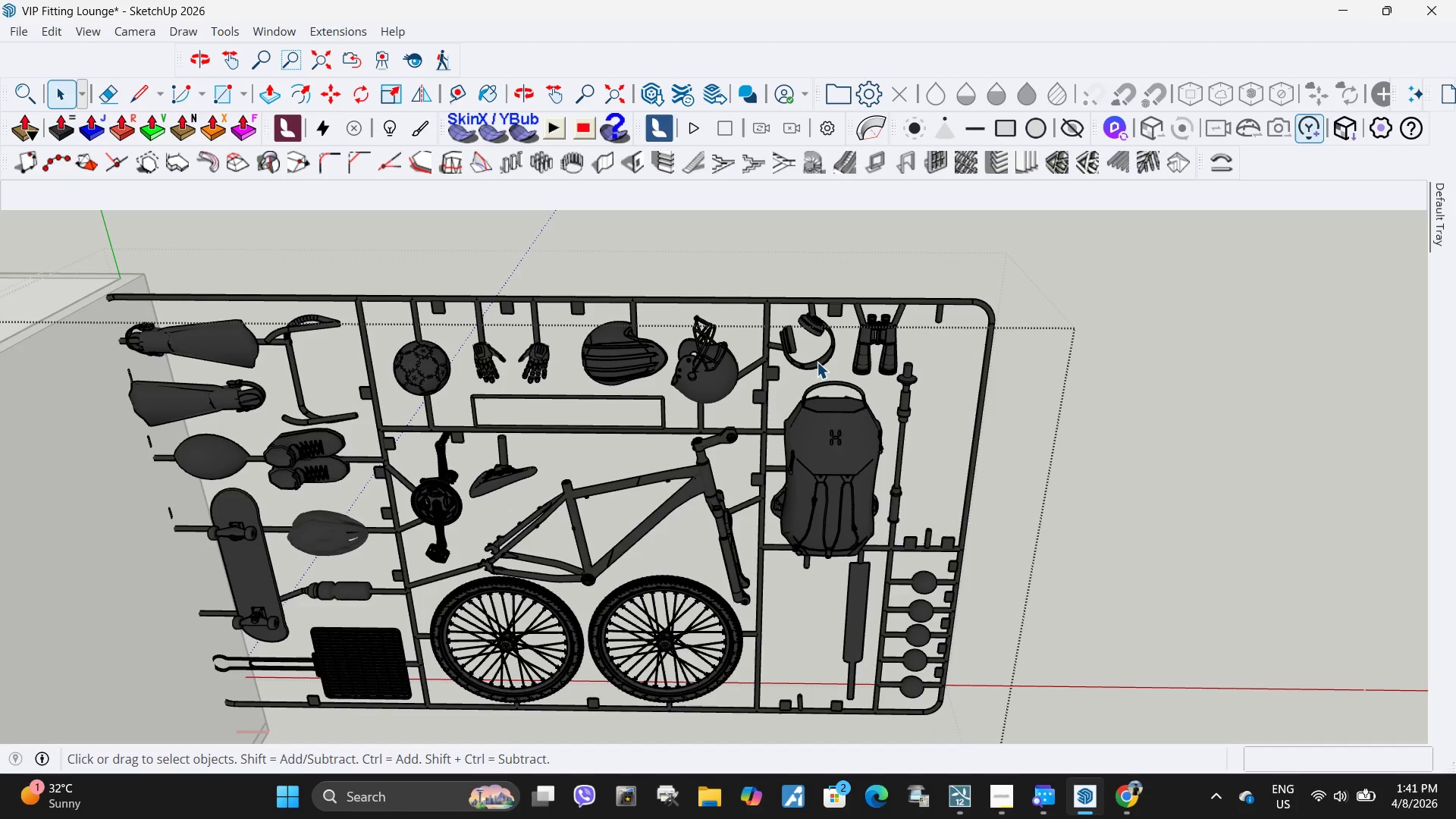 
left_click([817, 362])
 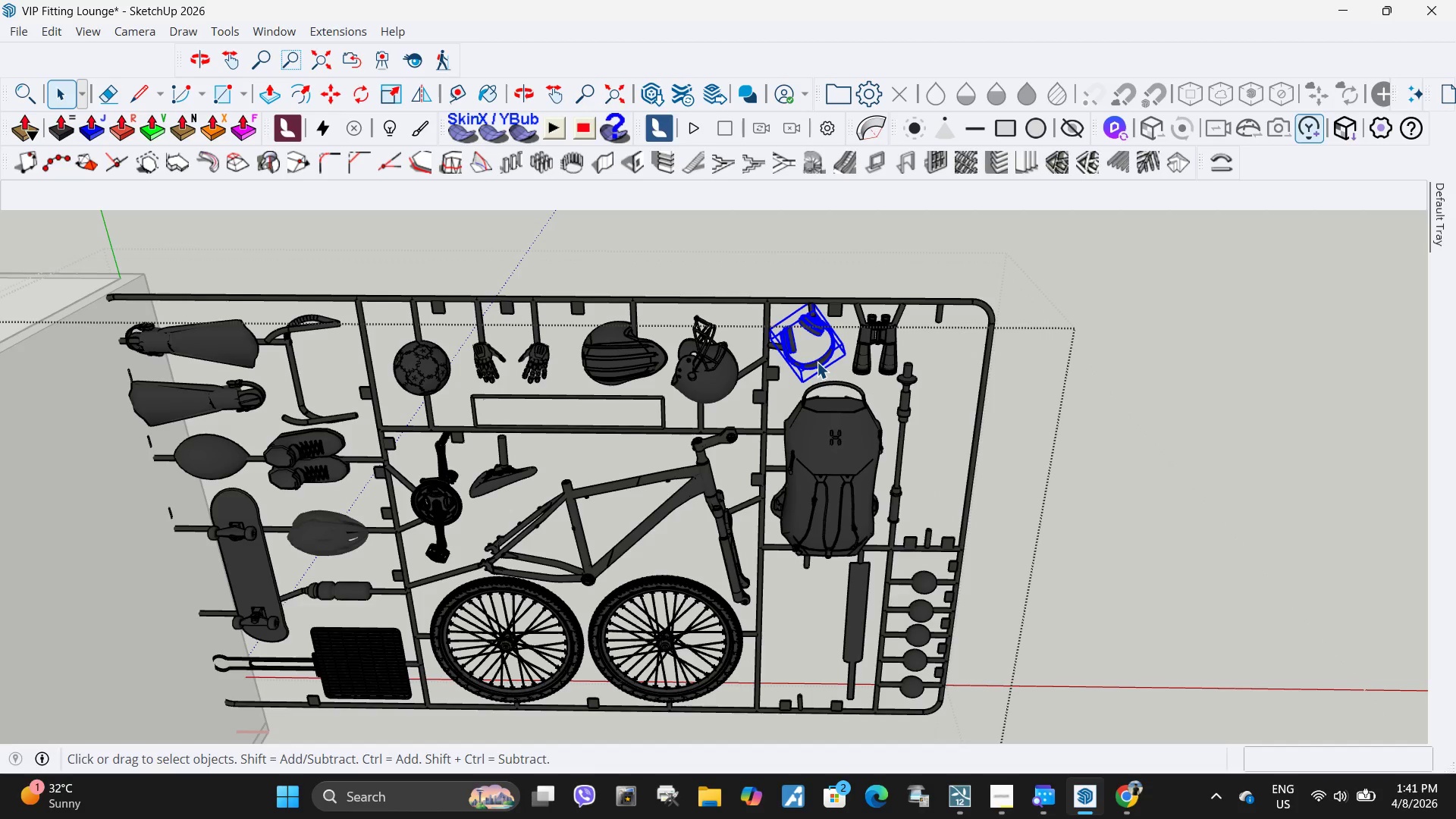 
key(Delete)
 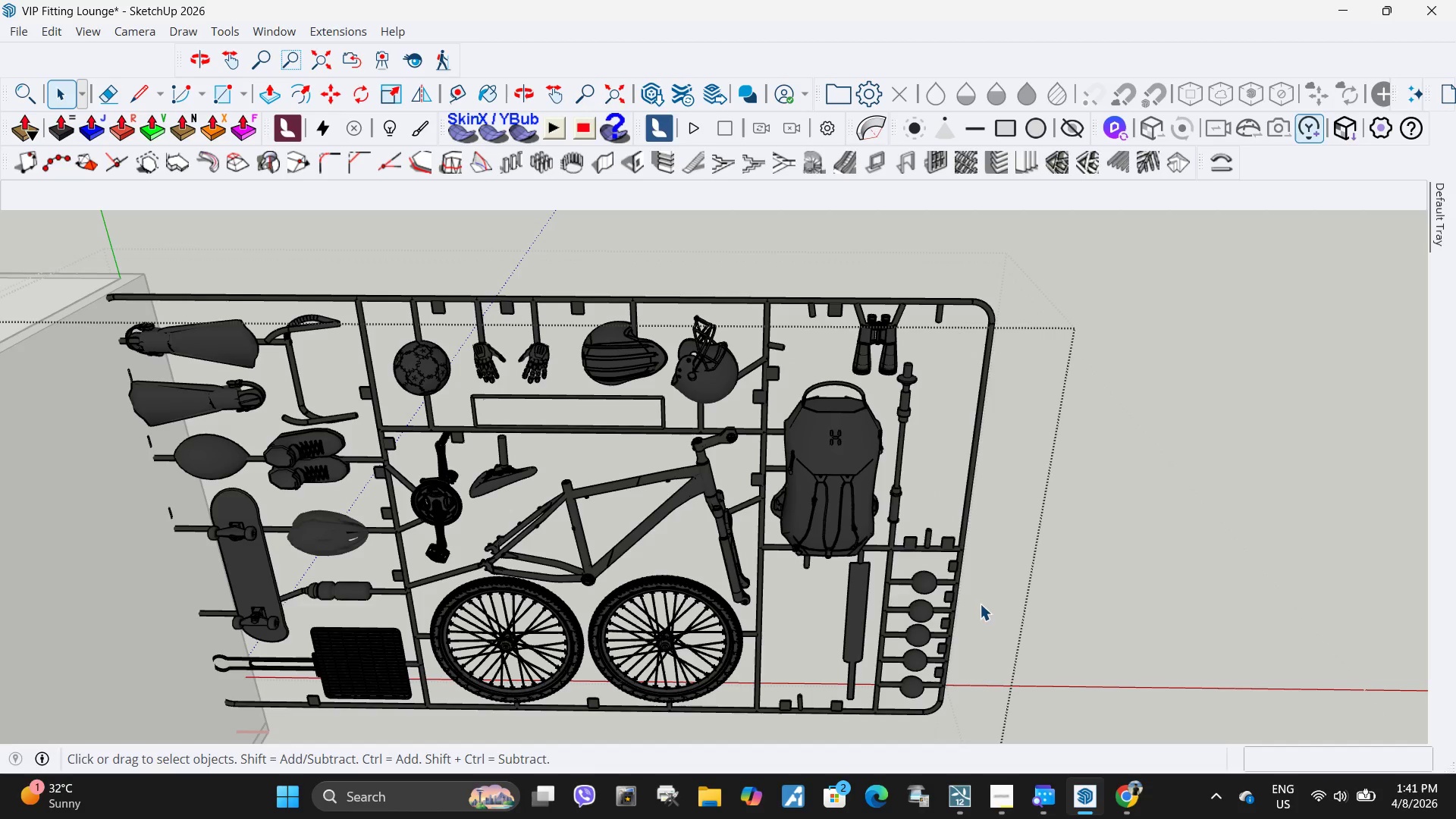 
scroll: coordinate [1044, 455], scroll_direction: down, amount: 2.0
 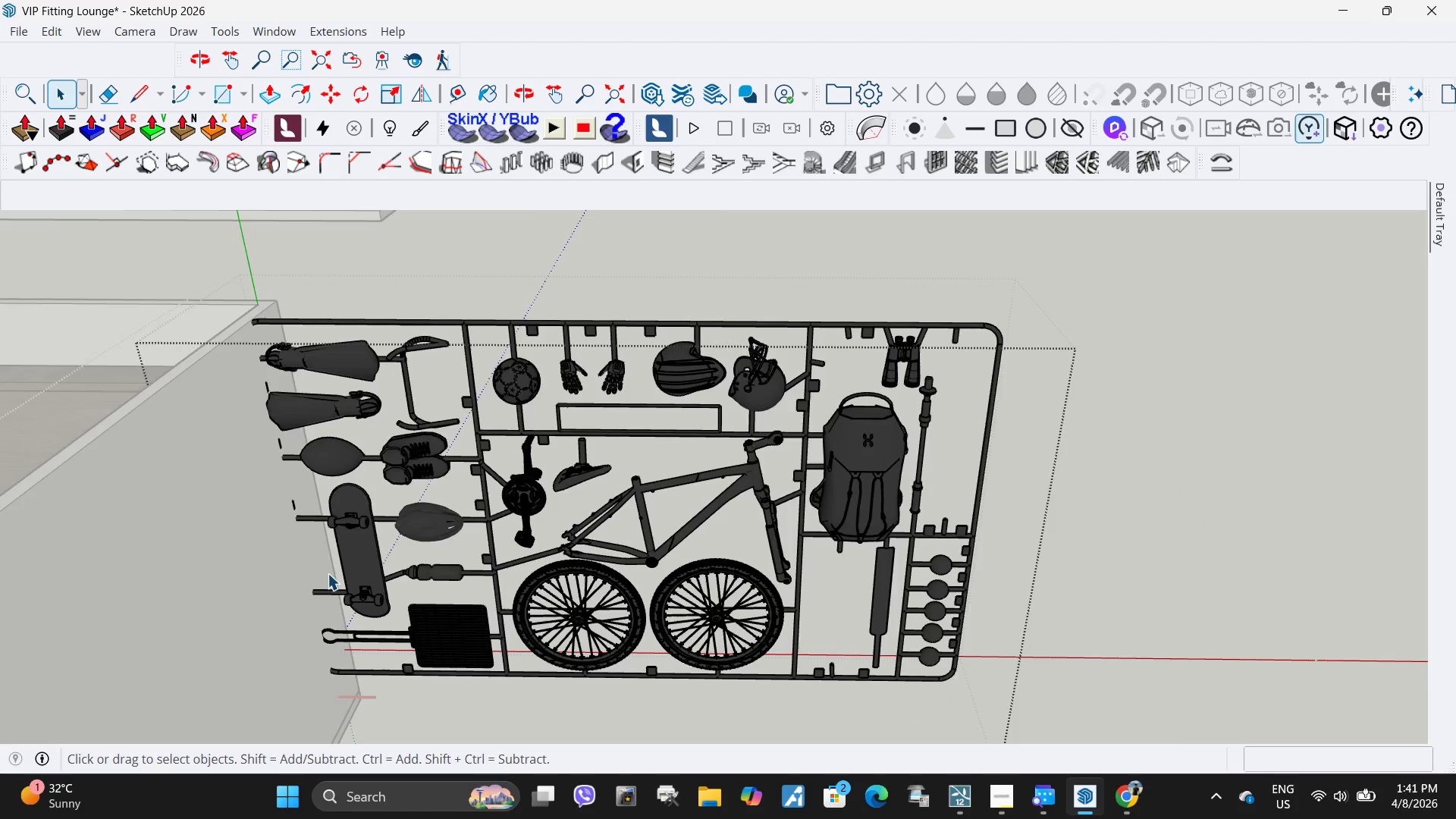 
left_click([375, 569])
 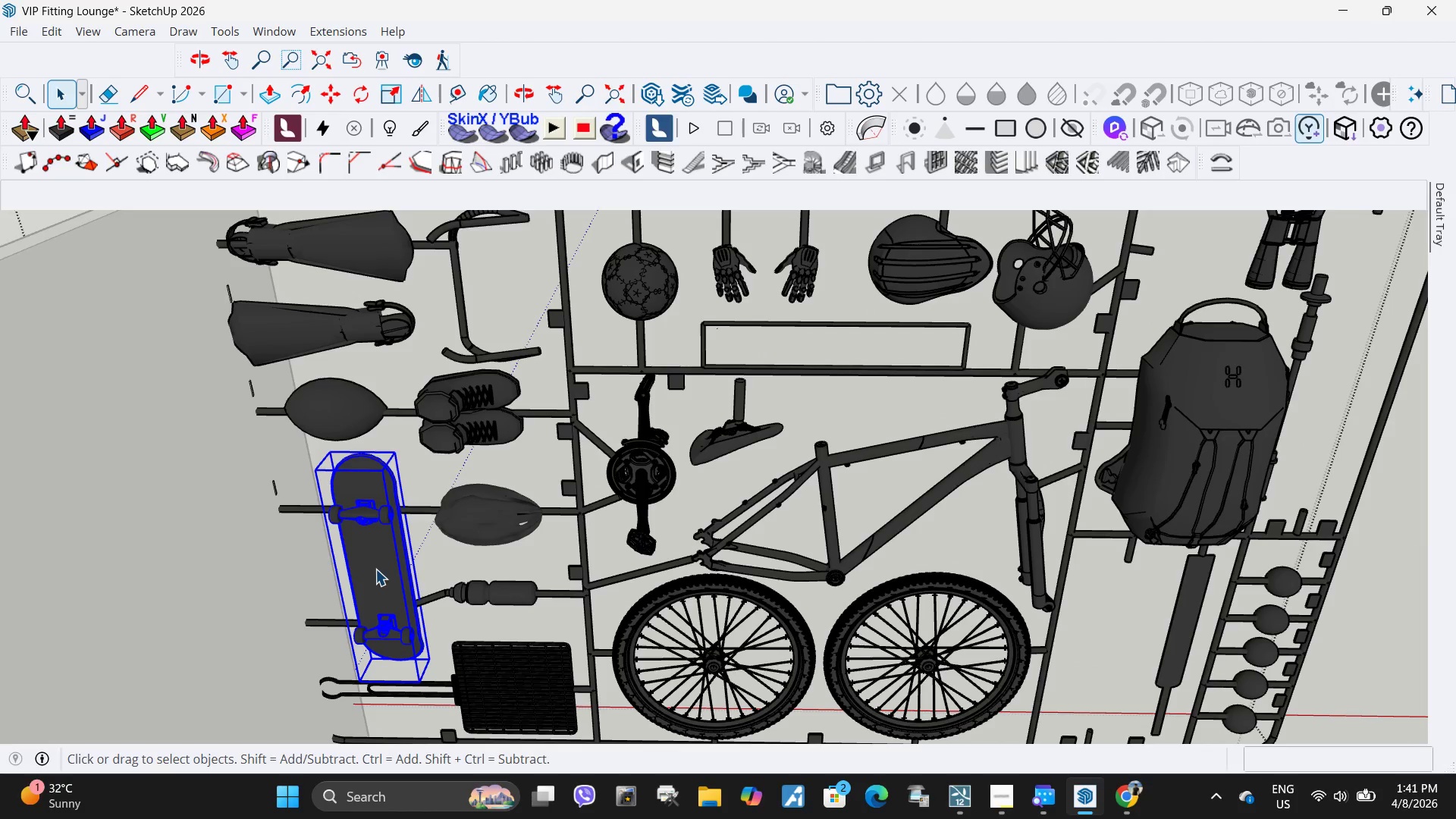 
scroll: coordinate [331, 527], scroll_direction: up, amount: 5.0
 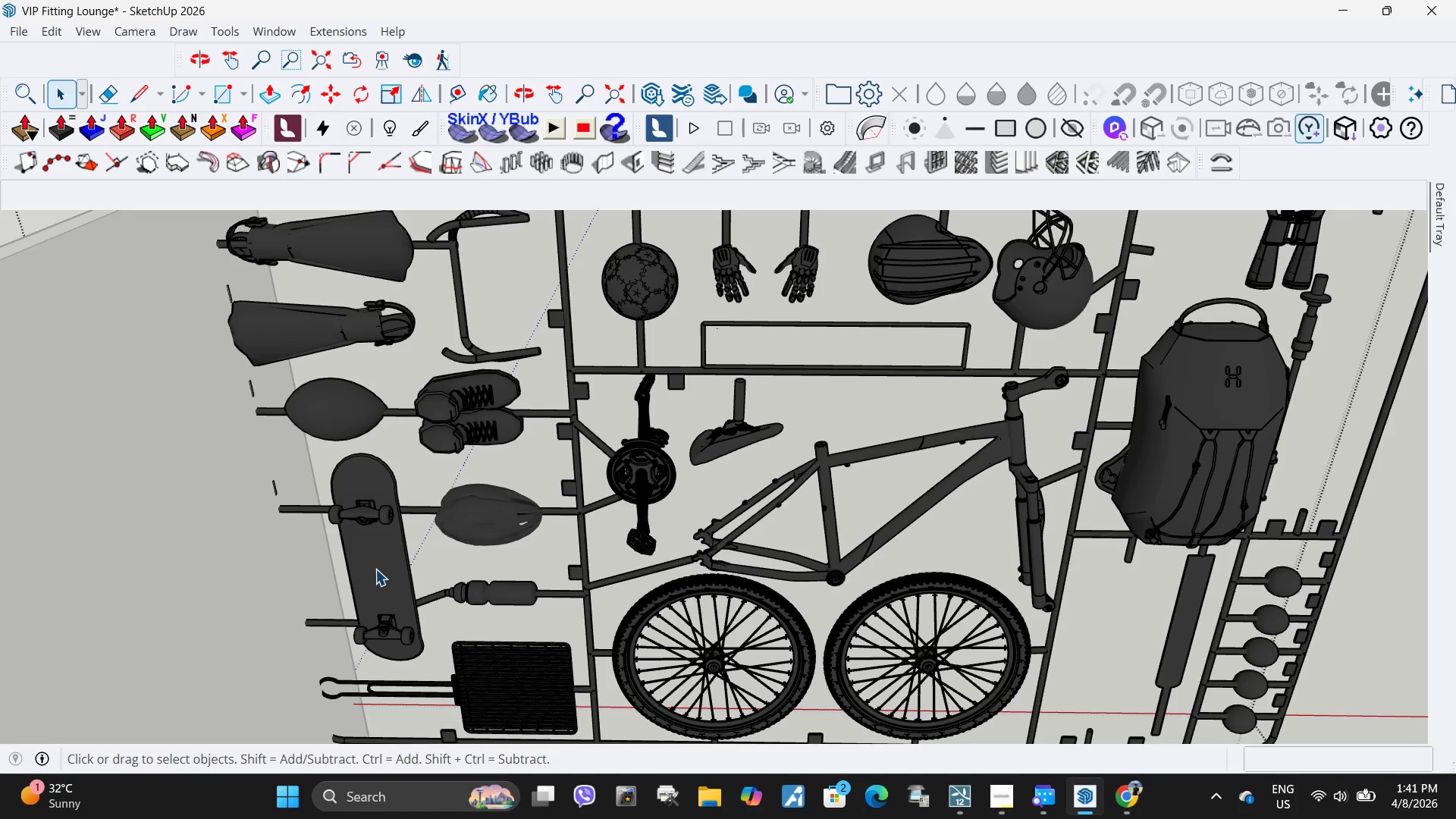 
key(Delete)
 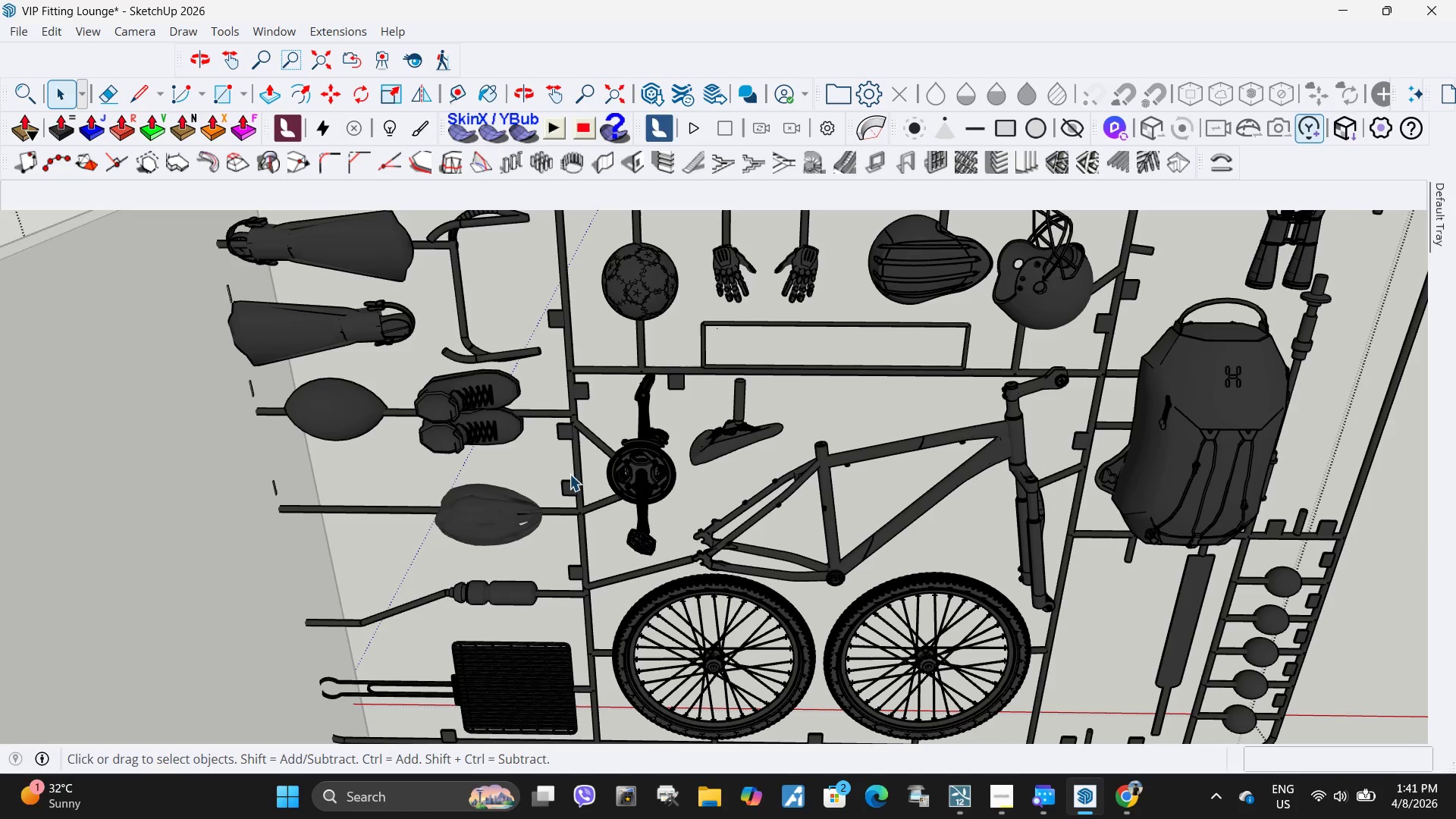 
scroll: coordinate [438, 643], scroll_direction: down, amount: 5.0
 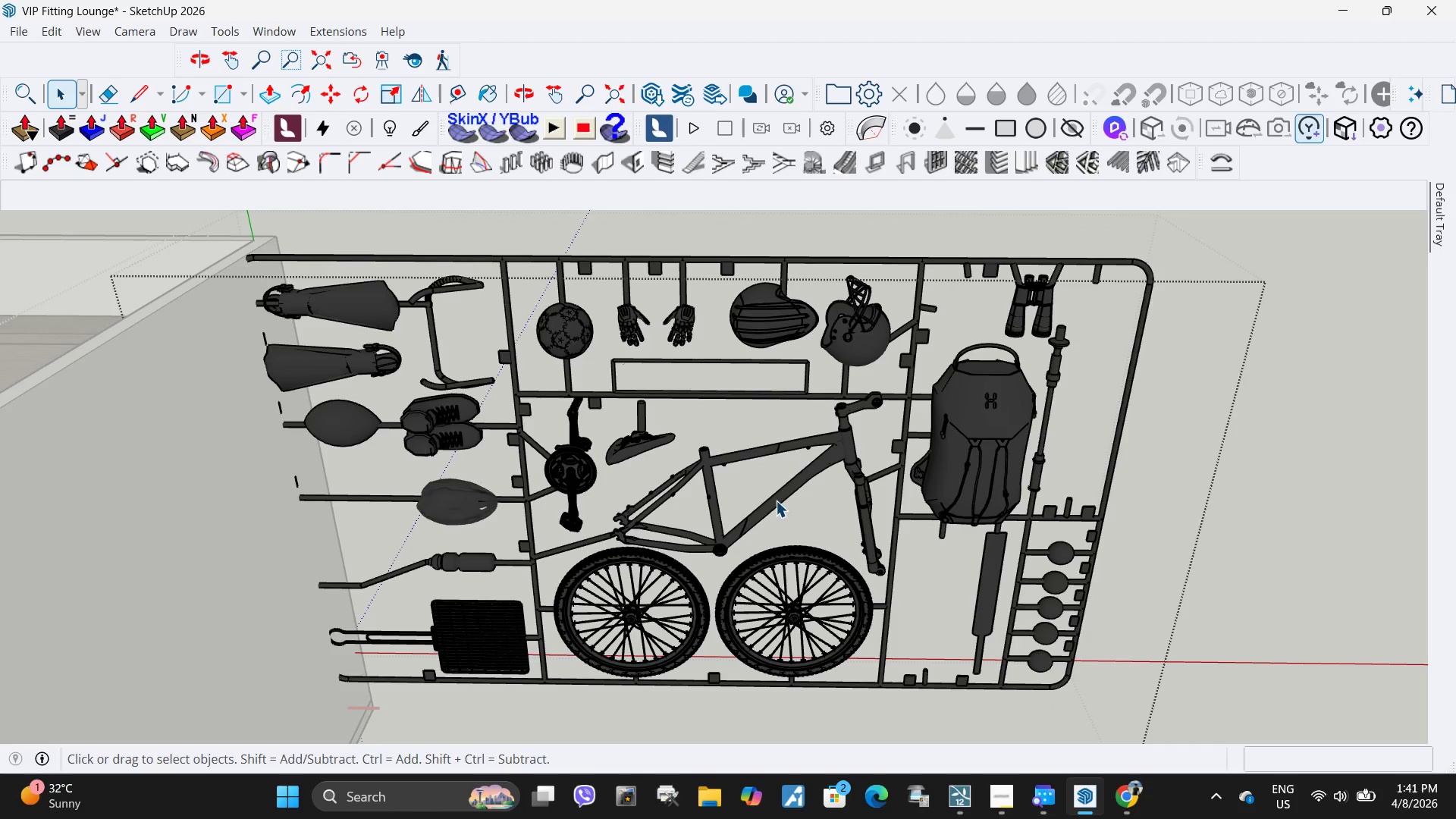 
left_click([777, 500])
 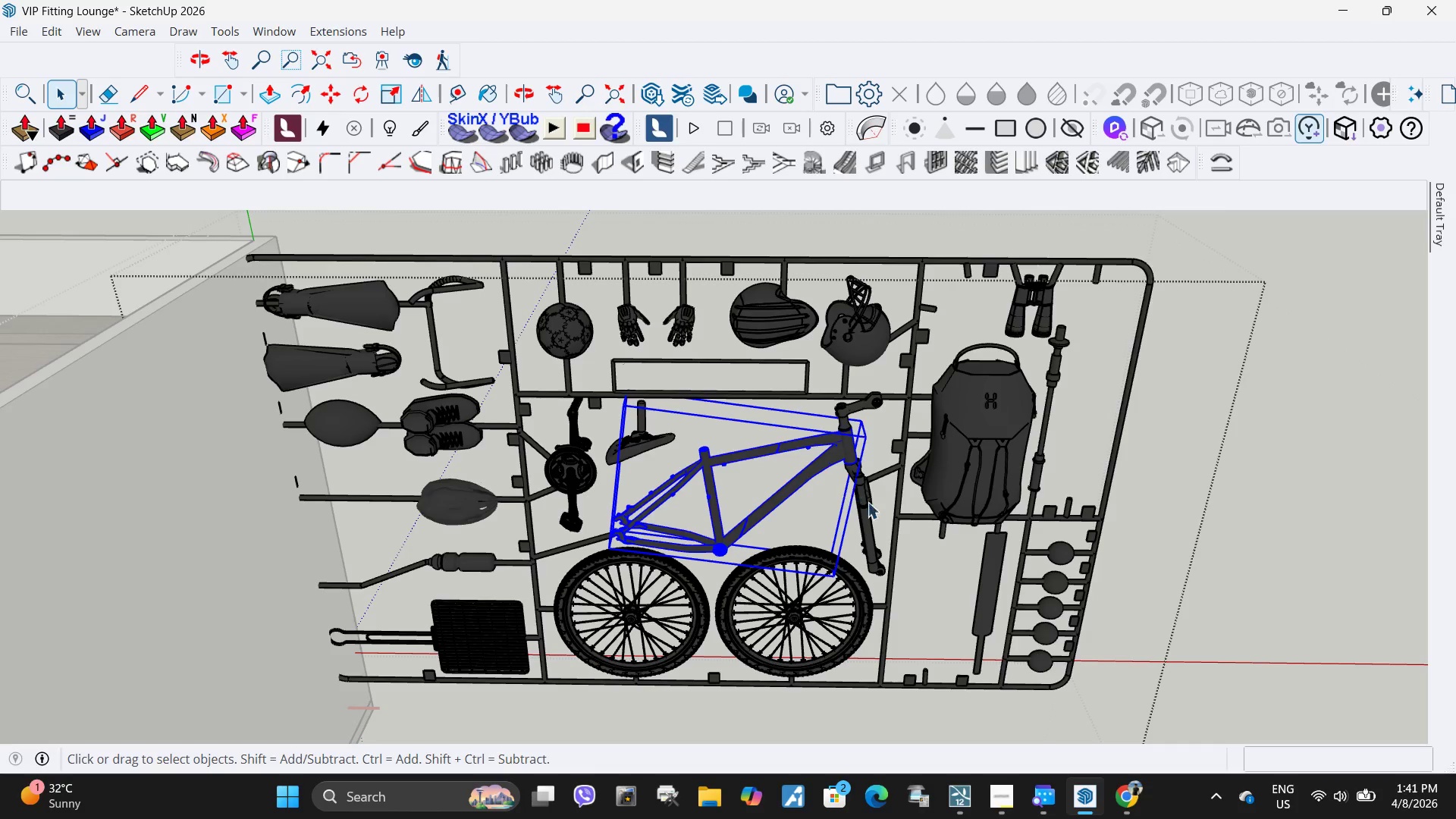 
hold_key(key=ControlLeft, duration=0.78)
left_click([867, 512])
 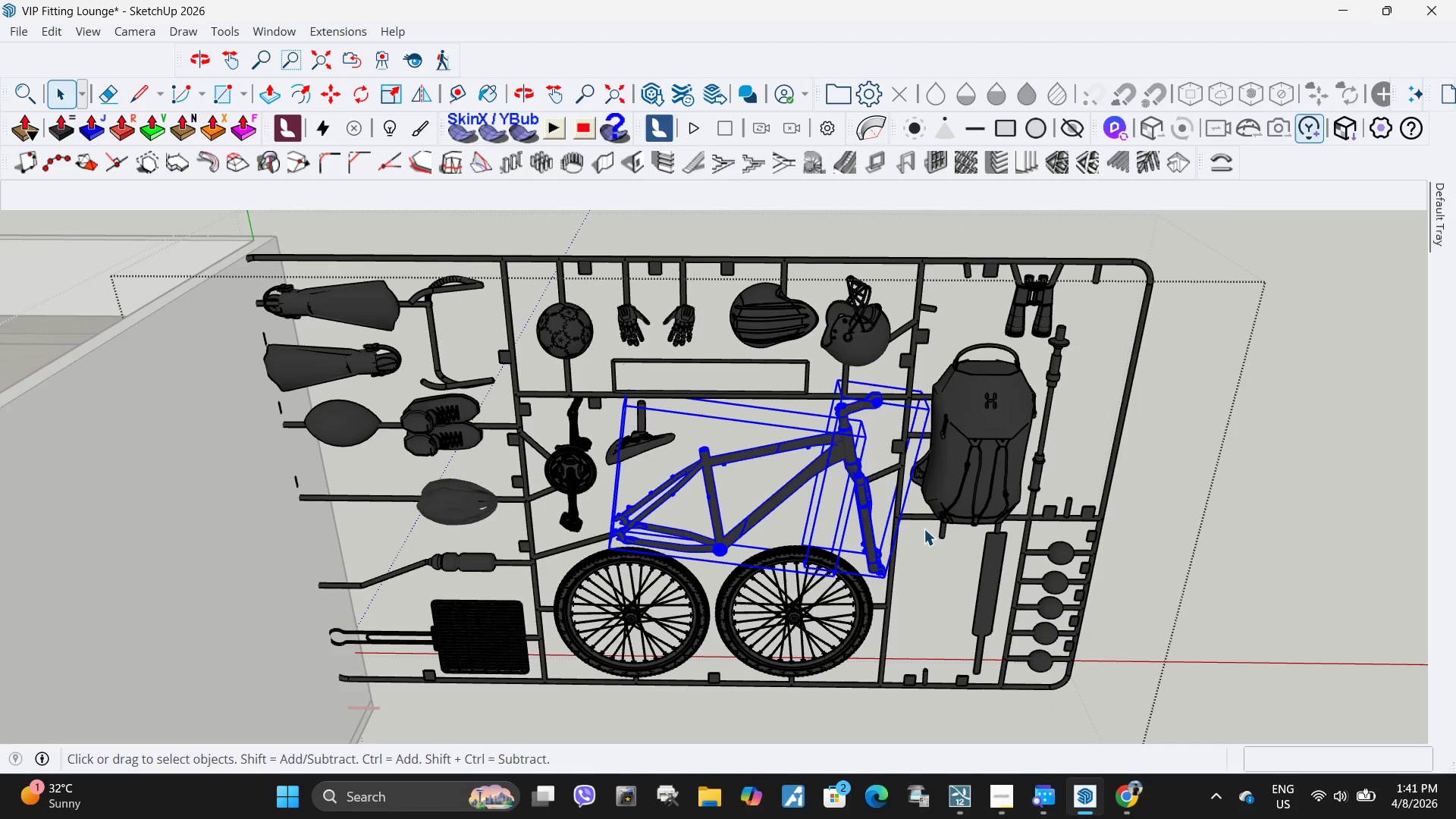 
key(Control+C)
 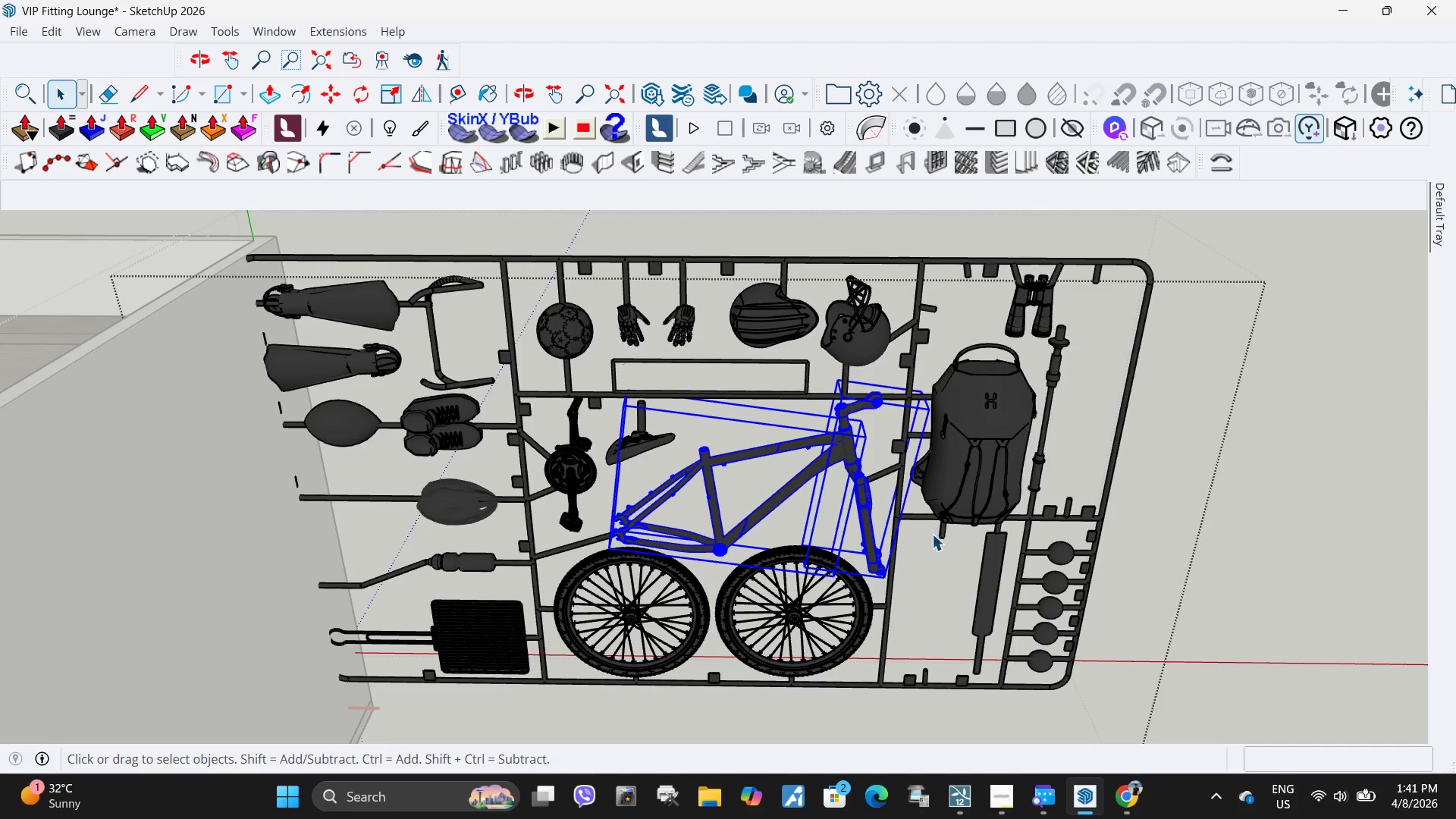 
scroll: coordinate [930, 543], scroll_direction: down, amount: 11.0
 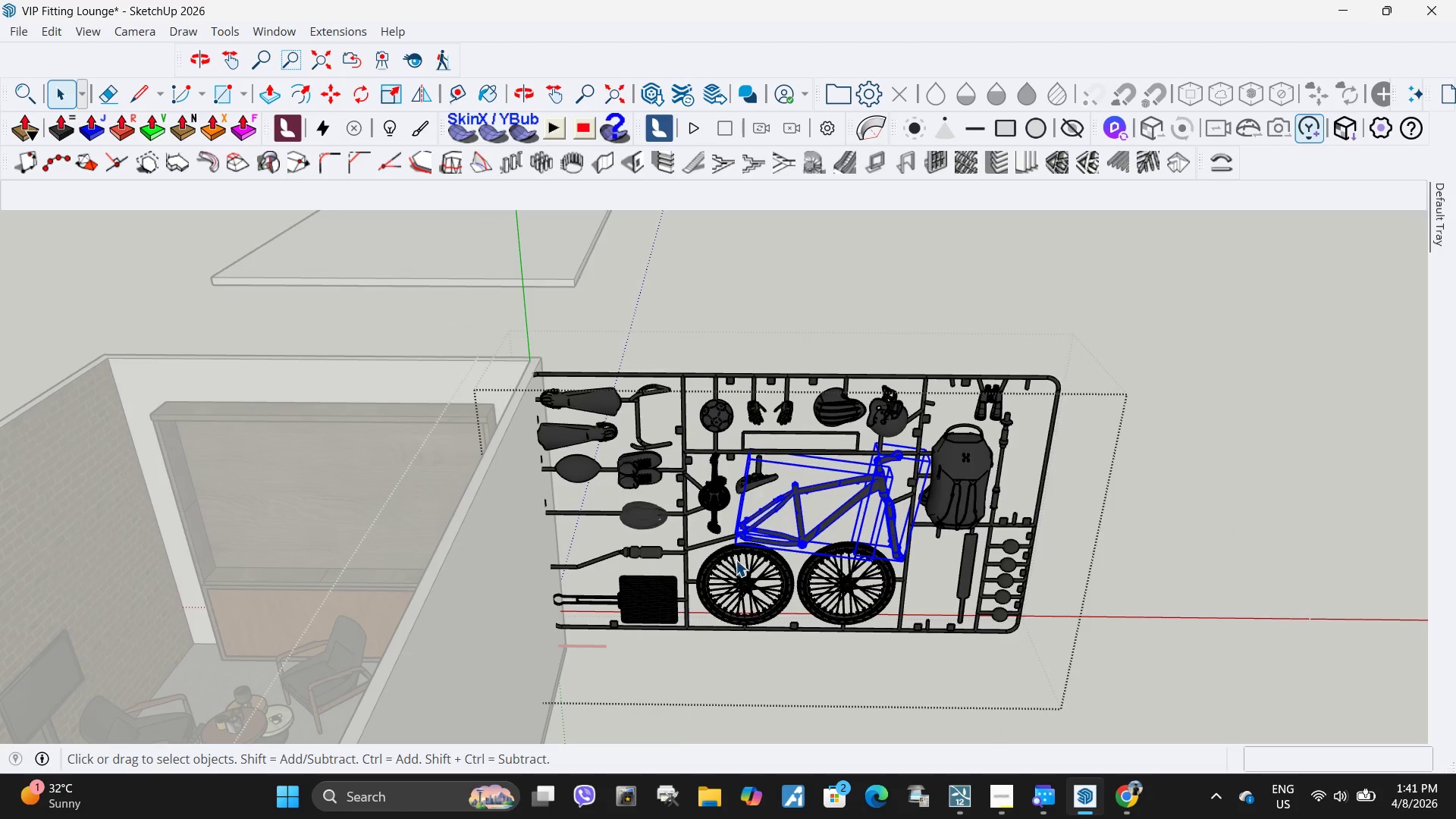 
hold_key(key=ControlLeft, duration=0.84)
 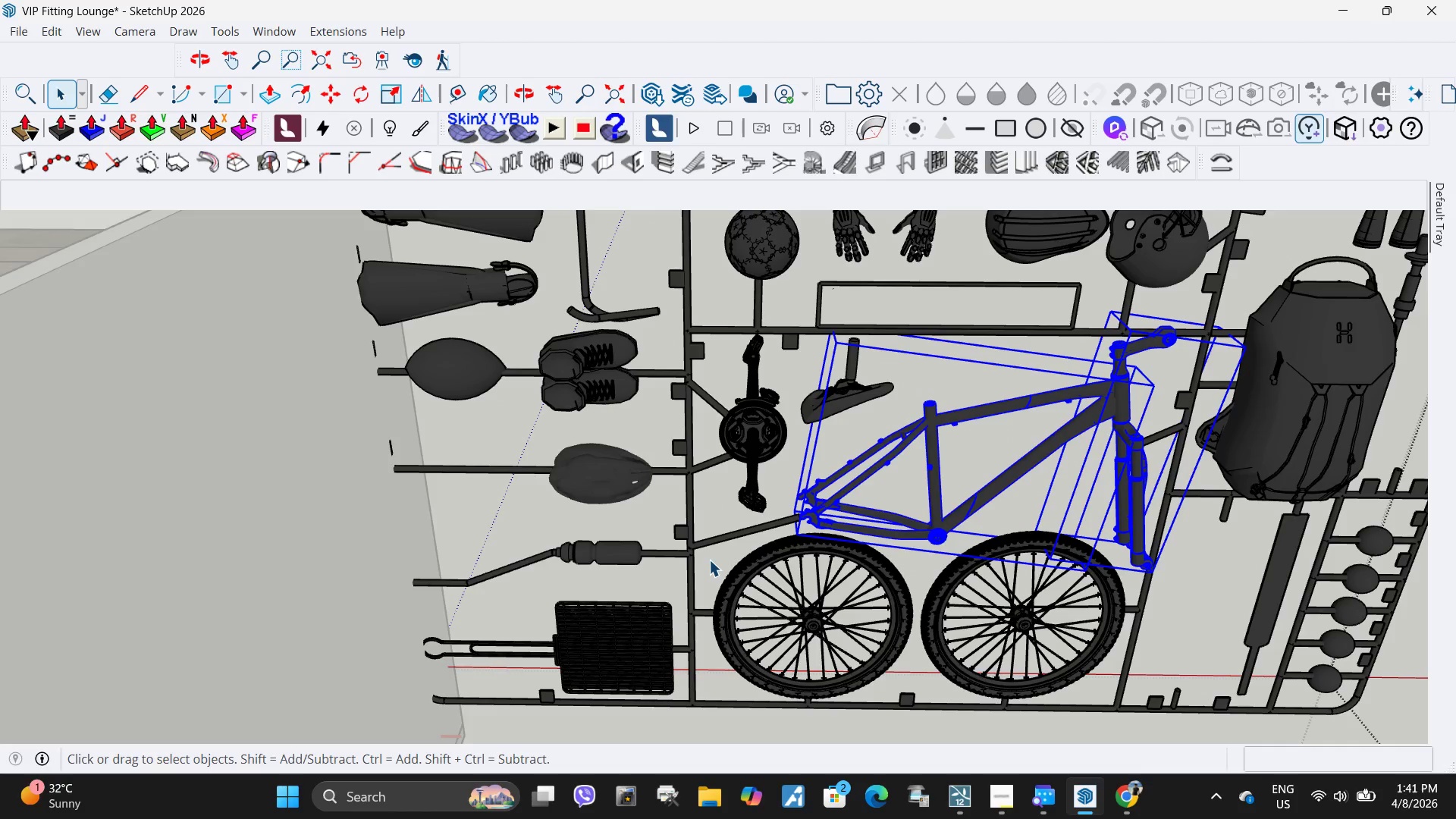 
scroll: coordinate [693, 548], scroll_direction: up, amount: 7.0
 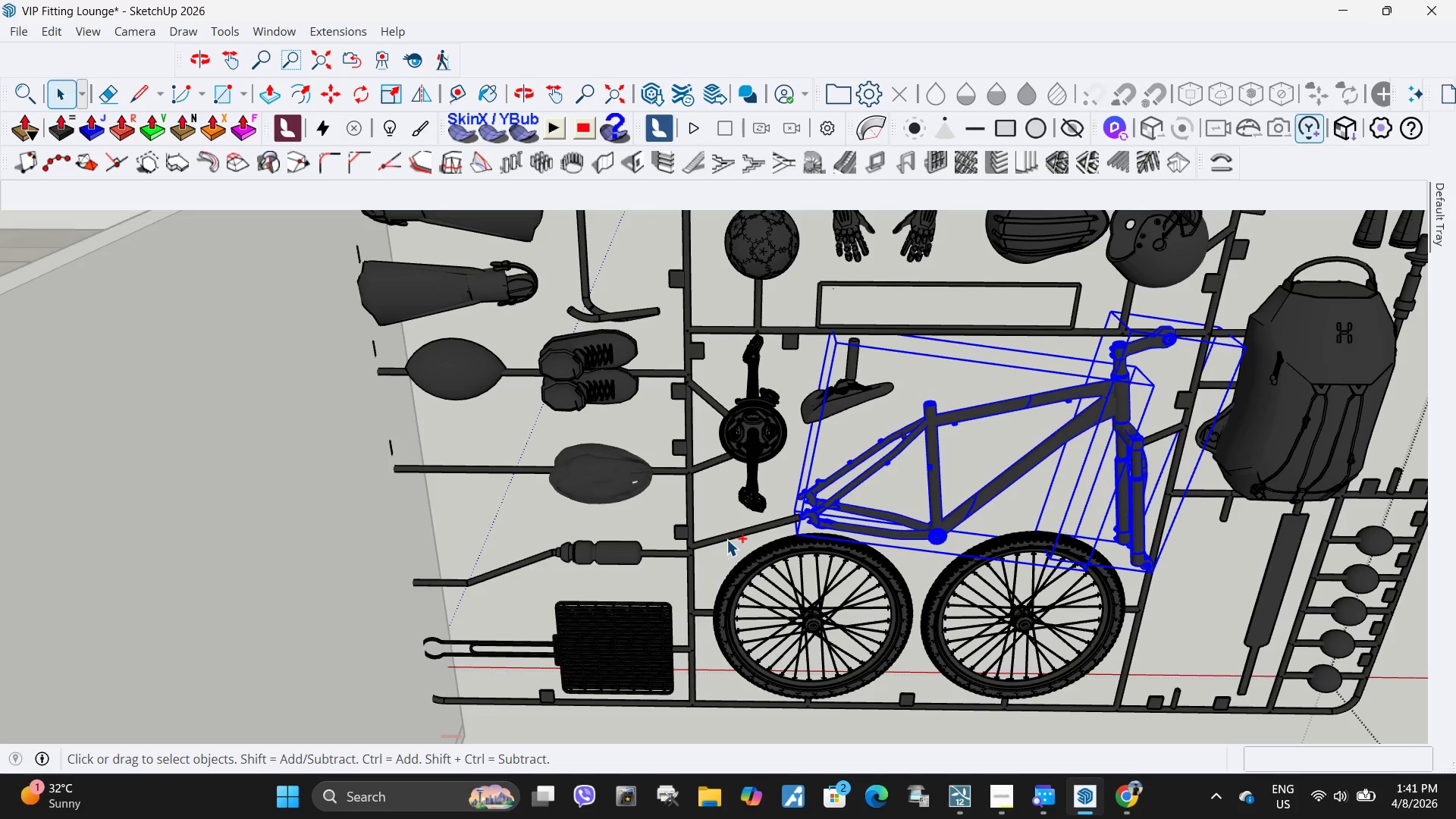 
key(Control+C)
 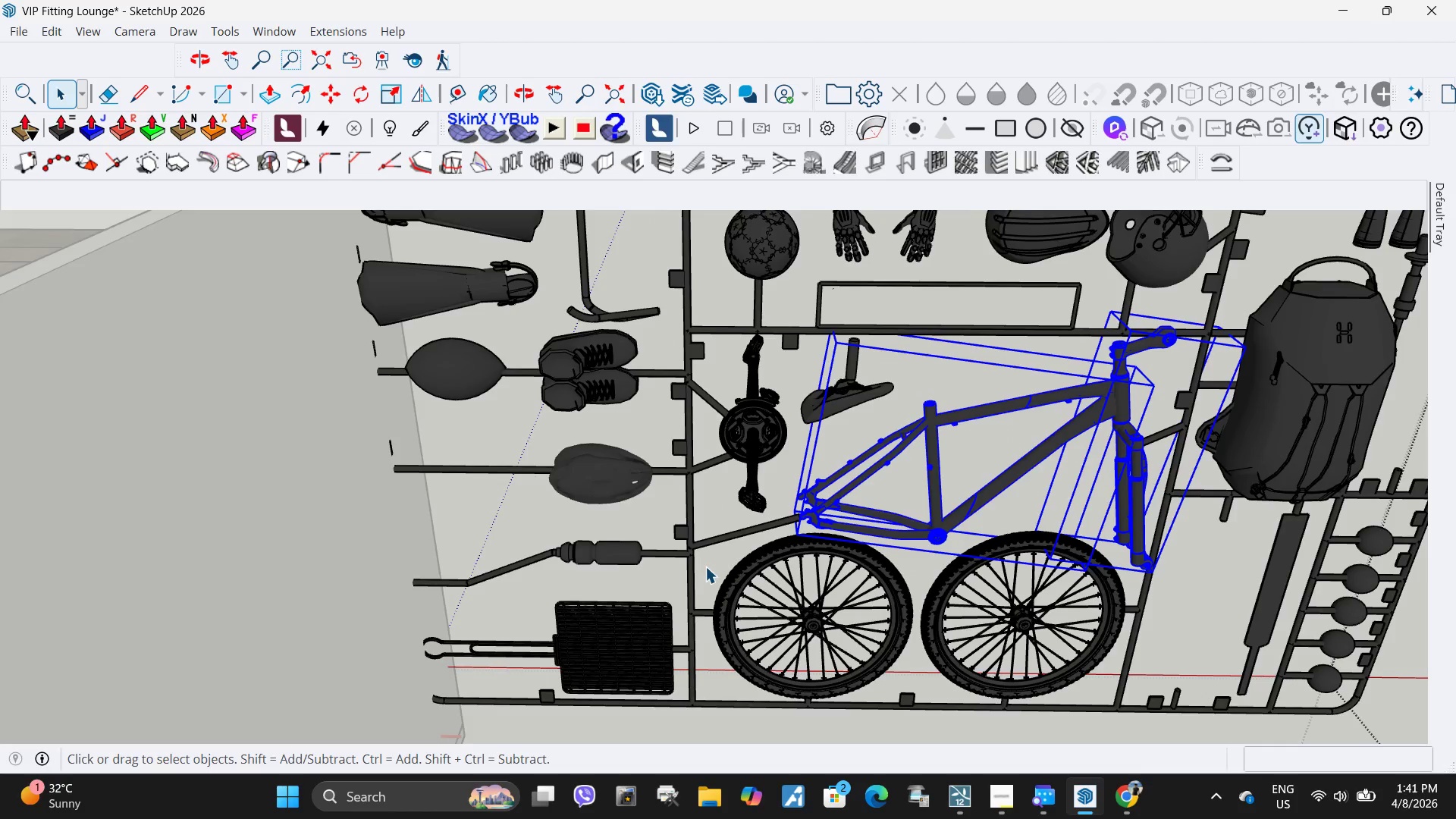 
key(Escape)
 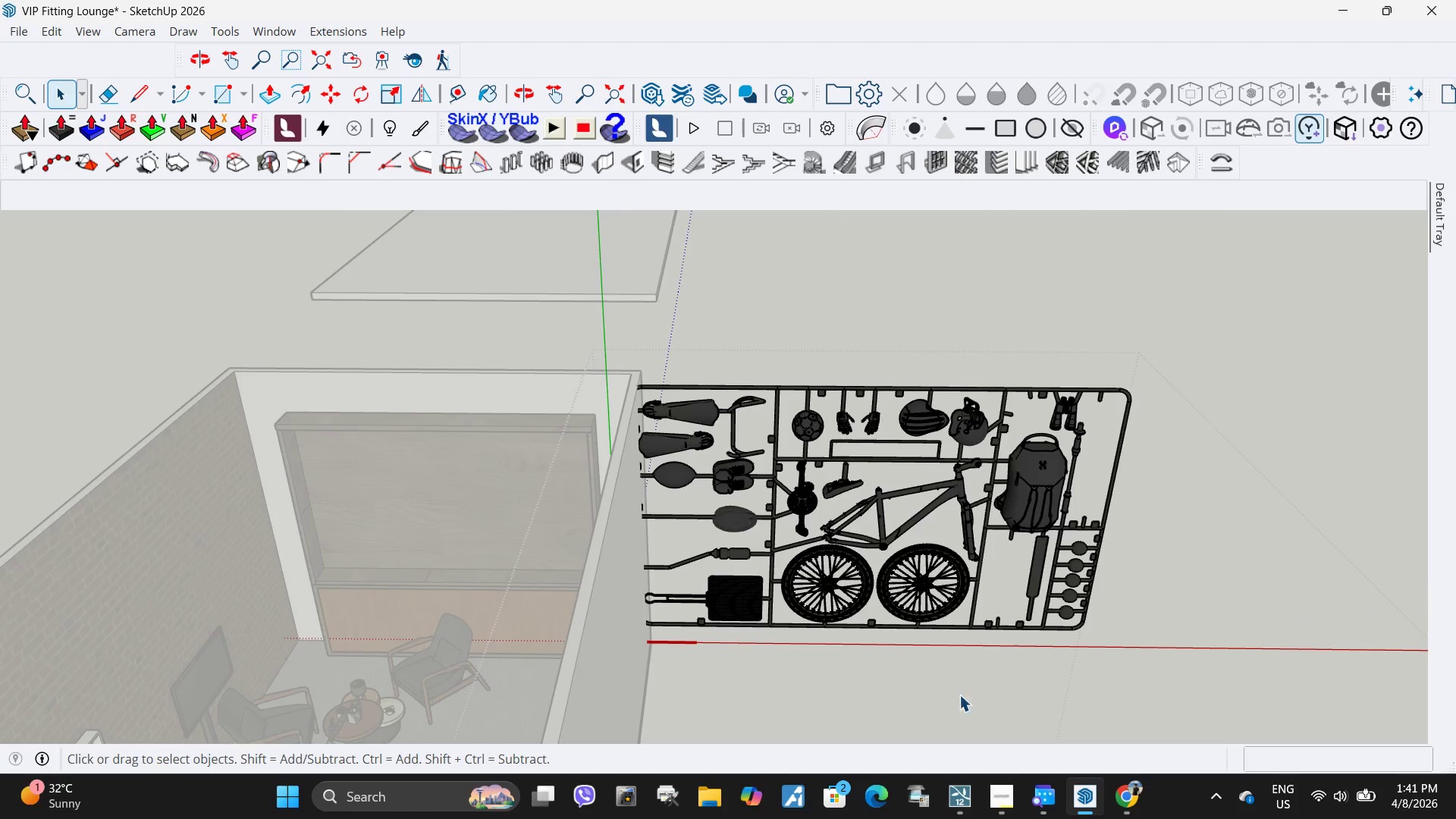 
scroll: coordinate [999, 540], scroll_direction: down, amount: 16.0
 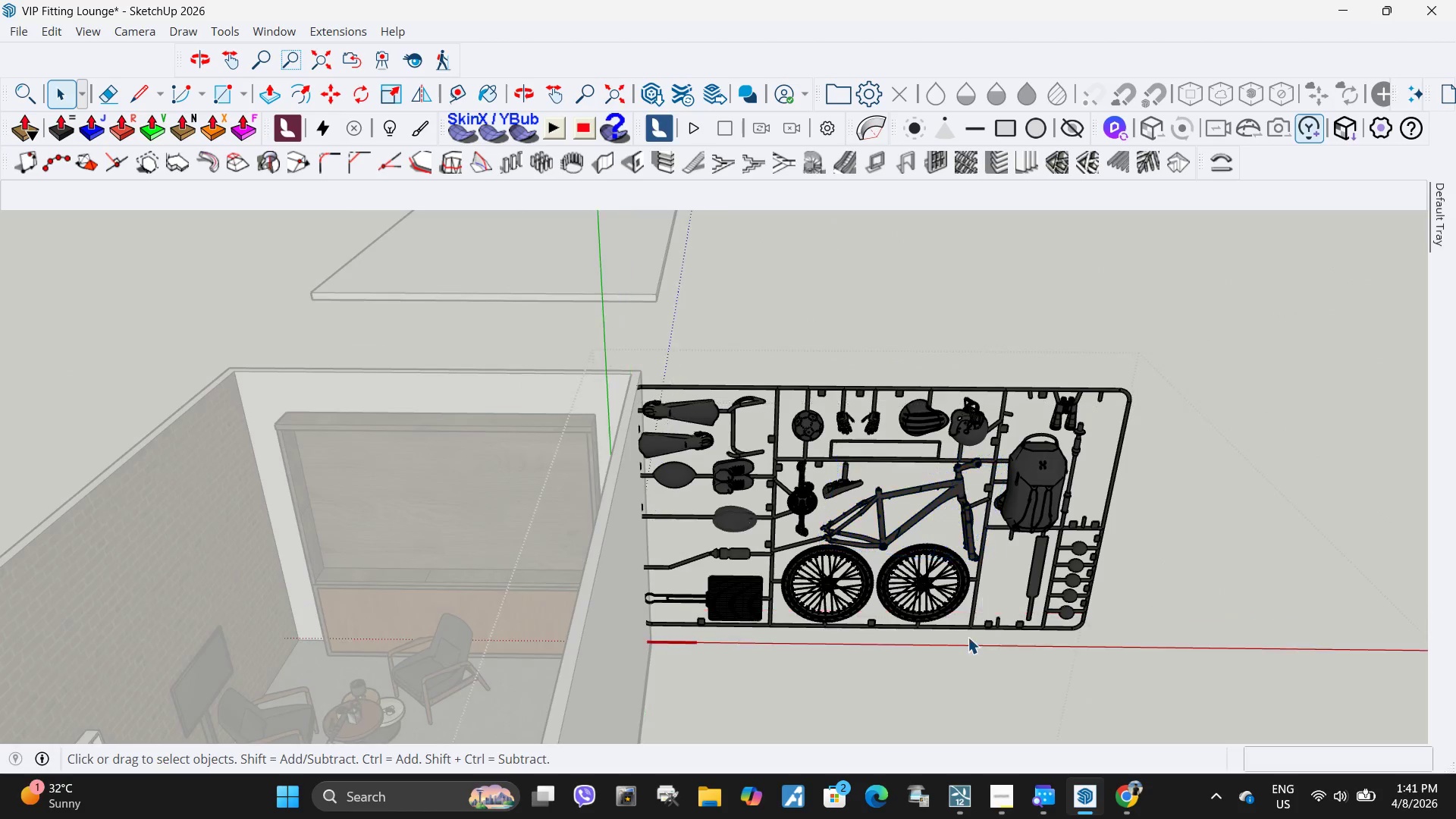 
key(Escape)
 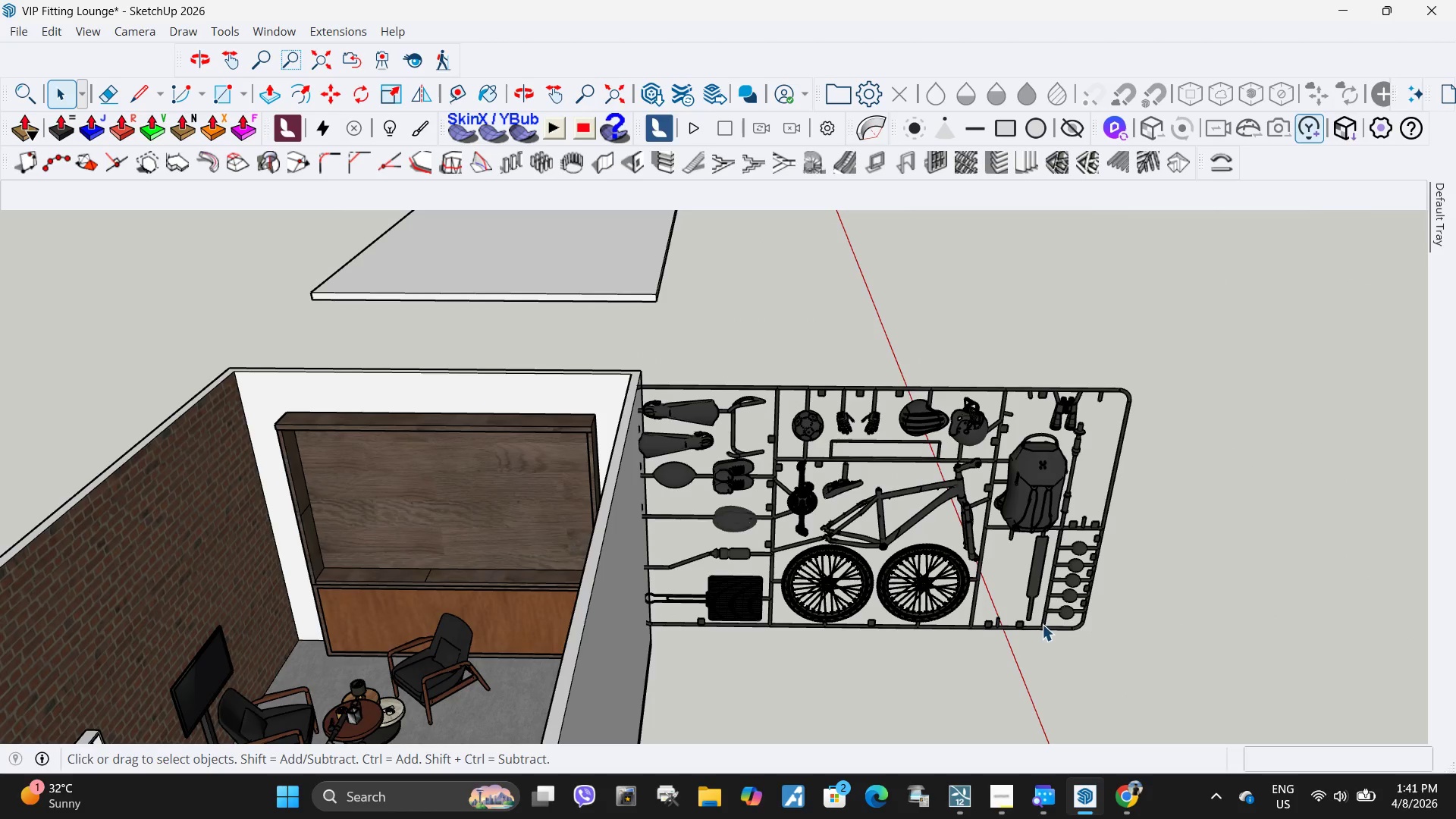 
key(Escape)
 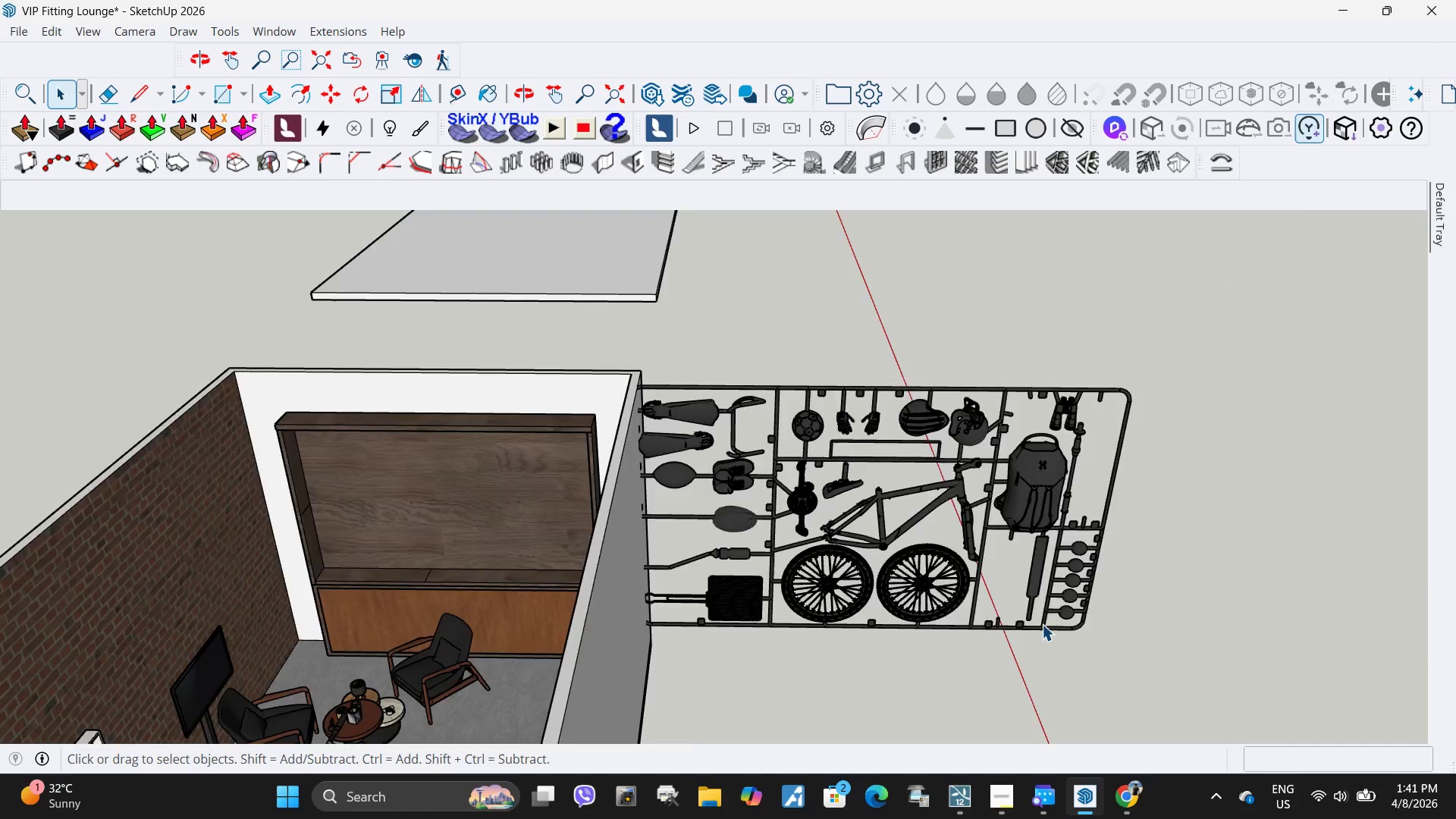 
key(Escape)
 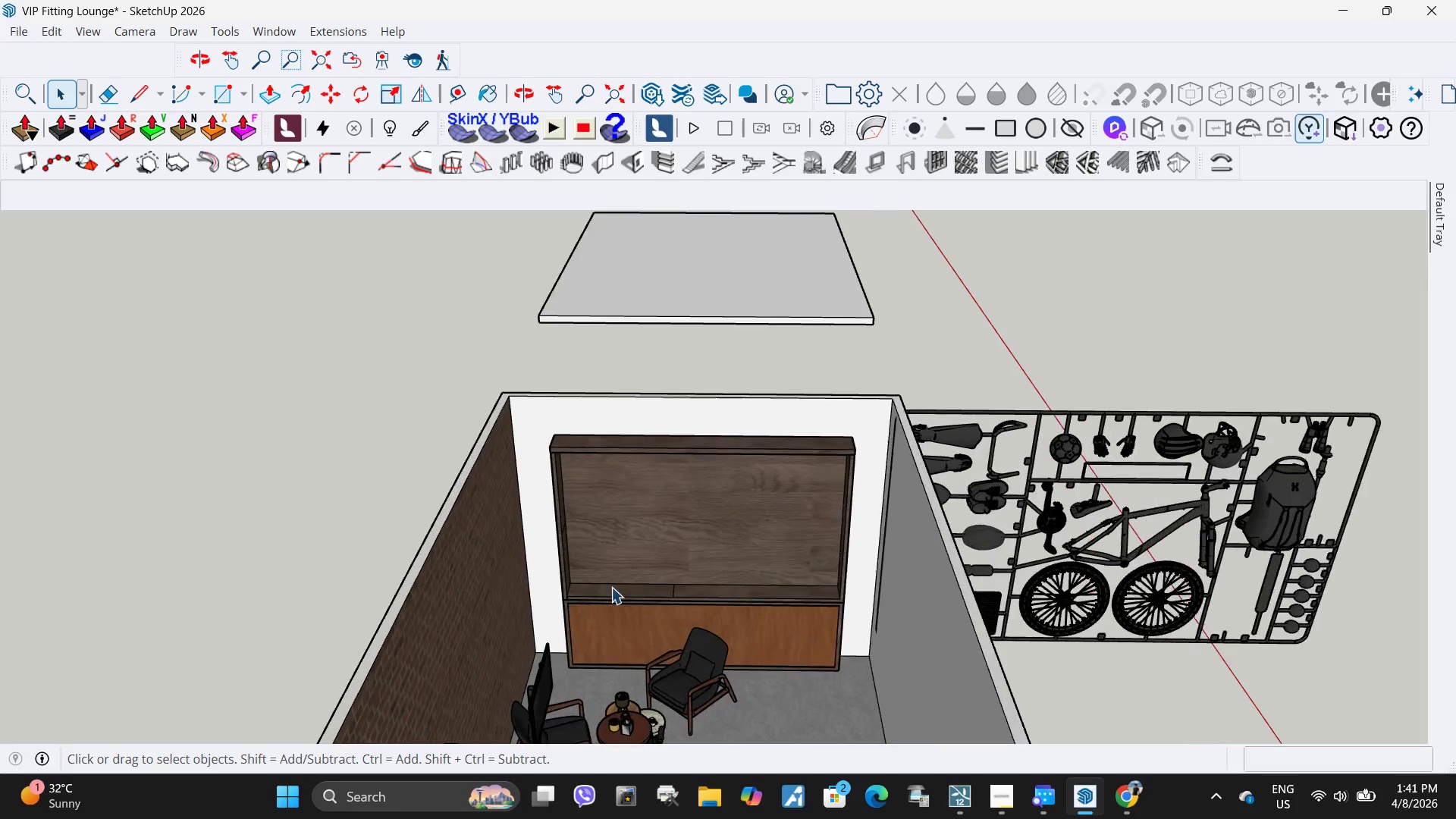 
key(Control+V)
 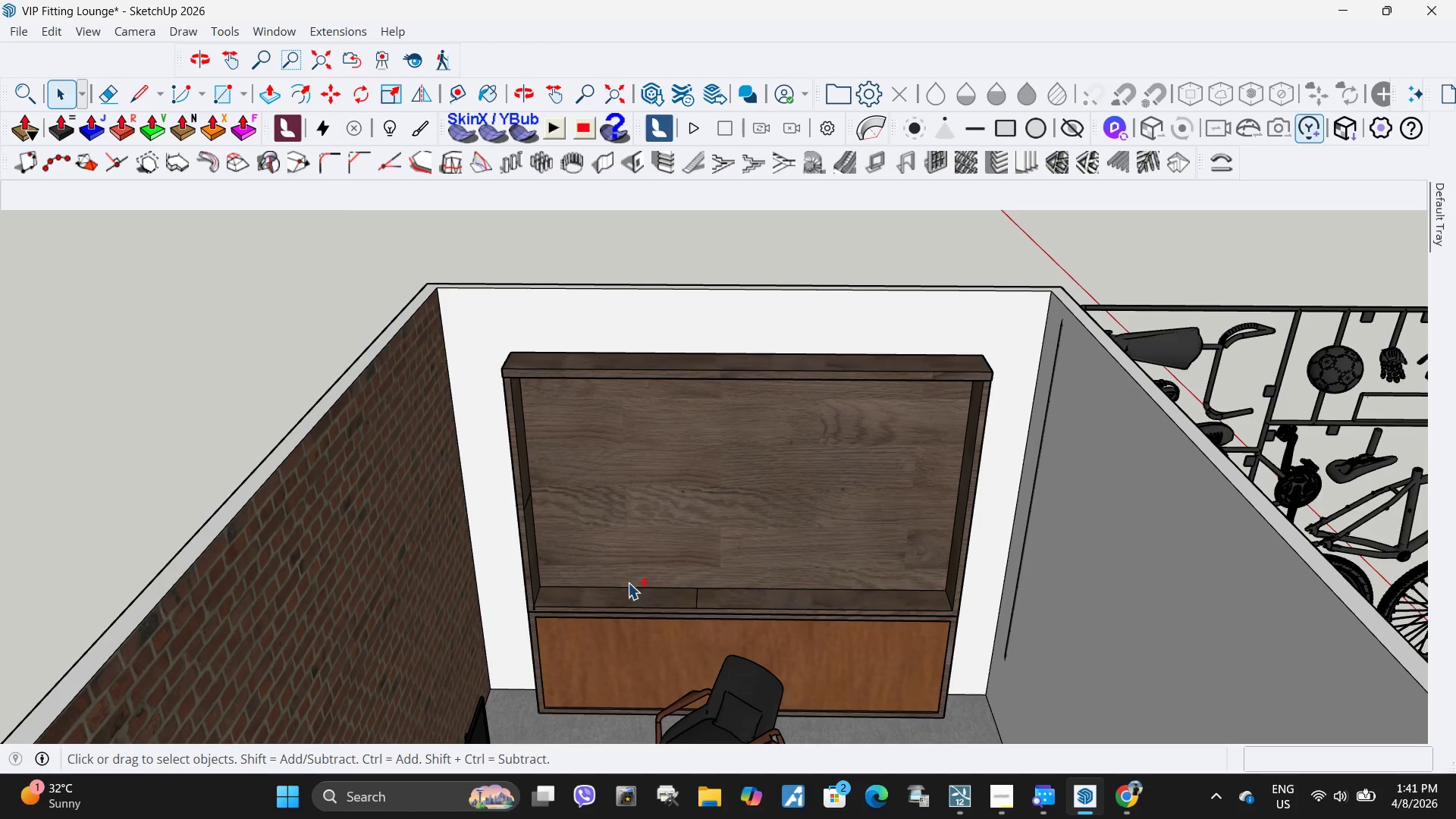 
scroll: coordinate [727, 545], scroll_direction: up, amount: 14.0
 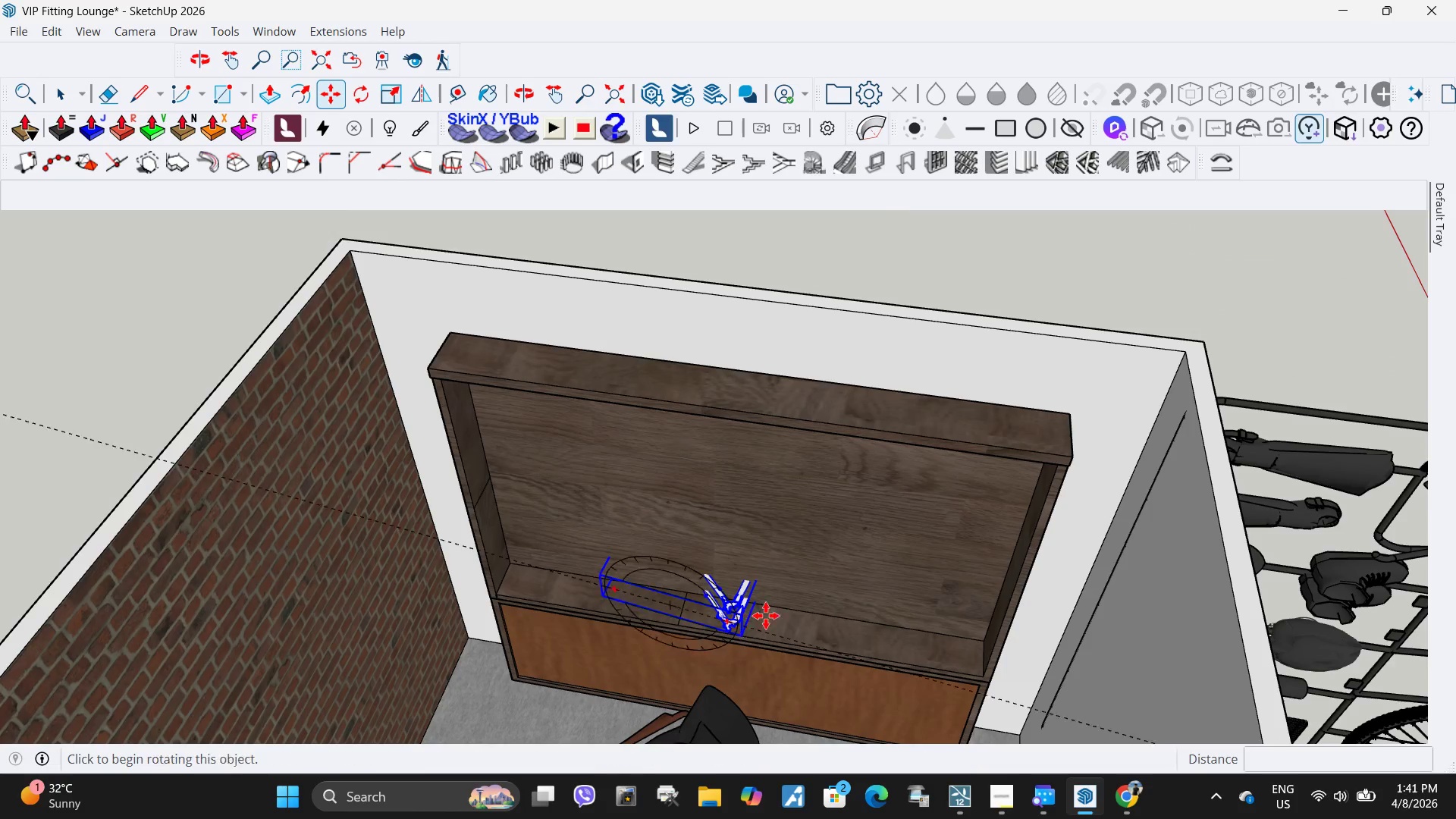 
left_click_drag(start_coordinate=[791, 609], to_coordinate=[786, 619])
 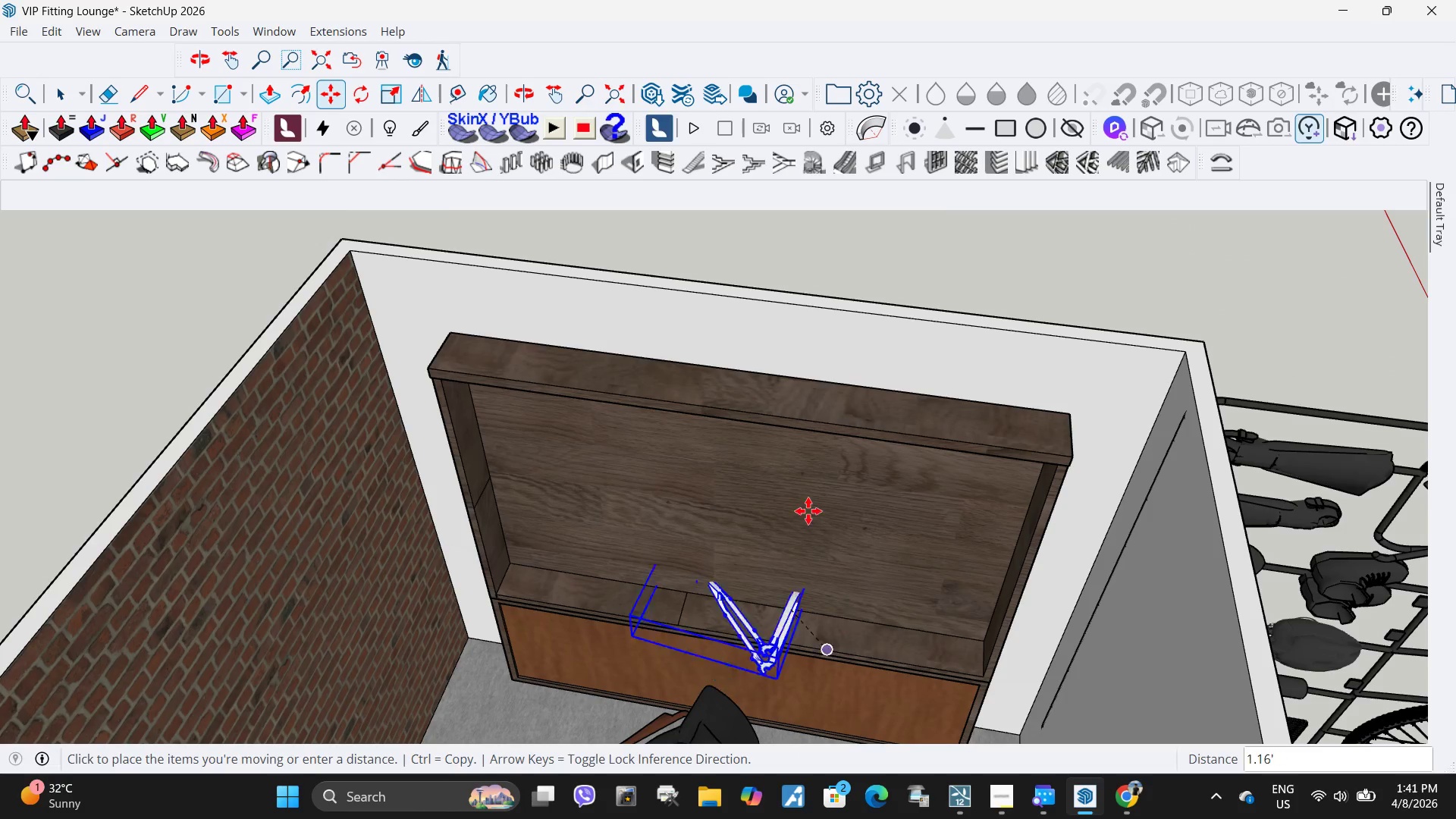 
scroll: coordinate [570, 350], scroll_direction: down, amount: 15.0
 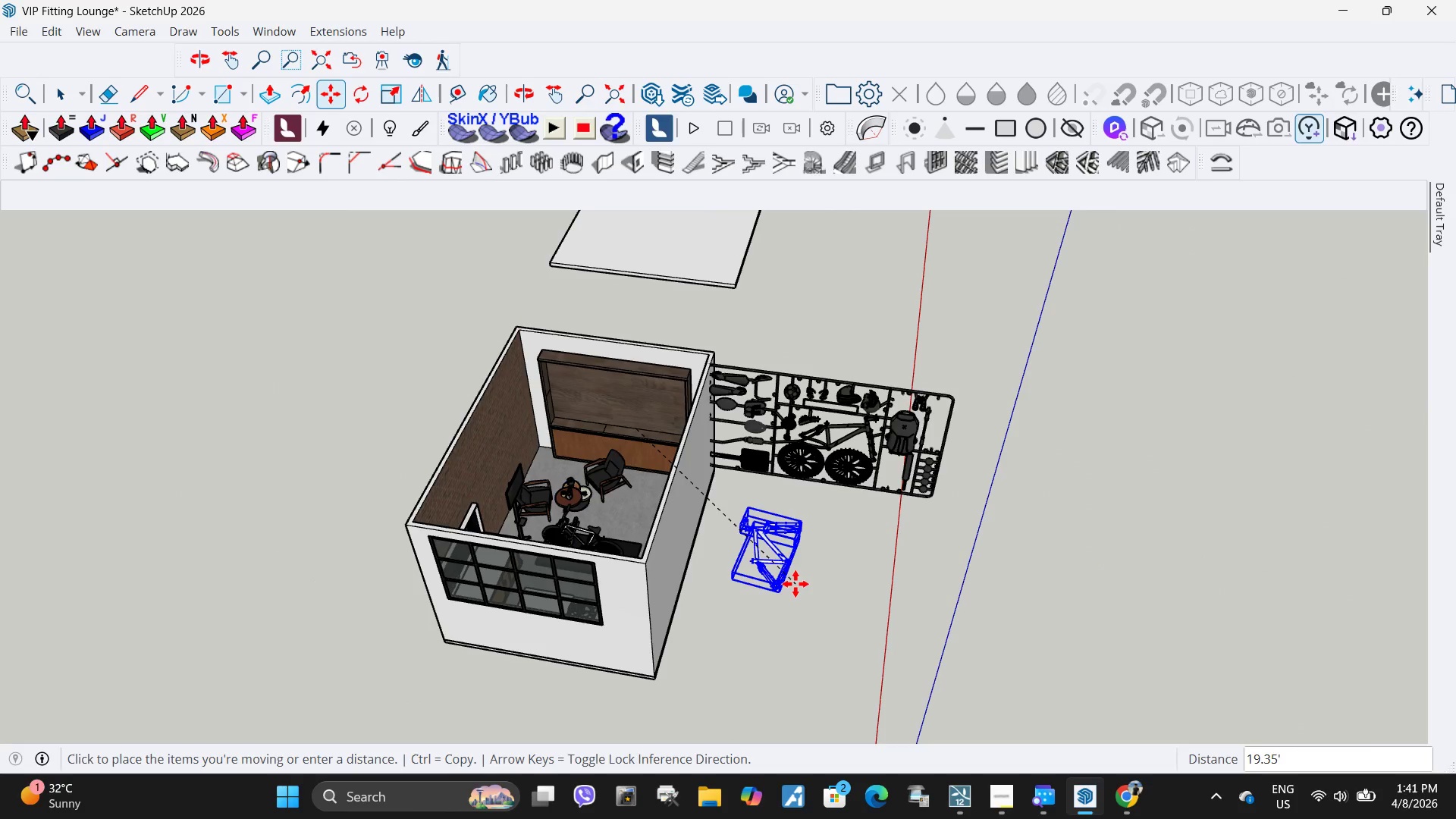 
left_click([759, 610])
 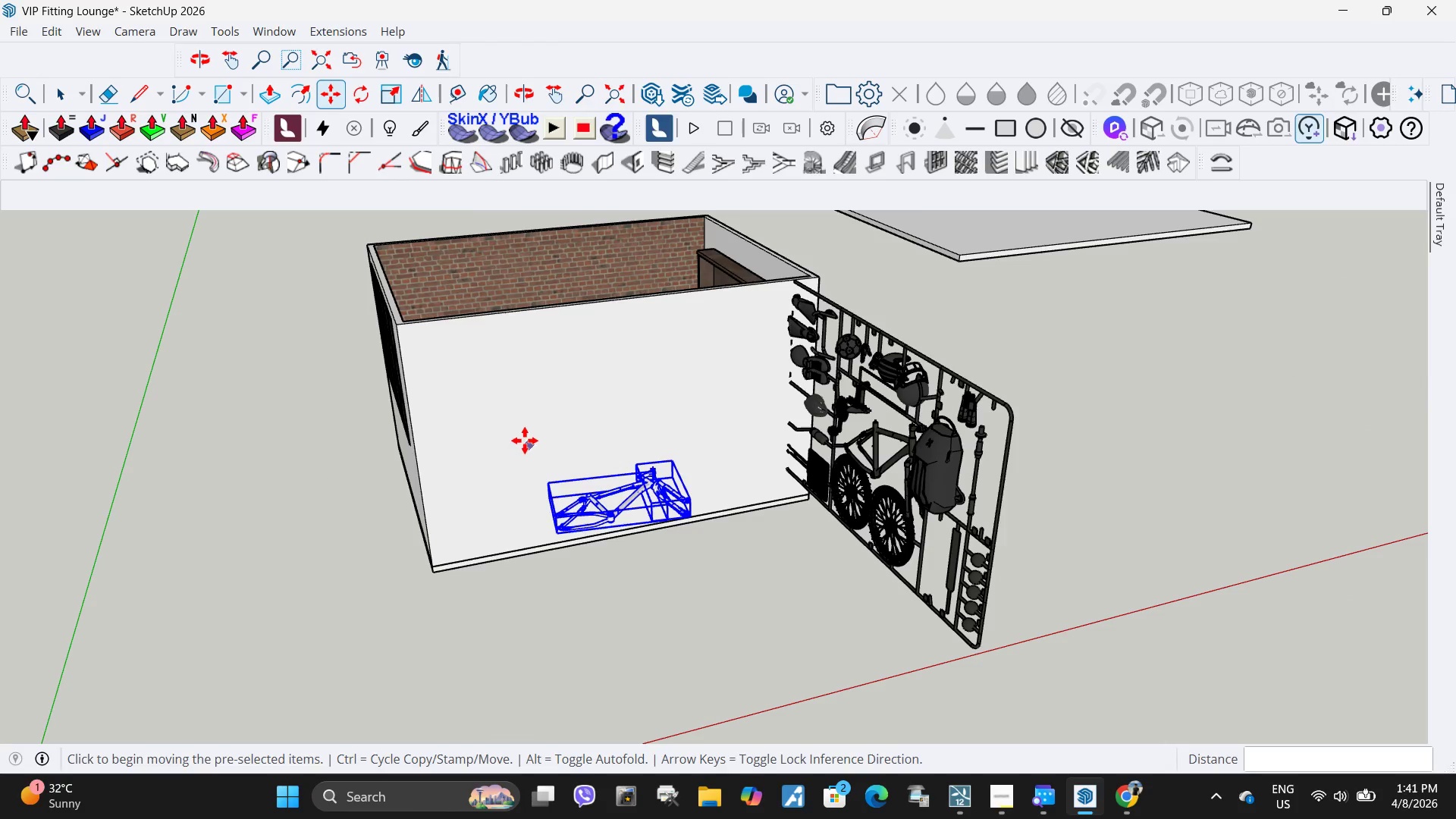 
scroll: coordinate [779, 550], scroll_direction: up, amount: 5.0
 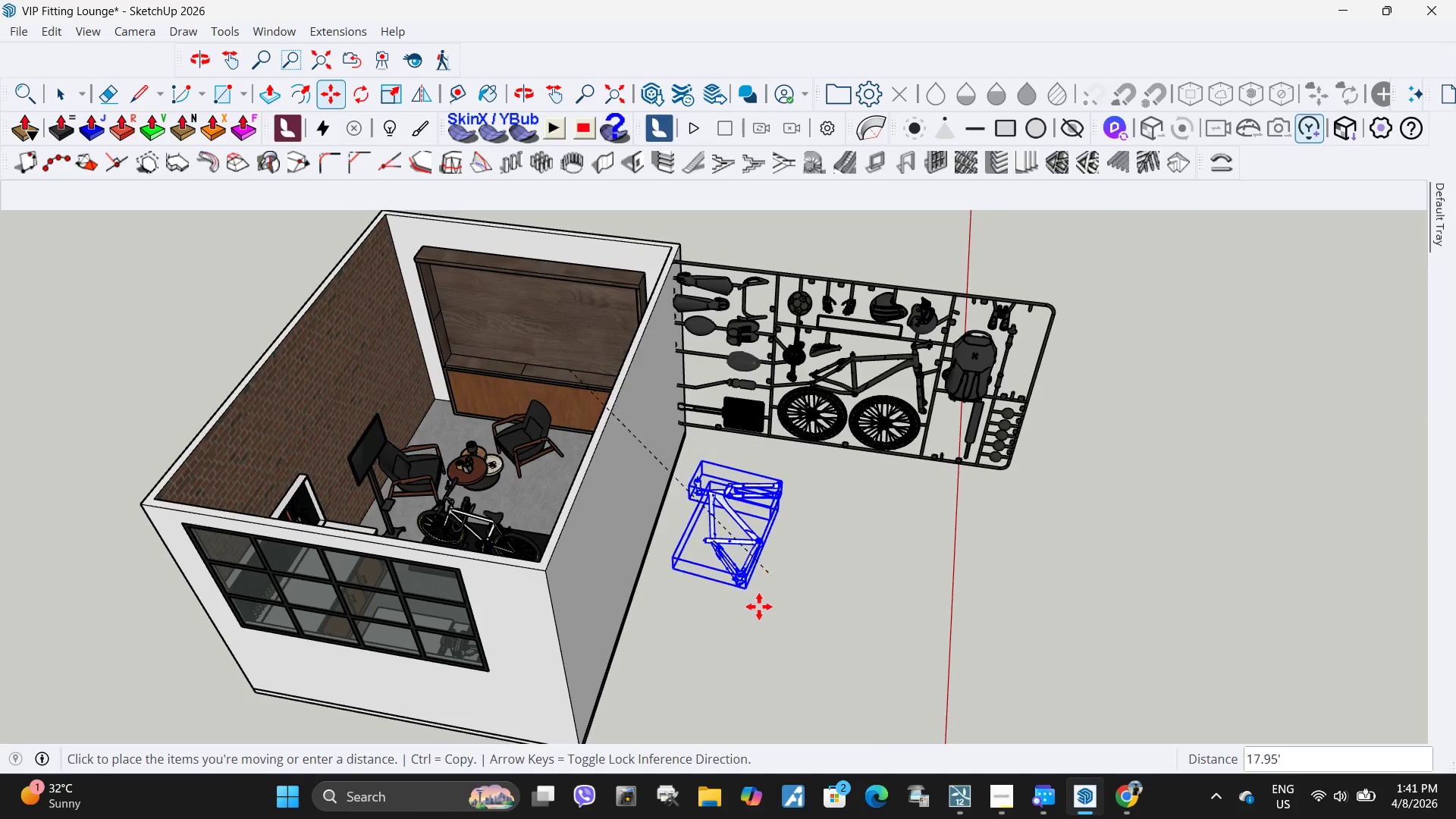 
key(Q)
 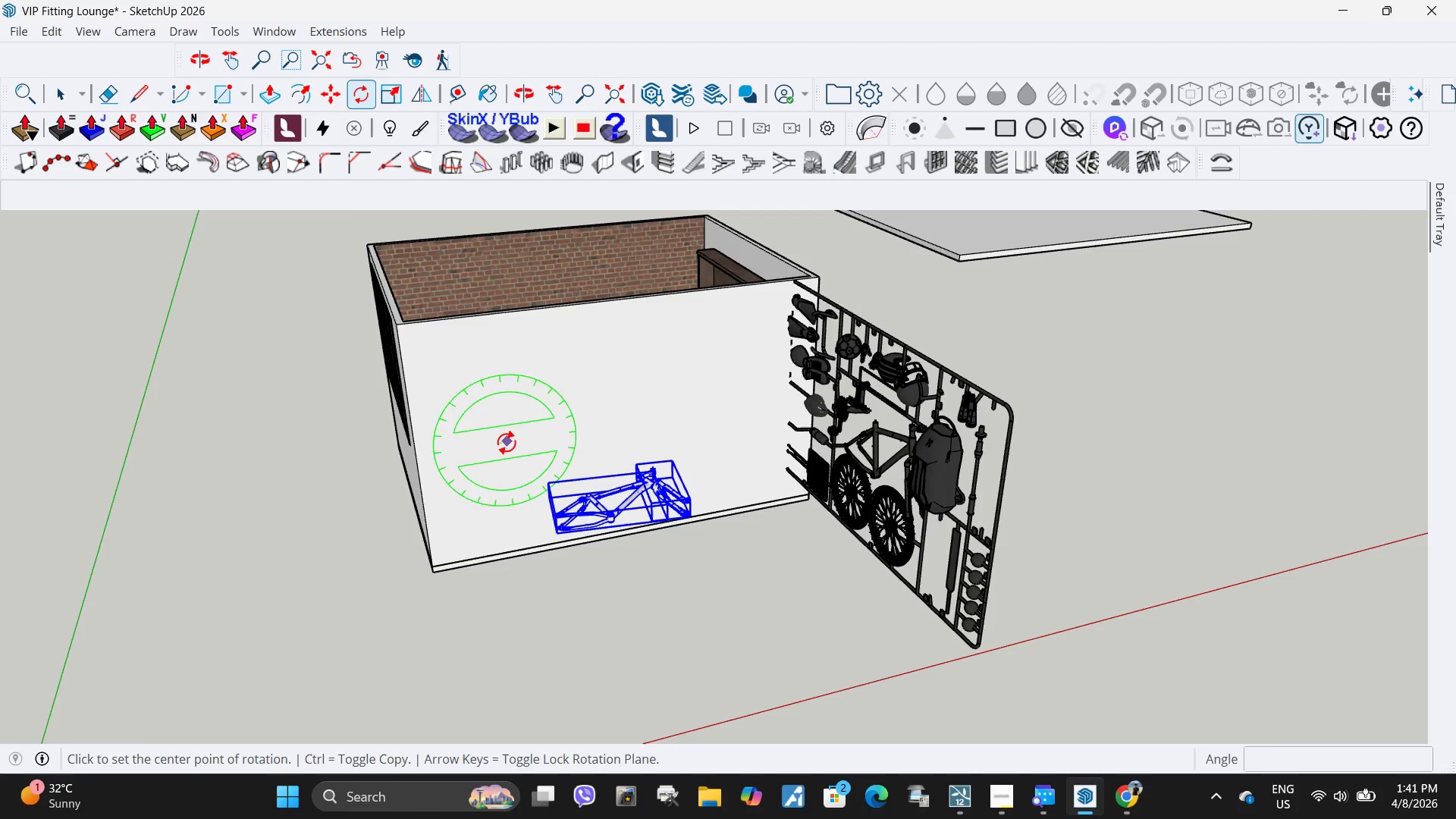 
left_click([506, 443])
 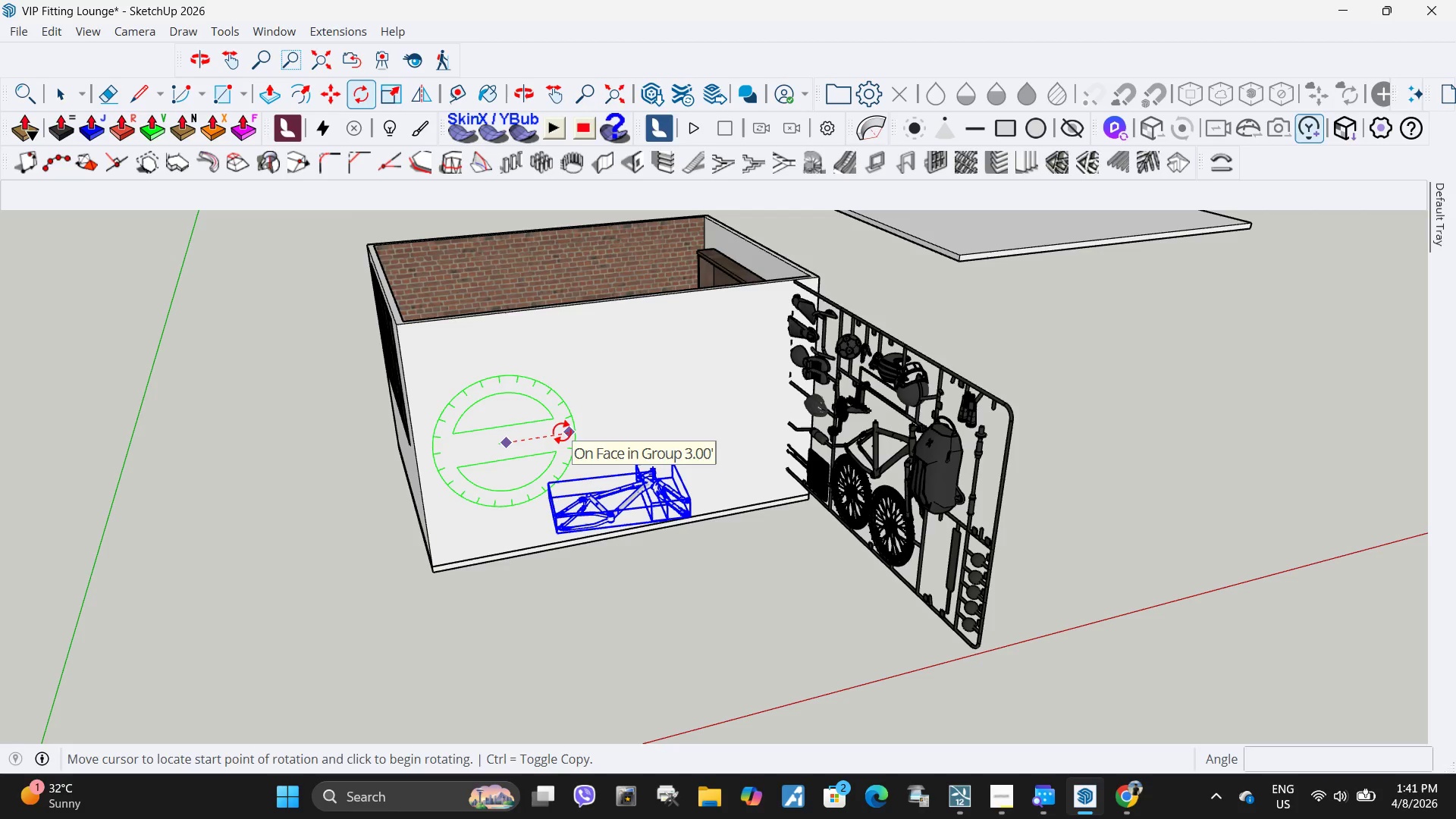 
key(Escape)
 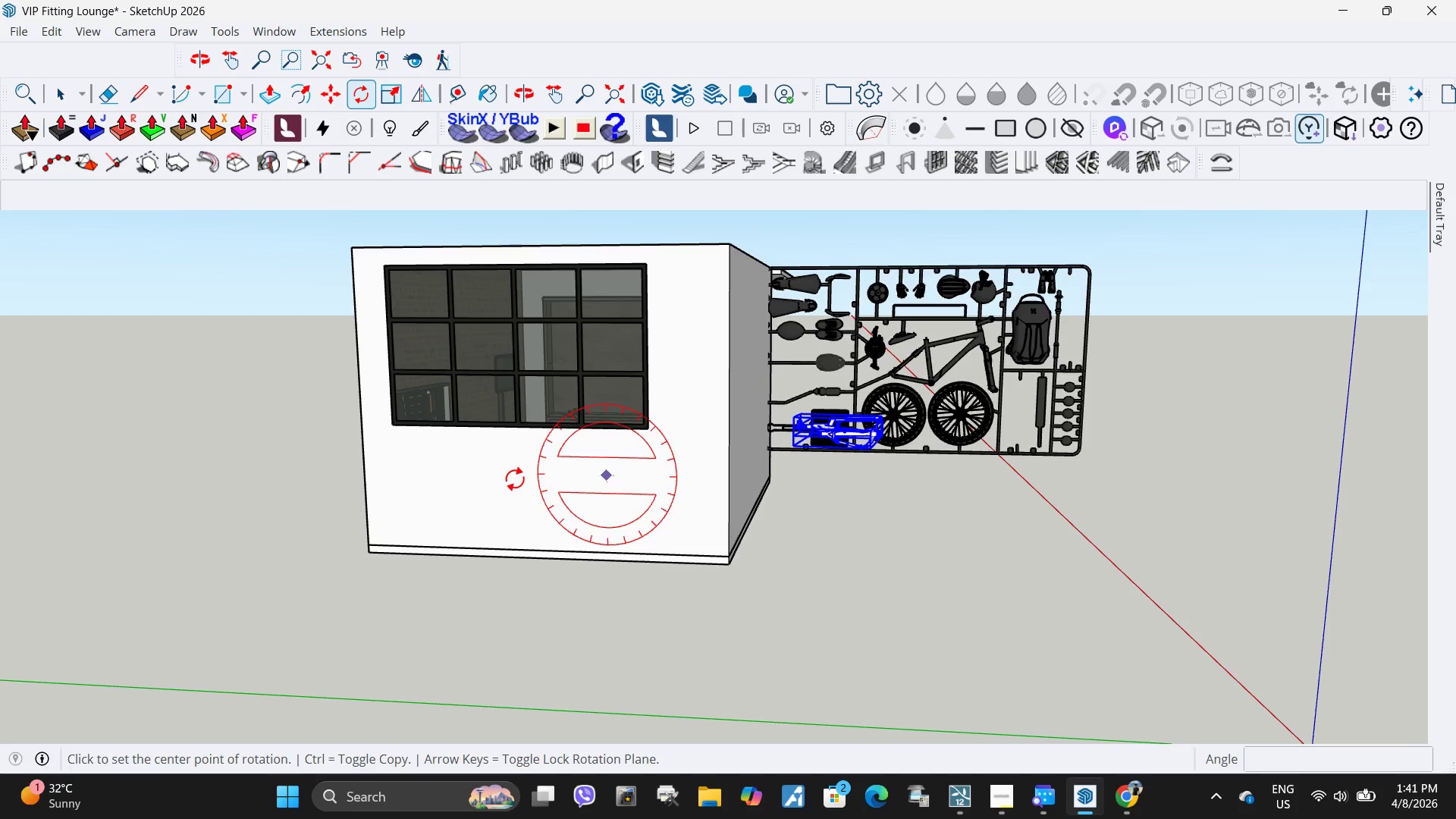 
left_click([532, 479])
 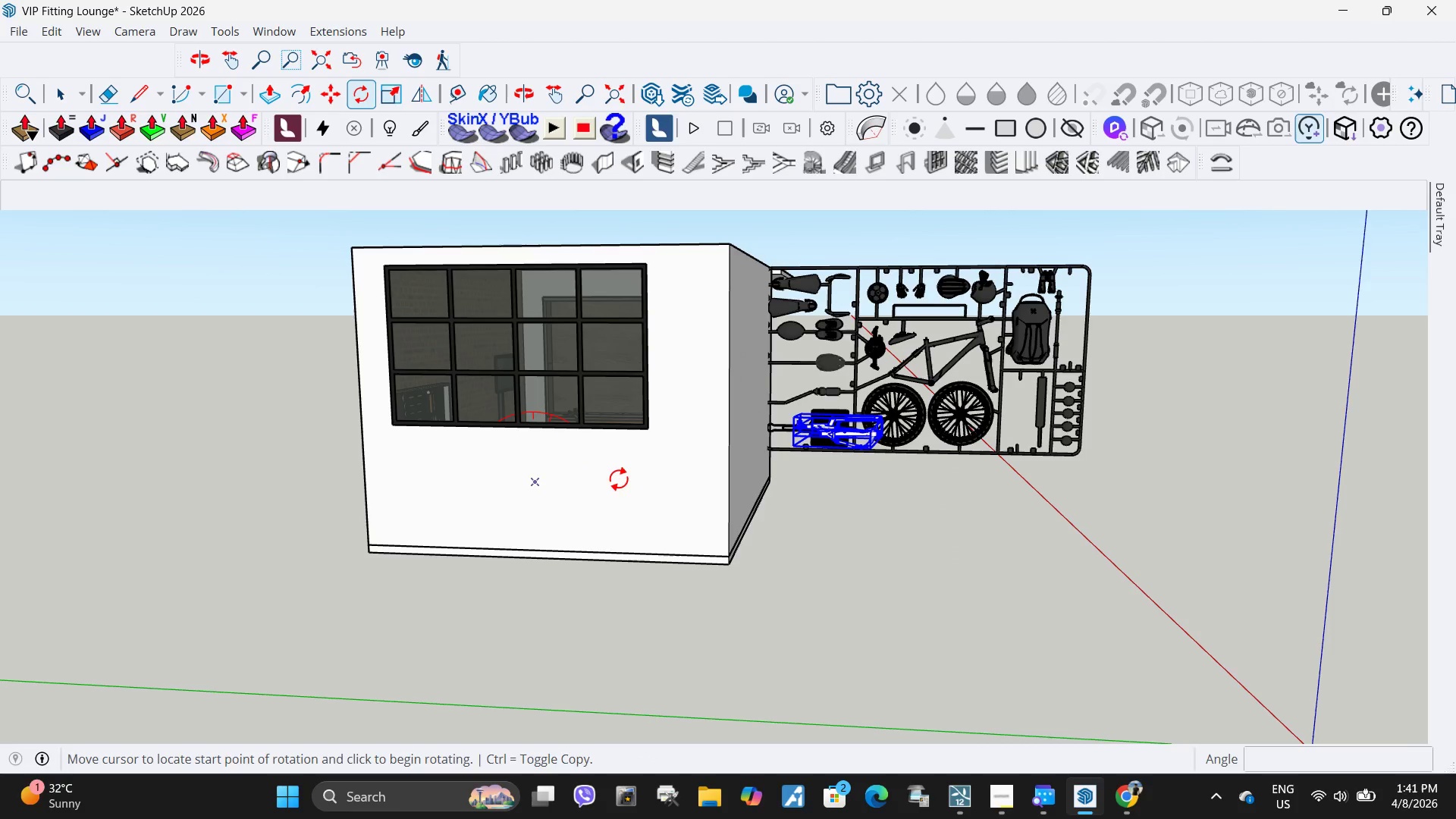 
key(Escape)
 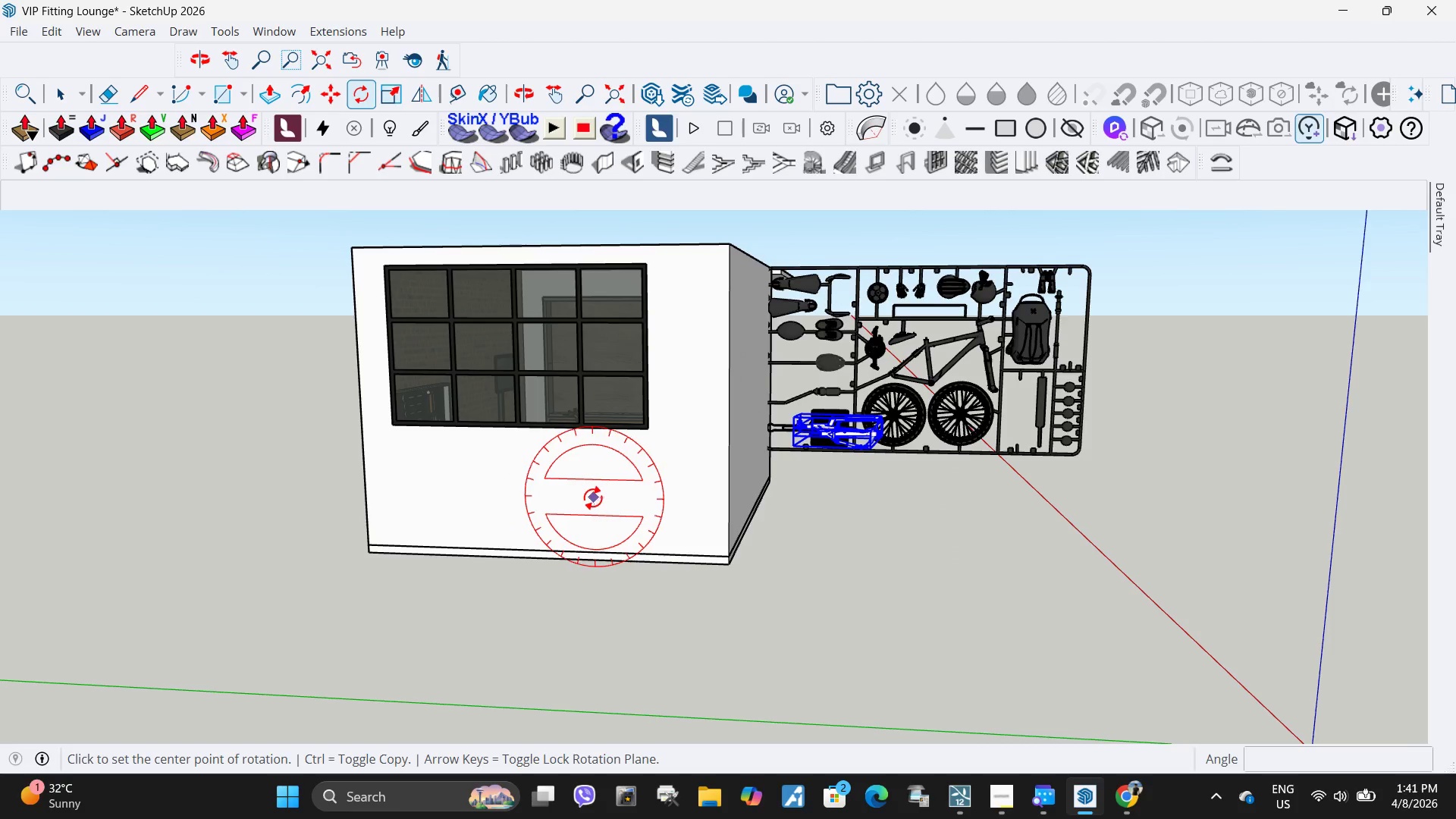 
left_click([591, 497])
 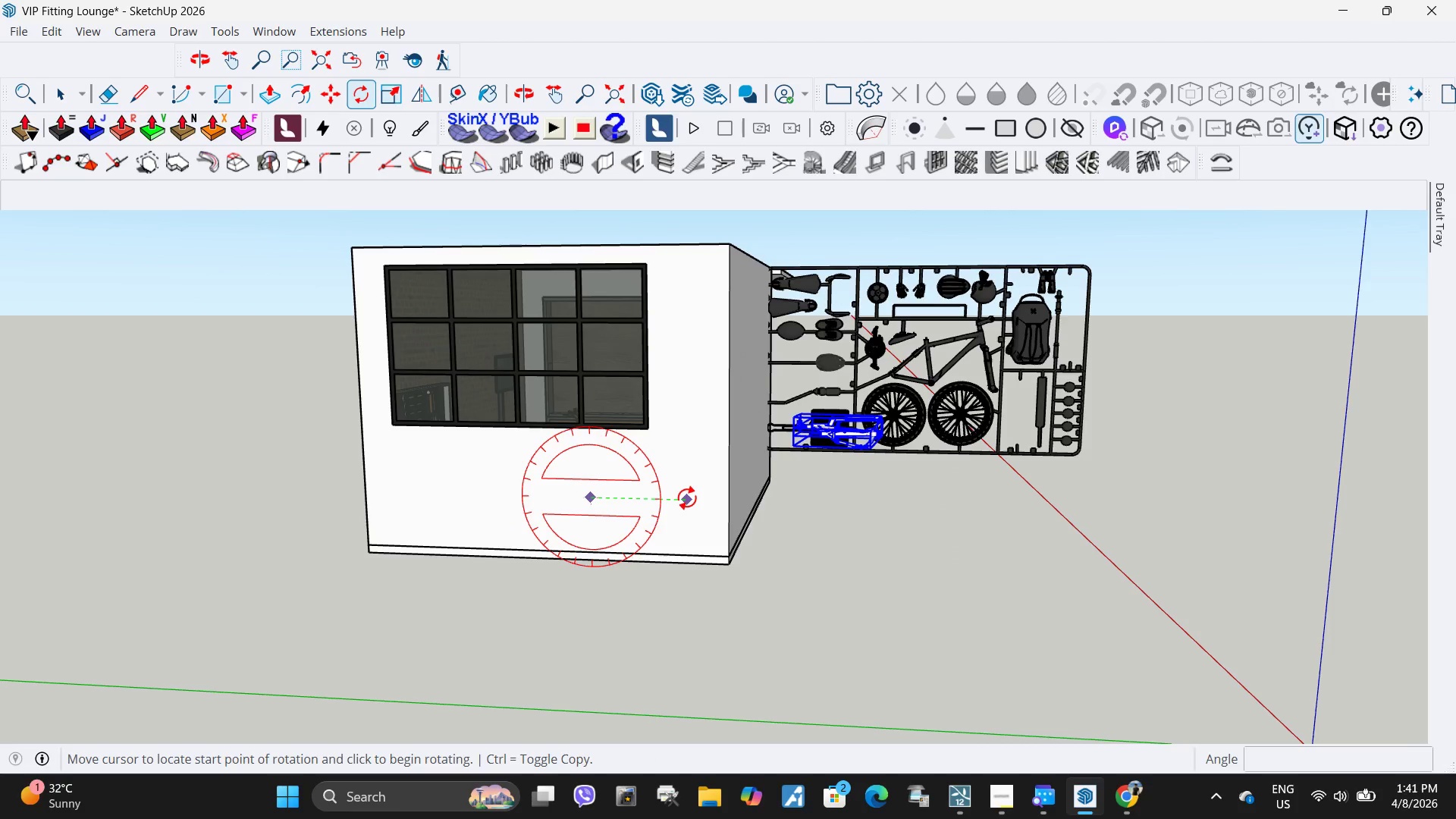 
left_click([687, 497])
 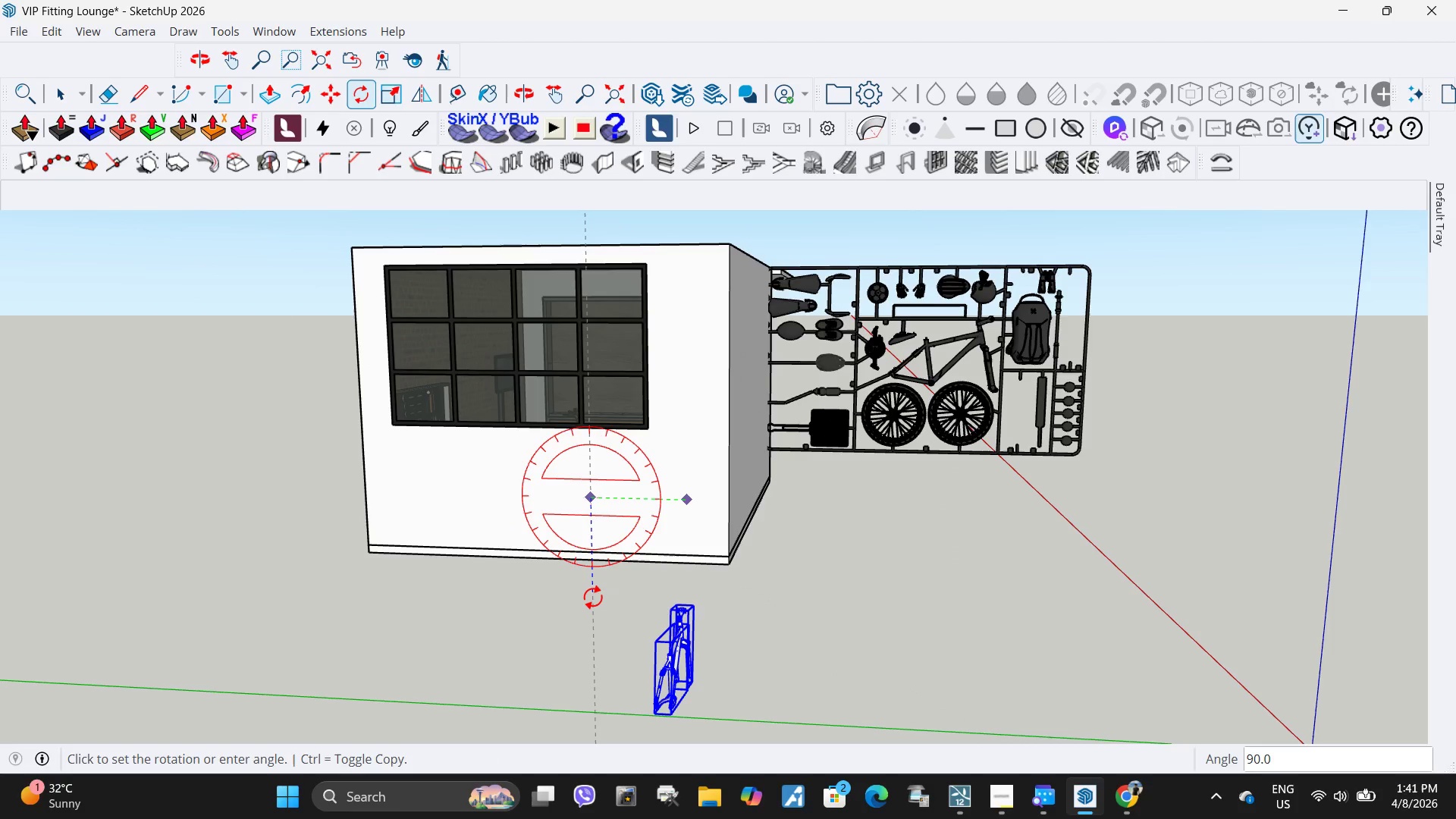 
left_click([593, 597])
 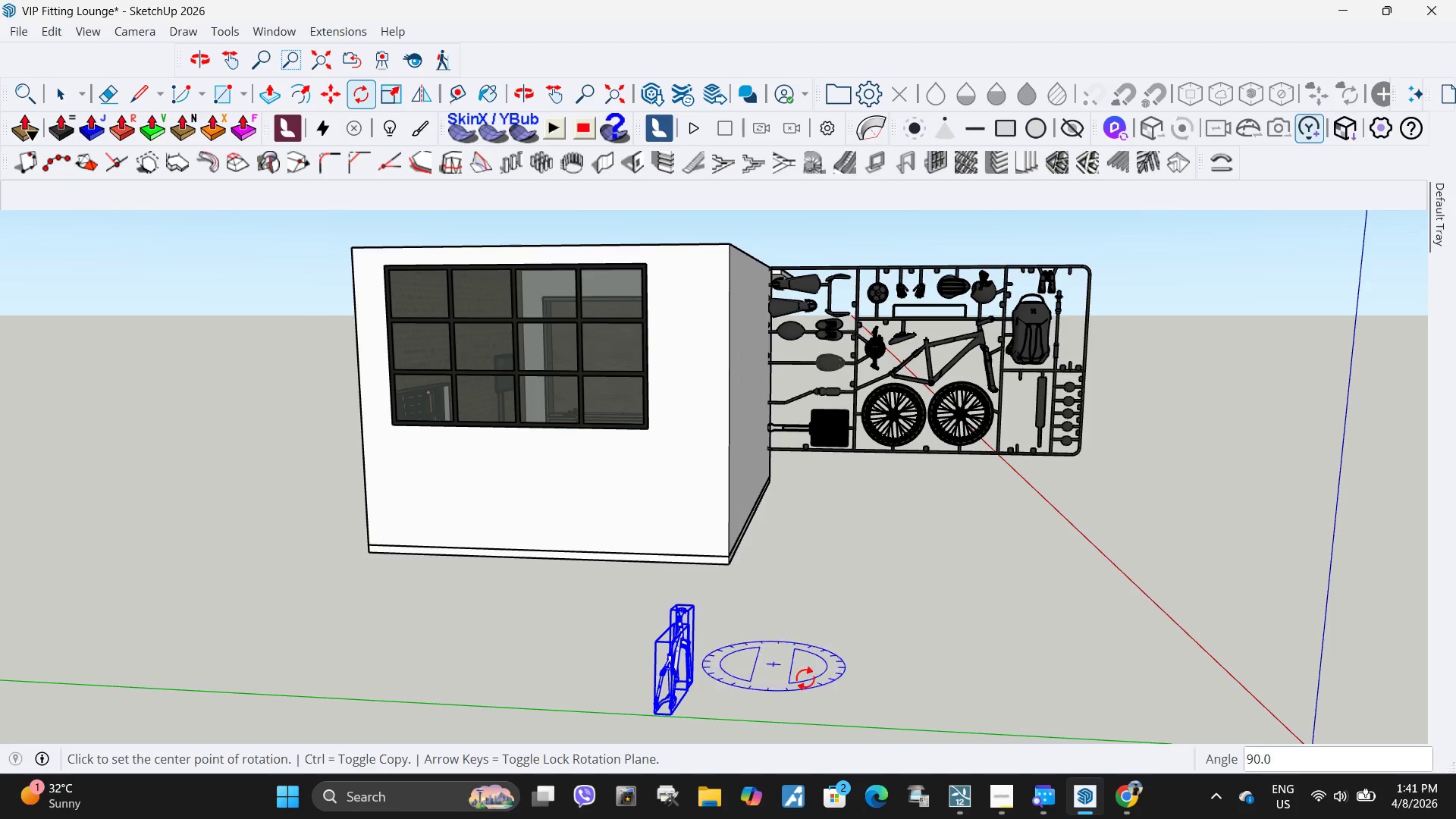 
key(M)
 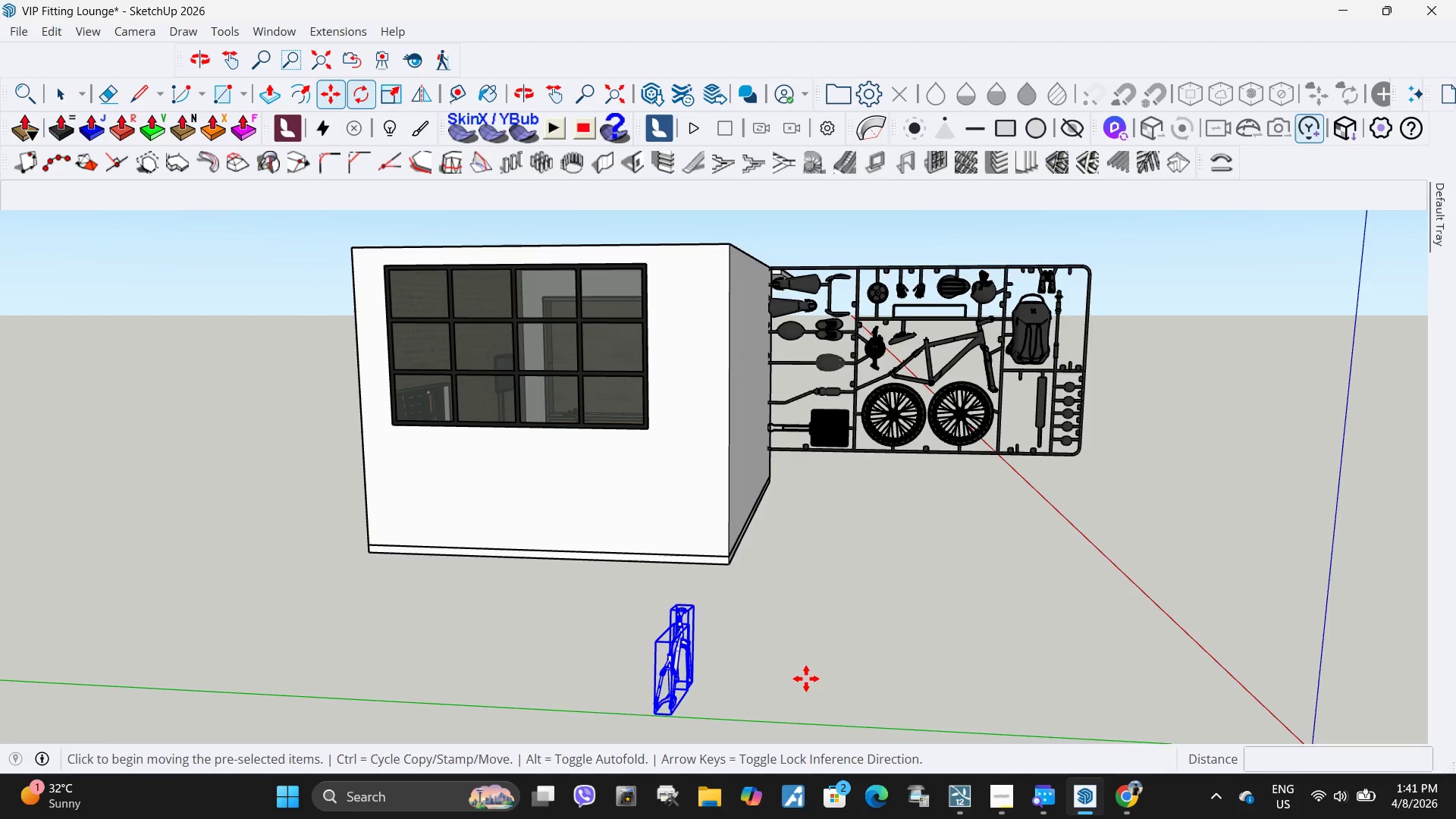 
left_click([806, 679])
 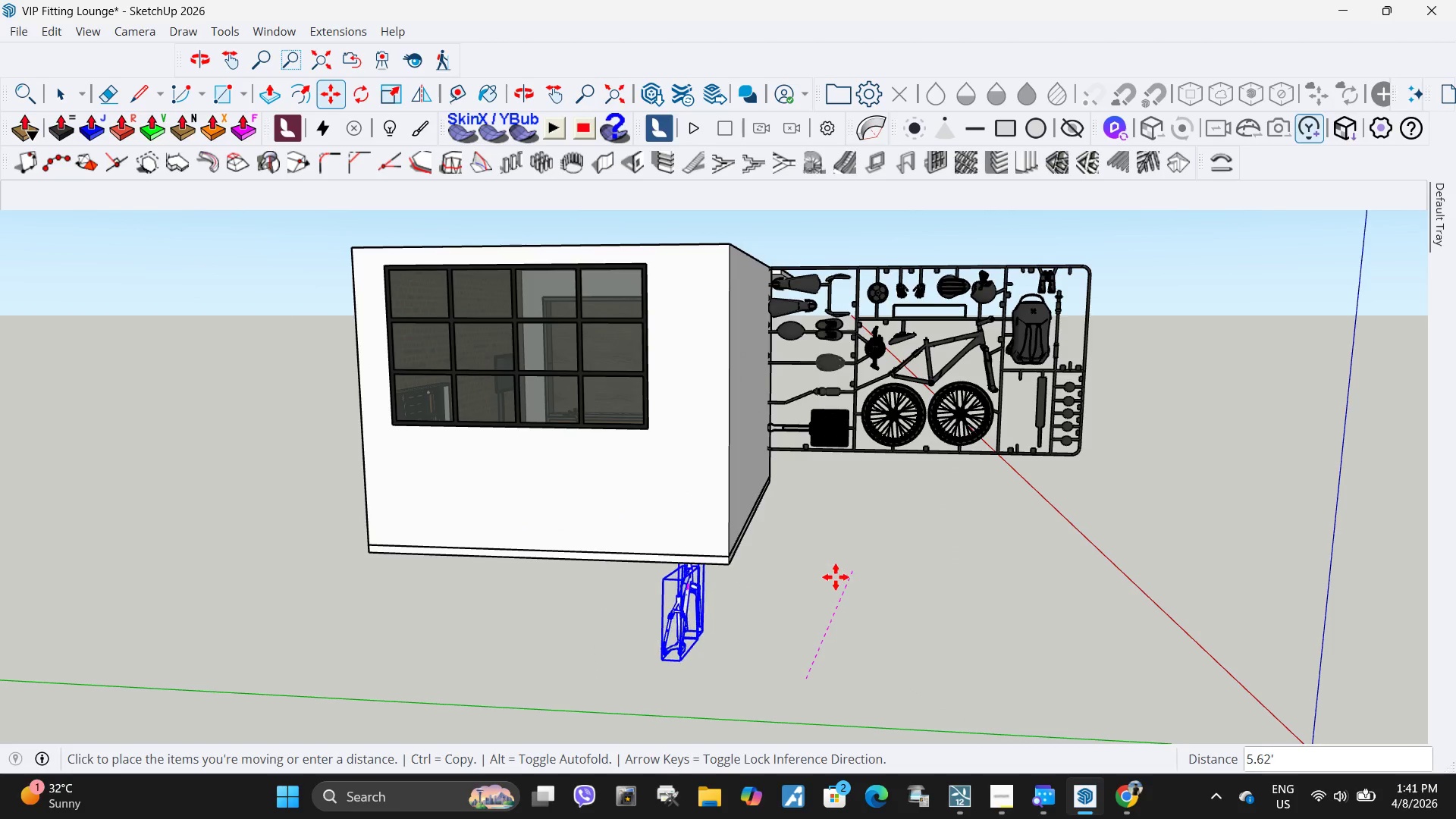 
key(Escape)
 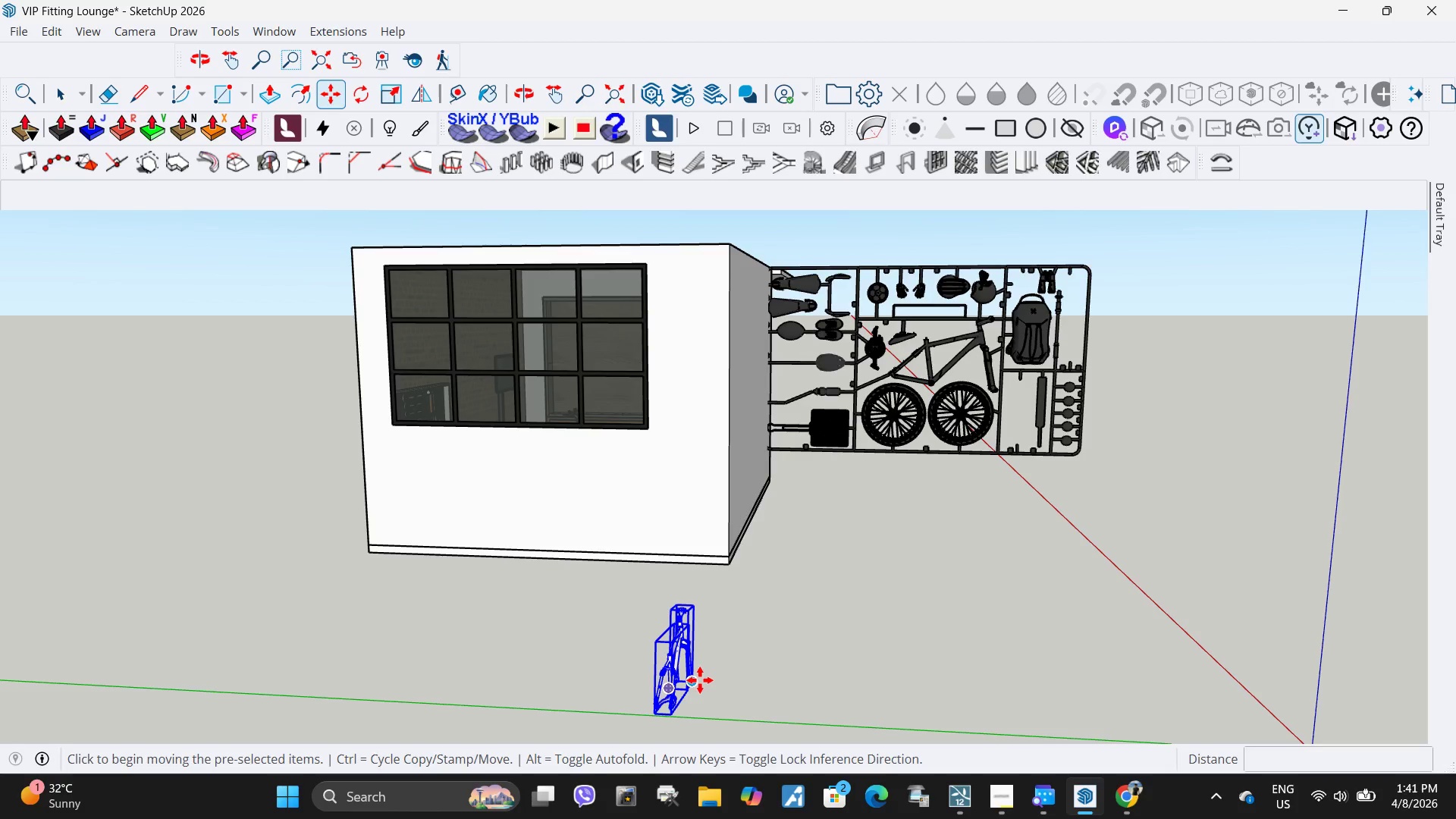 
left_click([700, 680])
 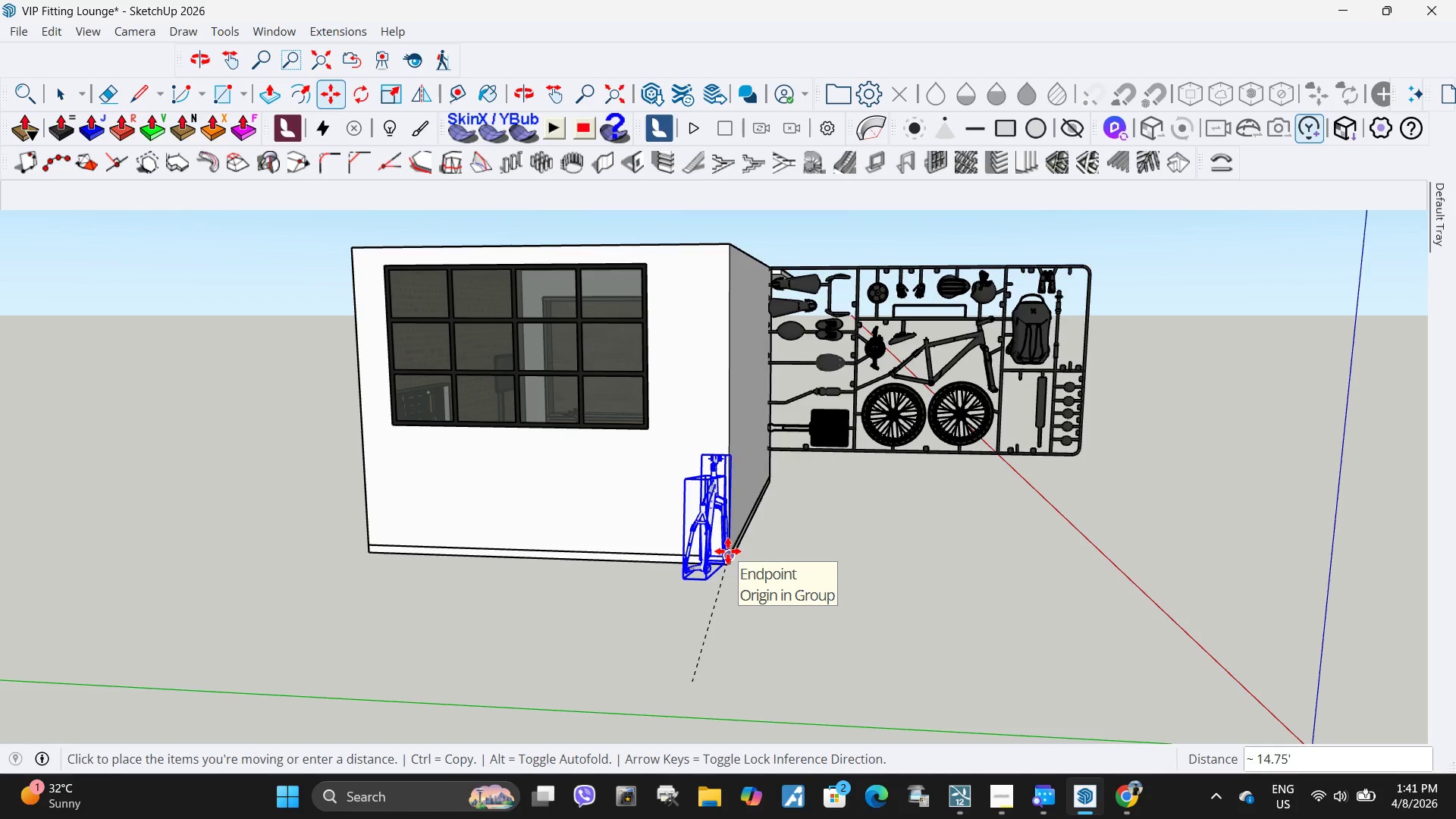 
left_click([728, 551])
 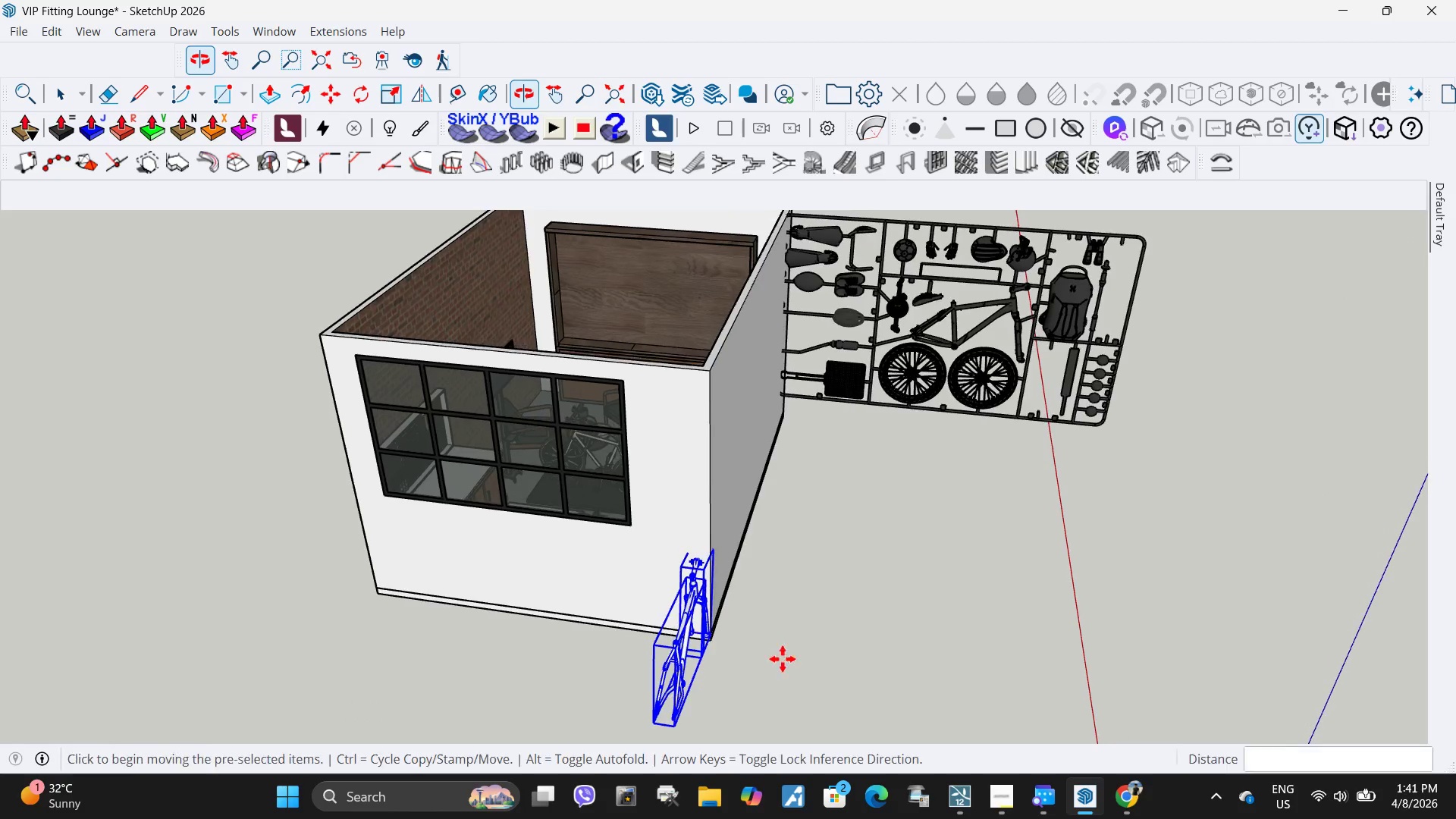 
key(Q)
 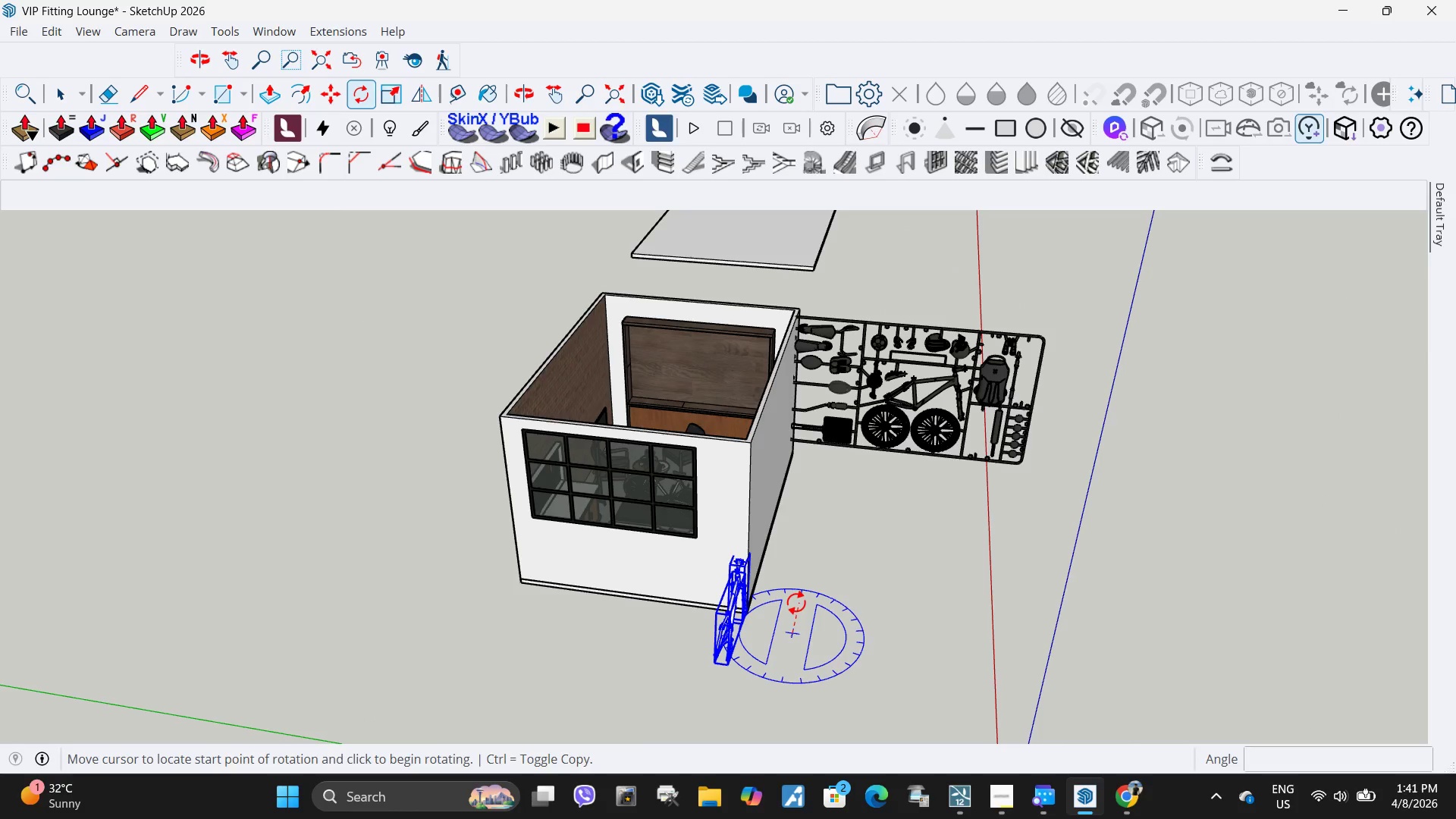 
scroll: coordinate [818, 560], scroll_direction: down, amount: 4.0
 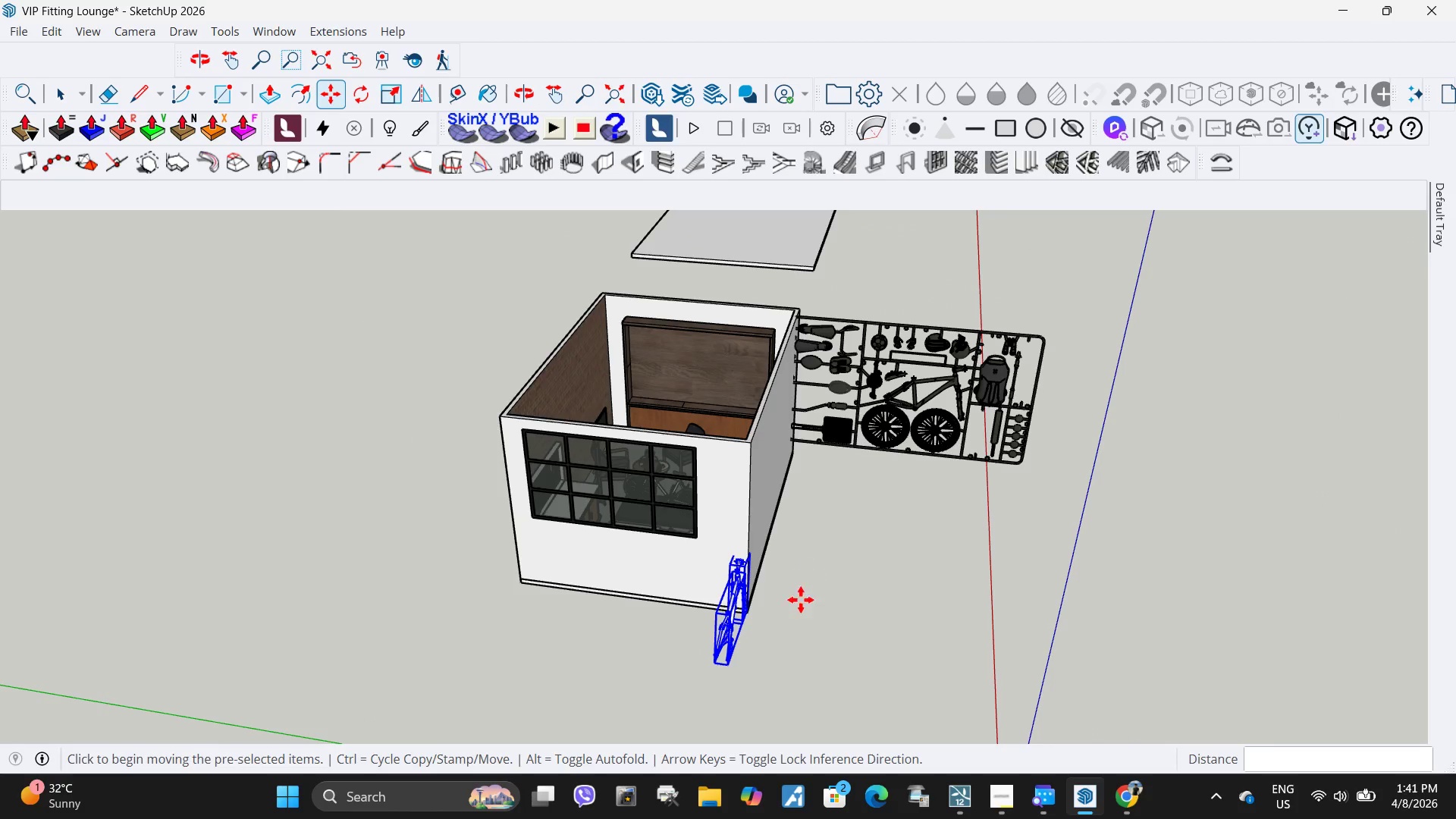 
double_click([796, 602])
 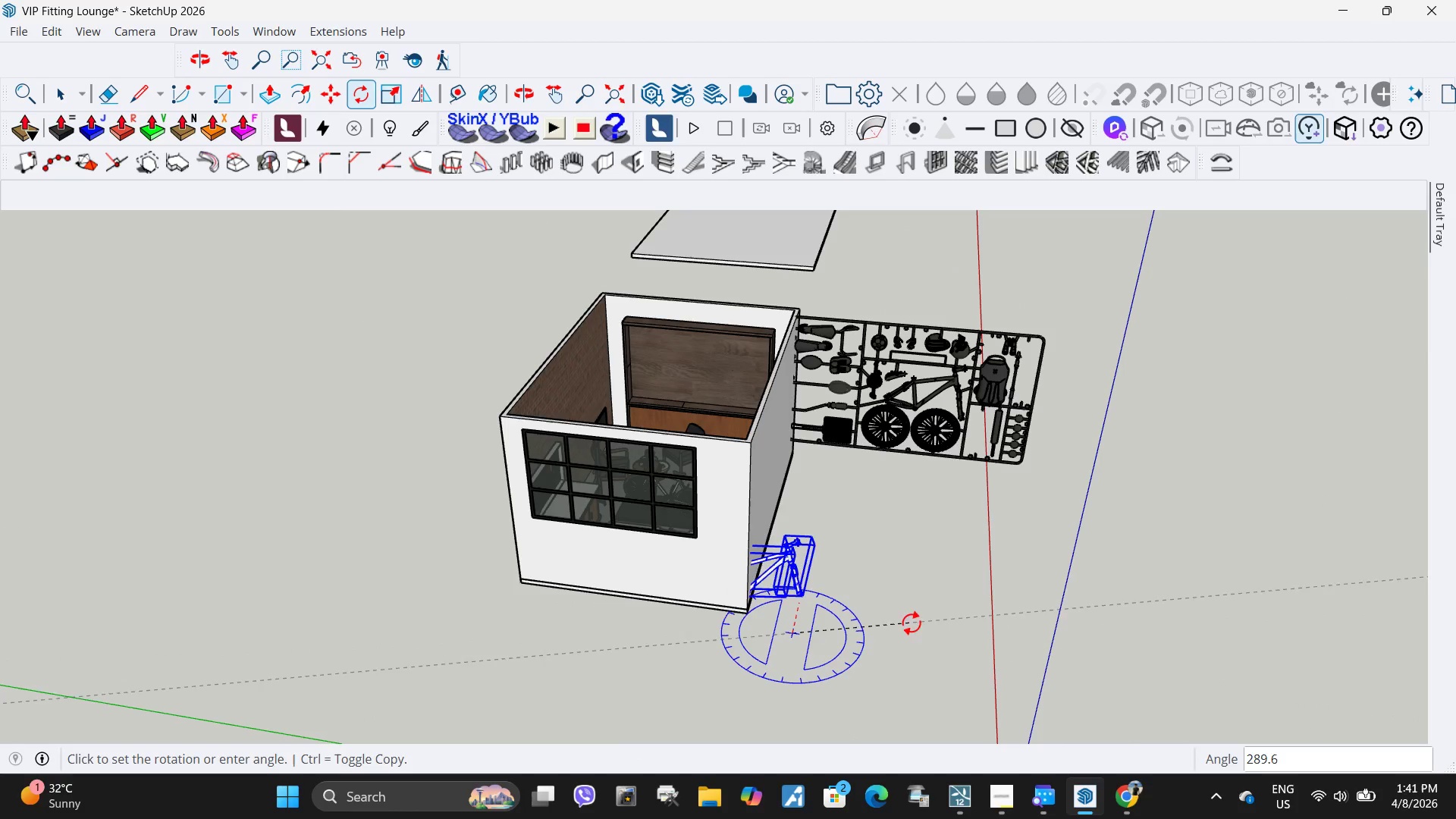 
left_click([907, 648])
 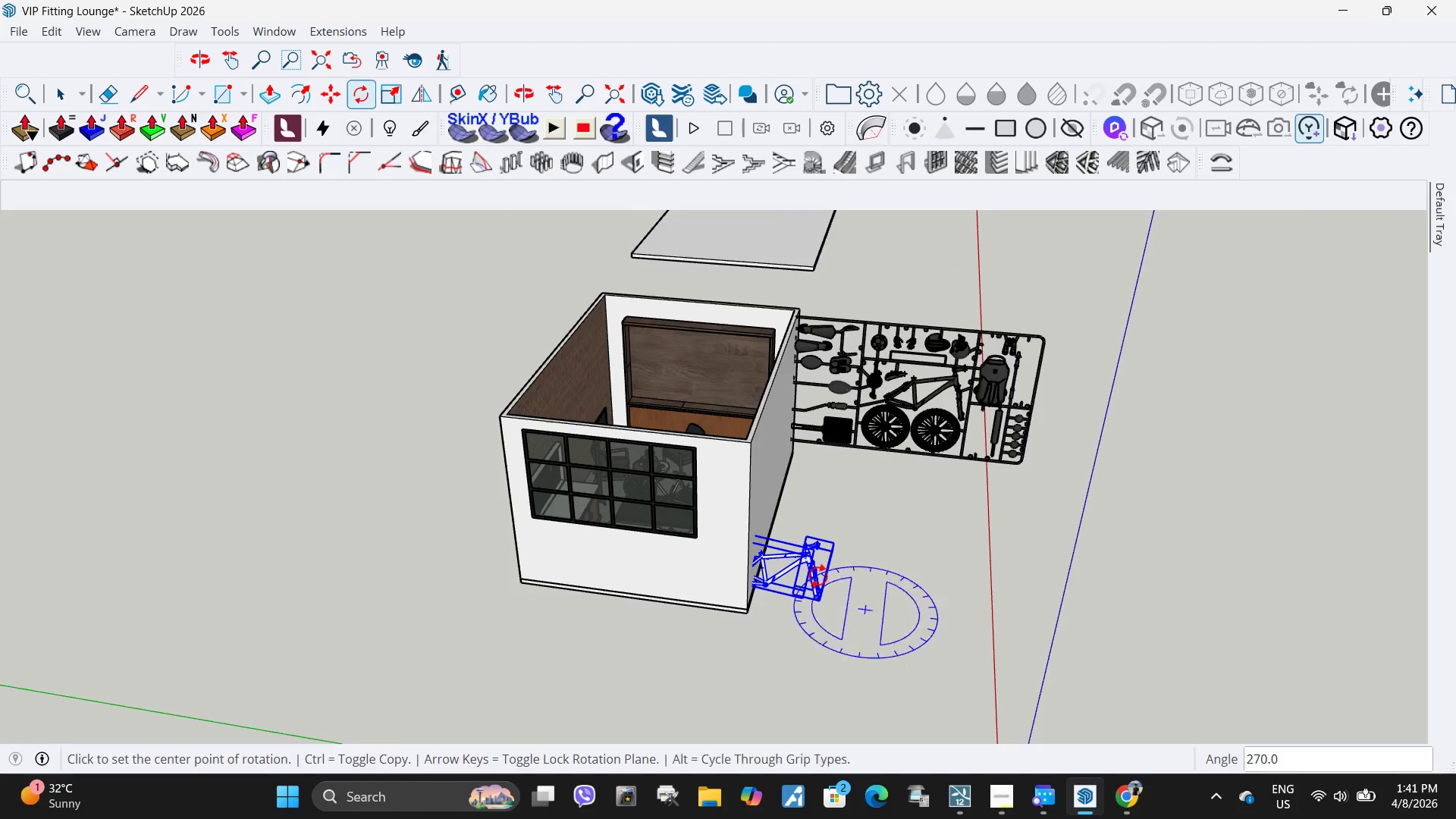 
scroll: coordinate [846, 579], scroll_direction: up, amount: 8.0
 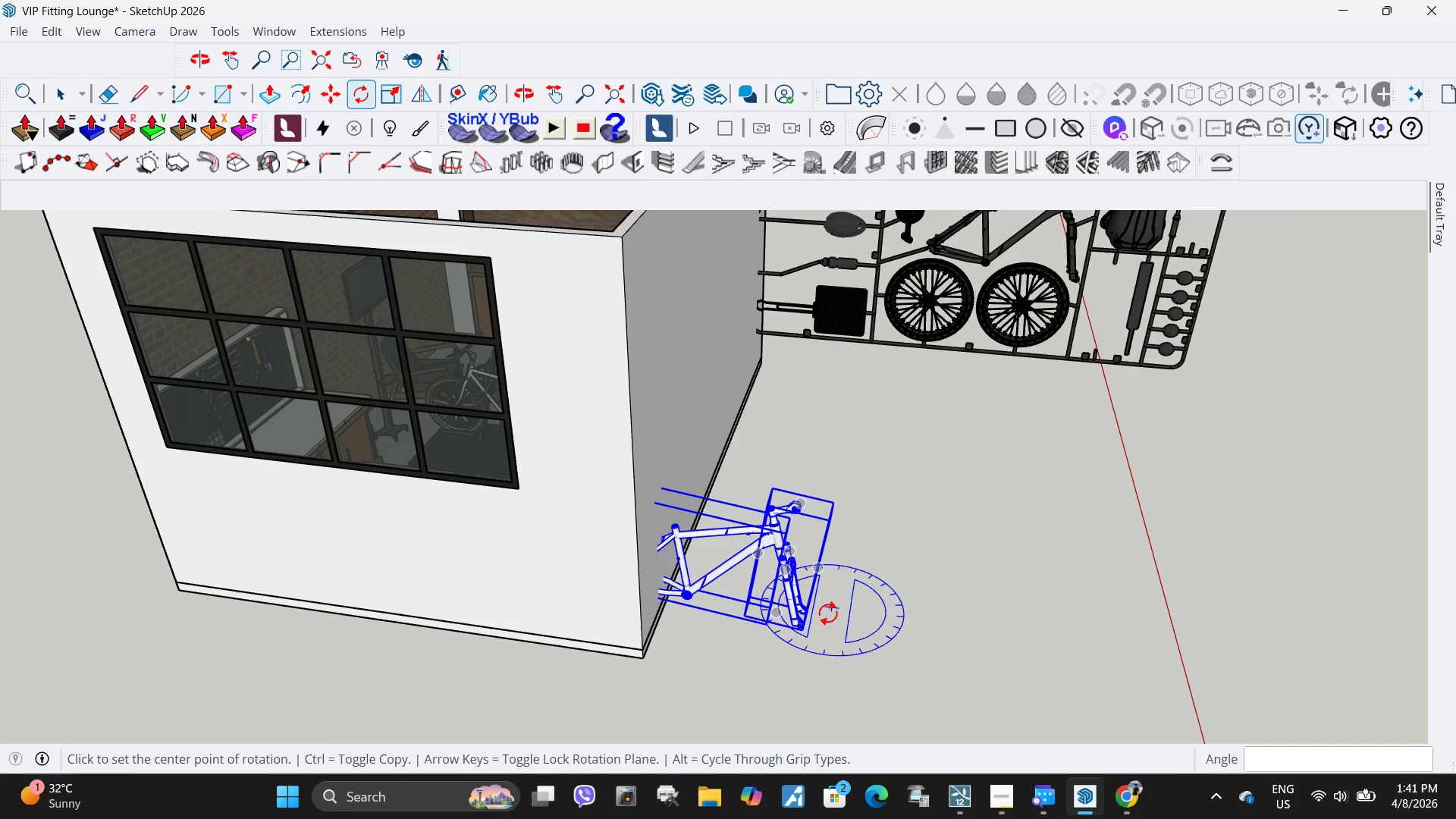 
key(M)
 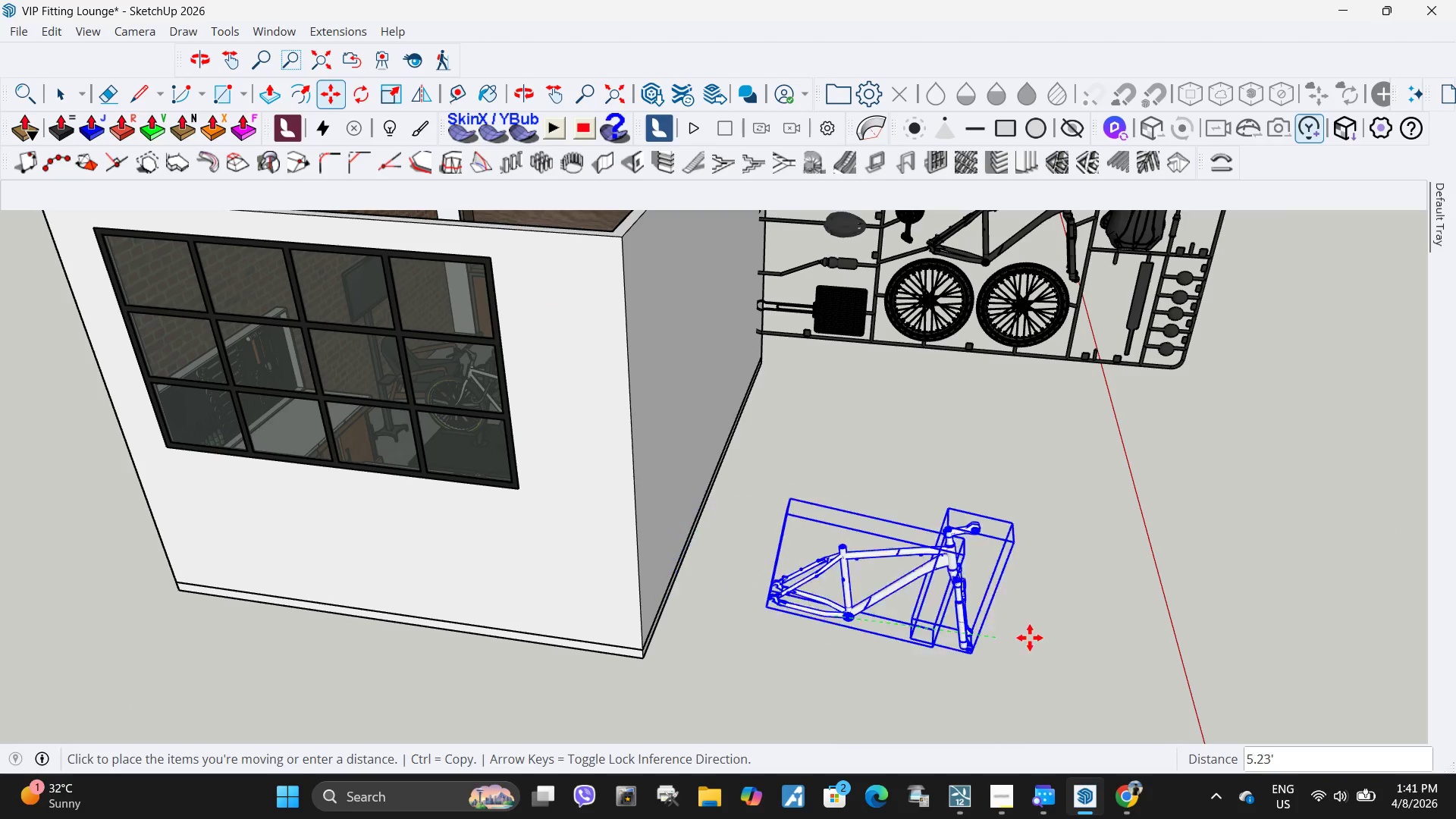 
double_click([1040, 637])
 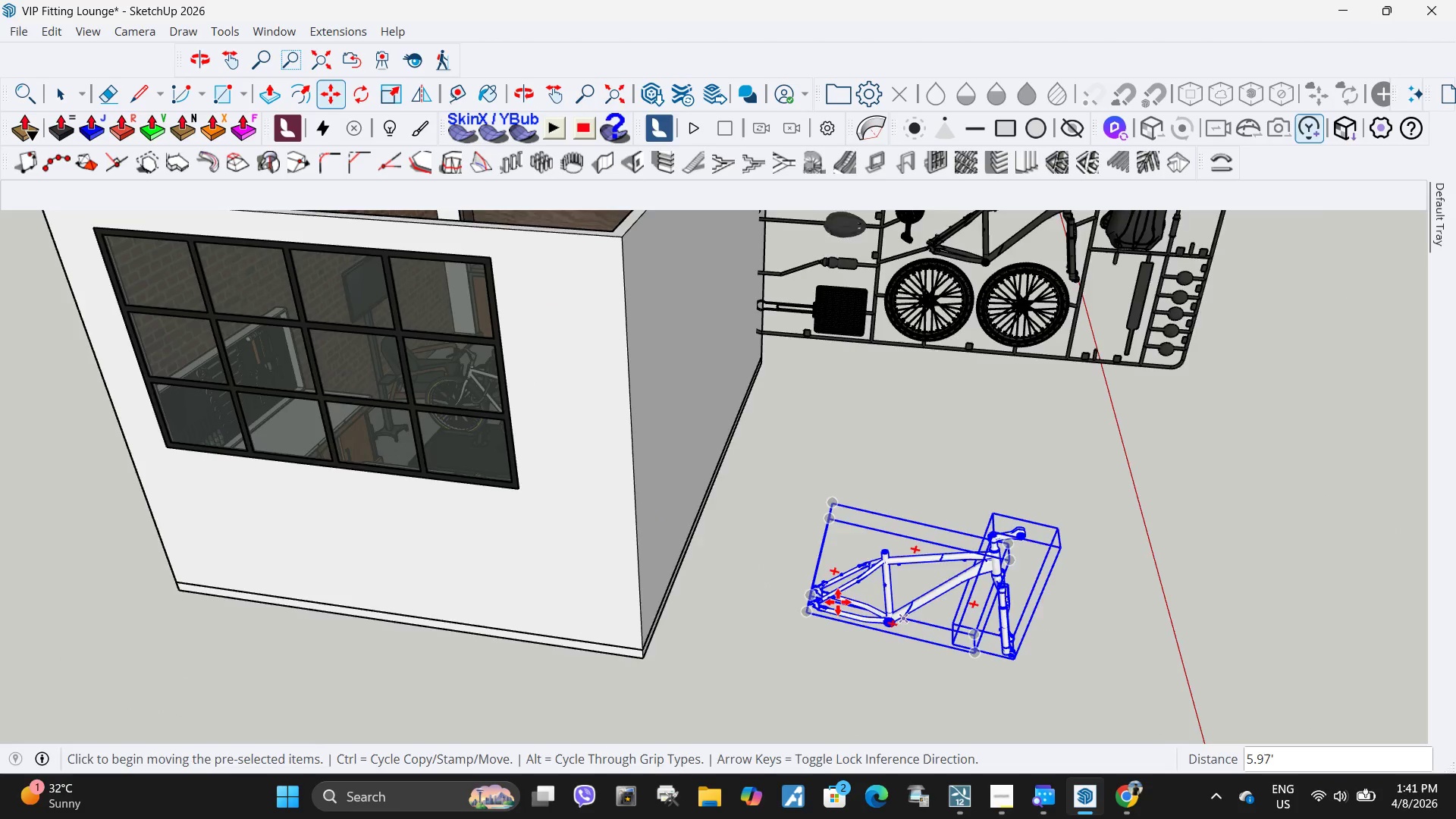 
scroll: coordinate [832, 598], scroll_direction: up, amount: 4.0
 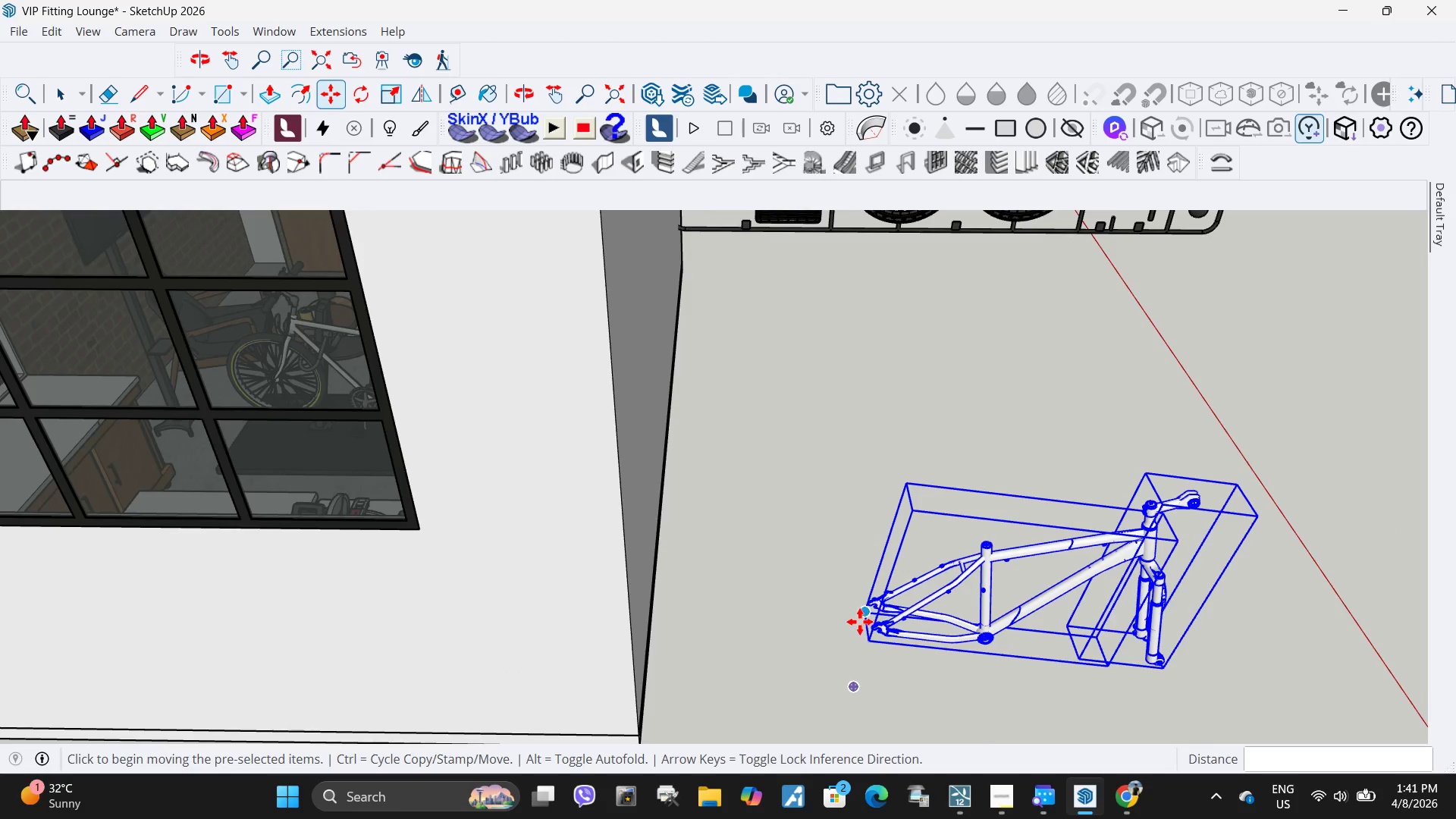 
left_click([861, 617])
 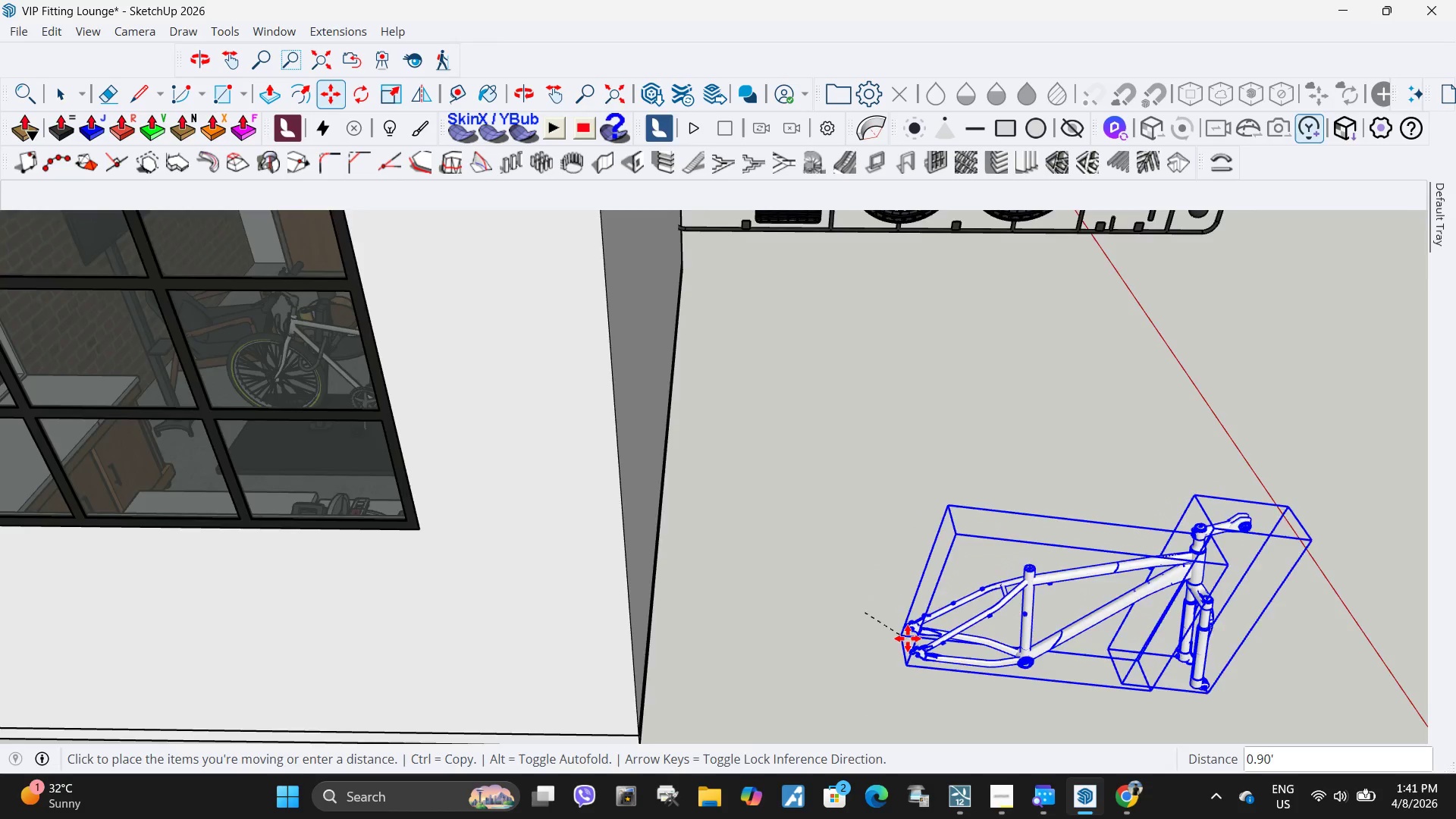 
scroll: coordinate [676, 427], scroll_direction: down, amount: 8.0
 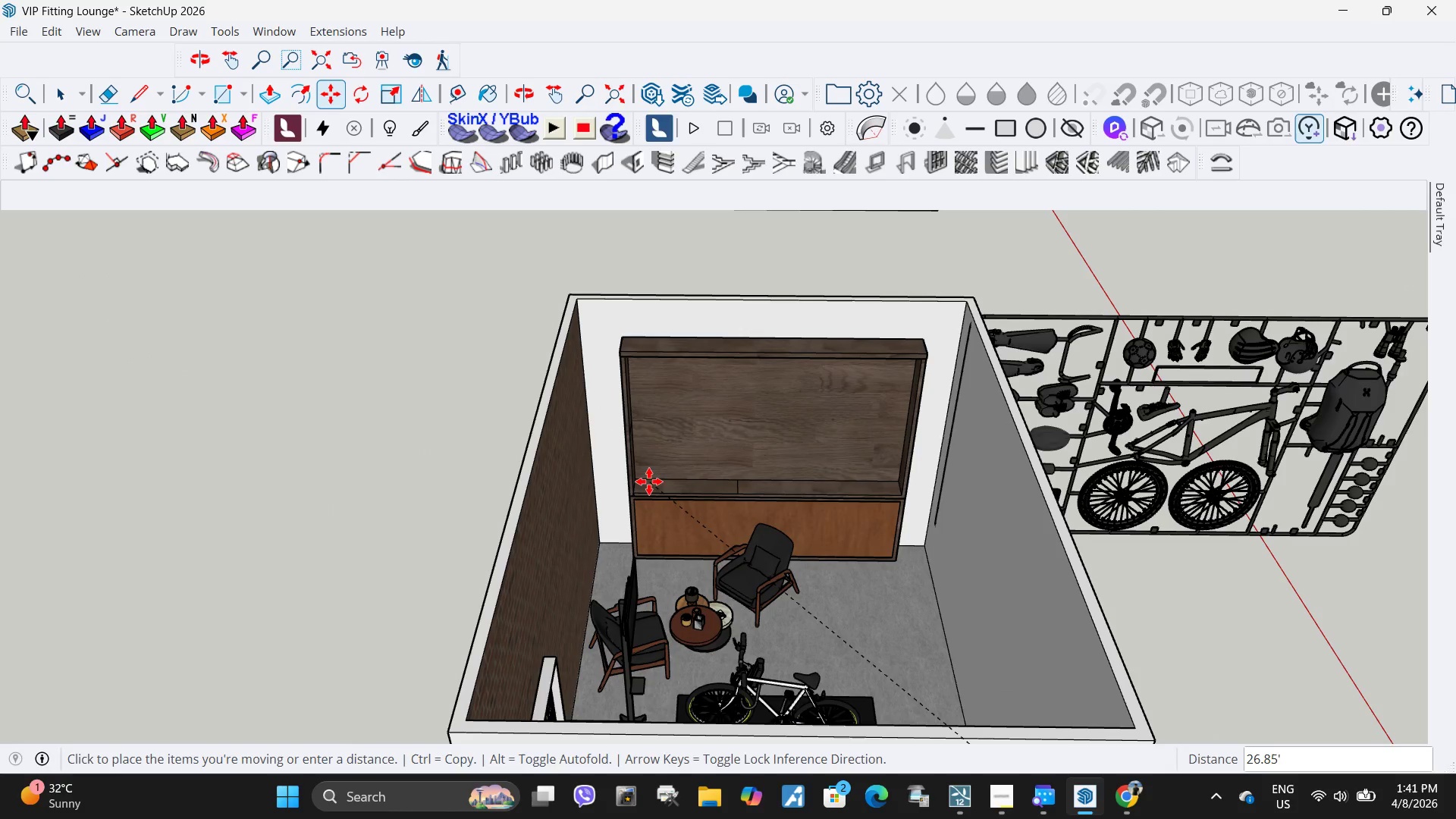 
scroll: coordinate [664, 449], scroll_direction: up, amount: 4.0
 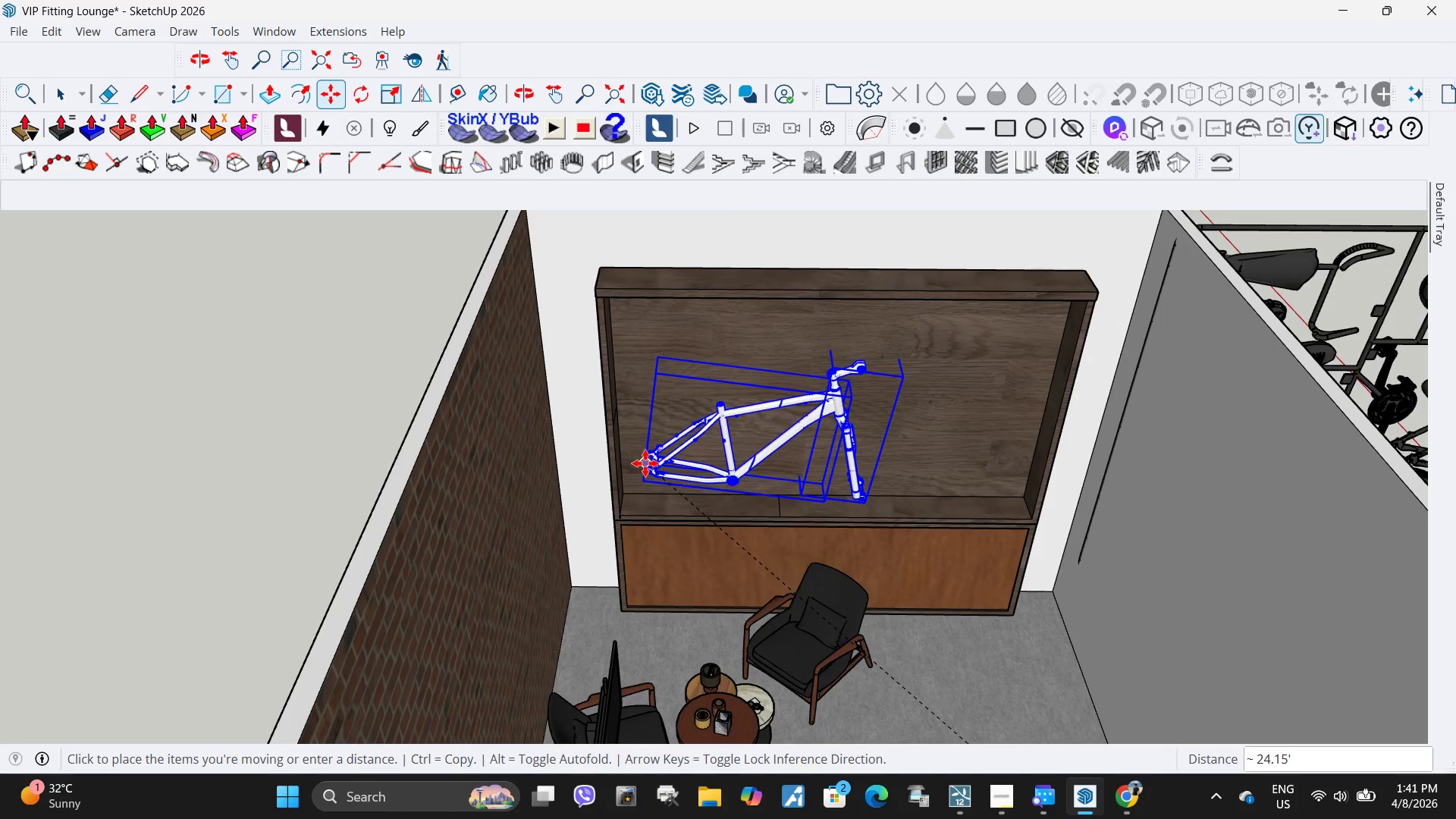 
left_click([645, 463])
 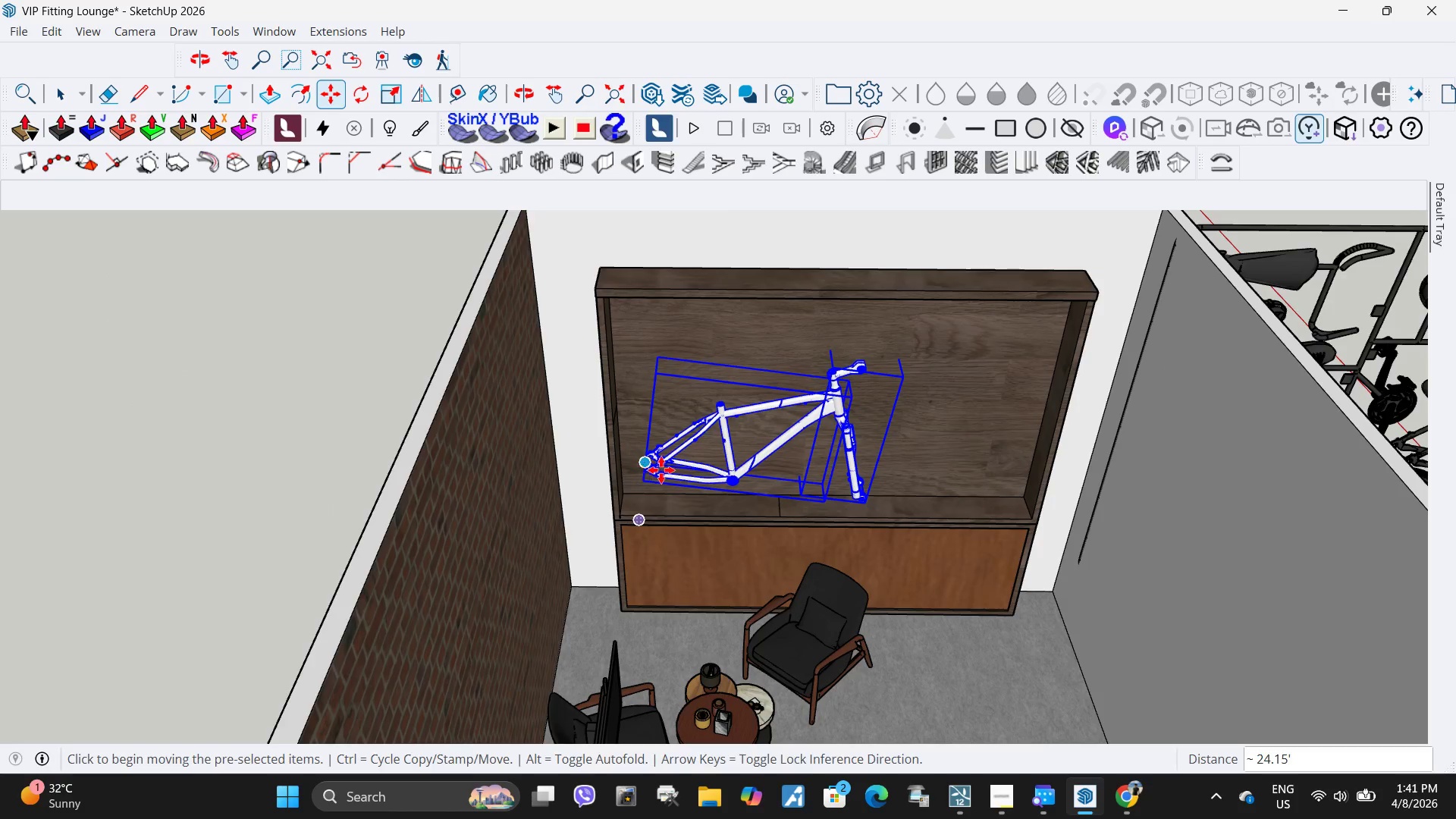 
scroll: coordinate [783, 406], scroll_direction: up, amount: 4.0
 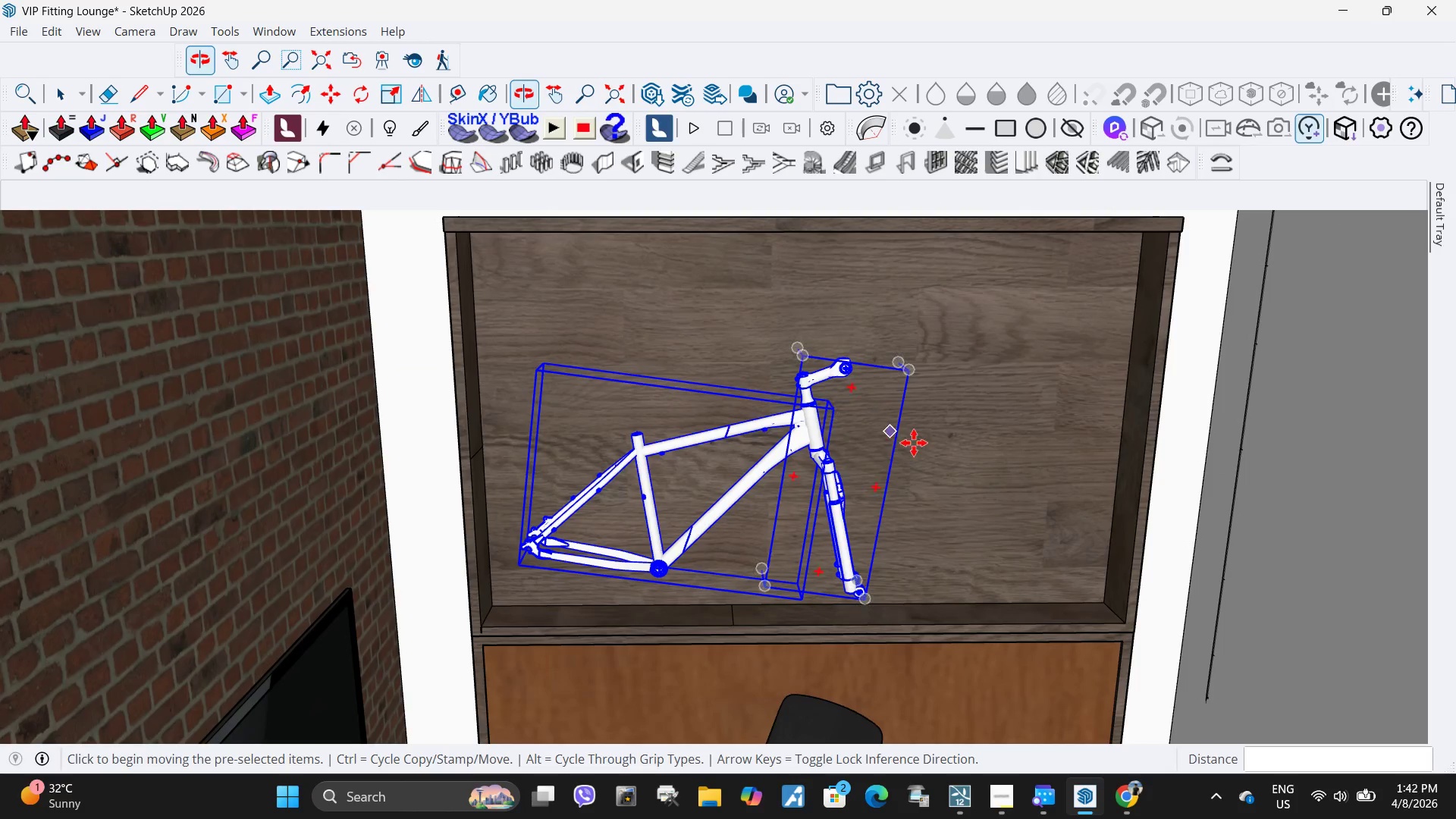 
left_click([919, 444])
 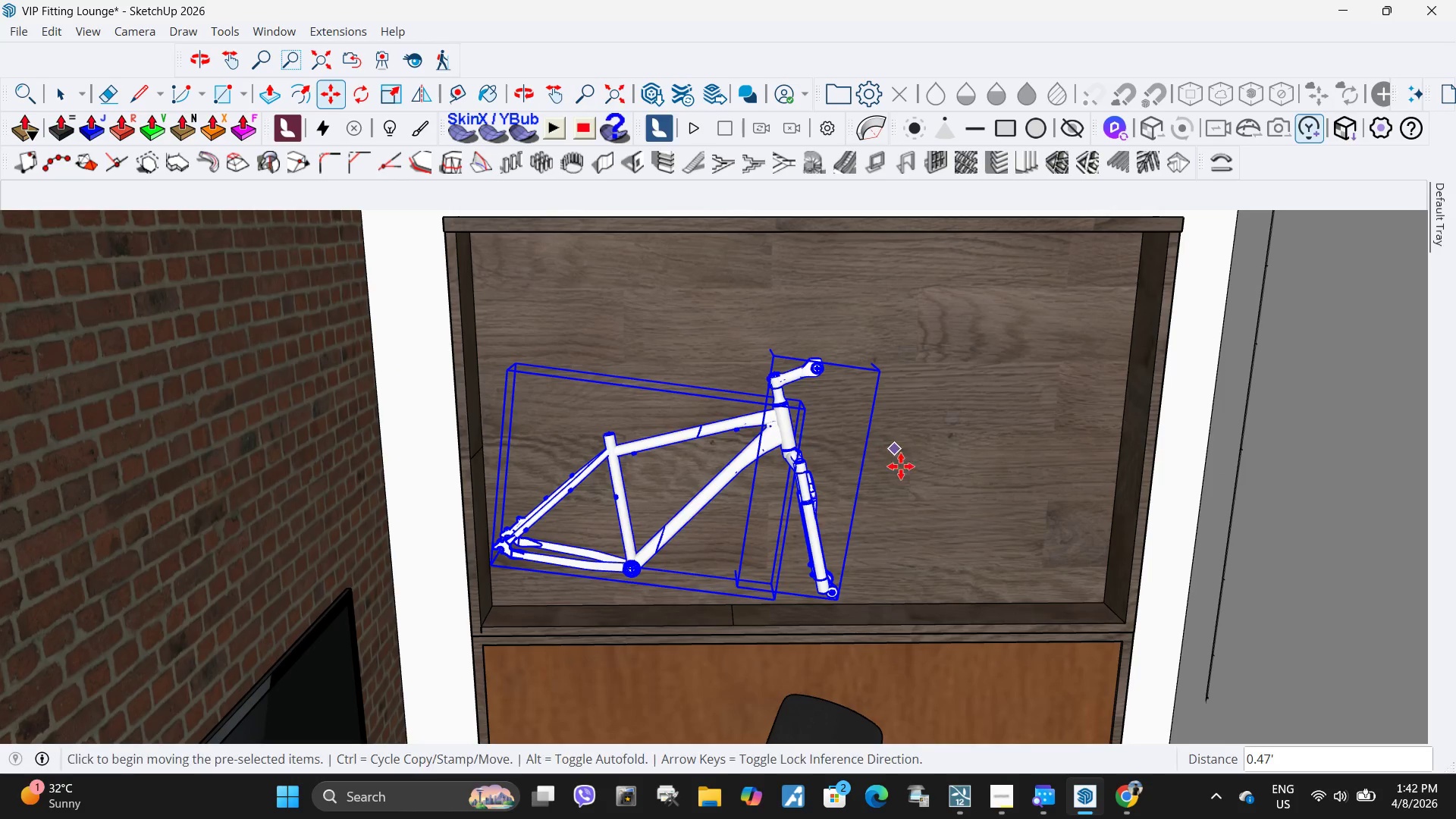 
double_click([922, 522])
 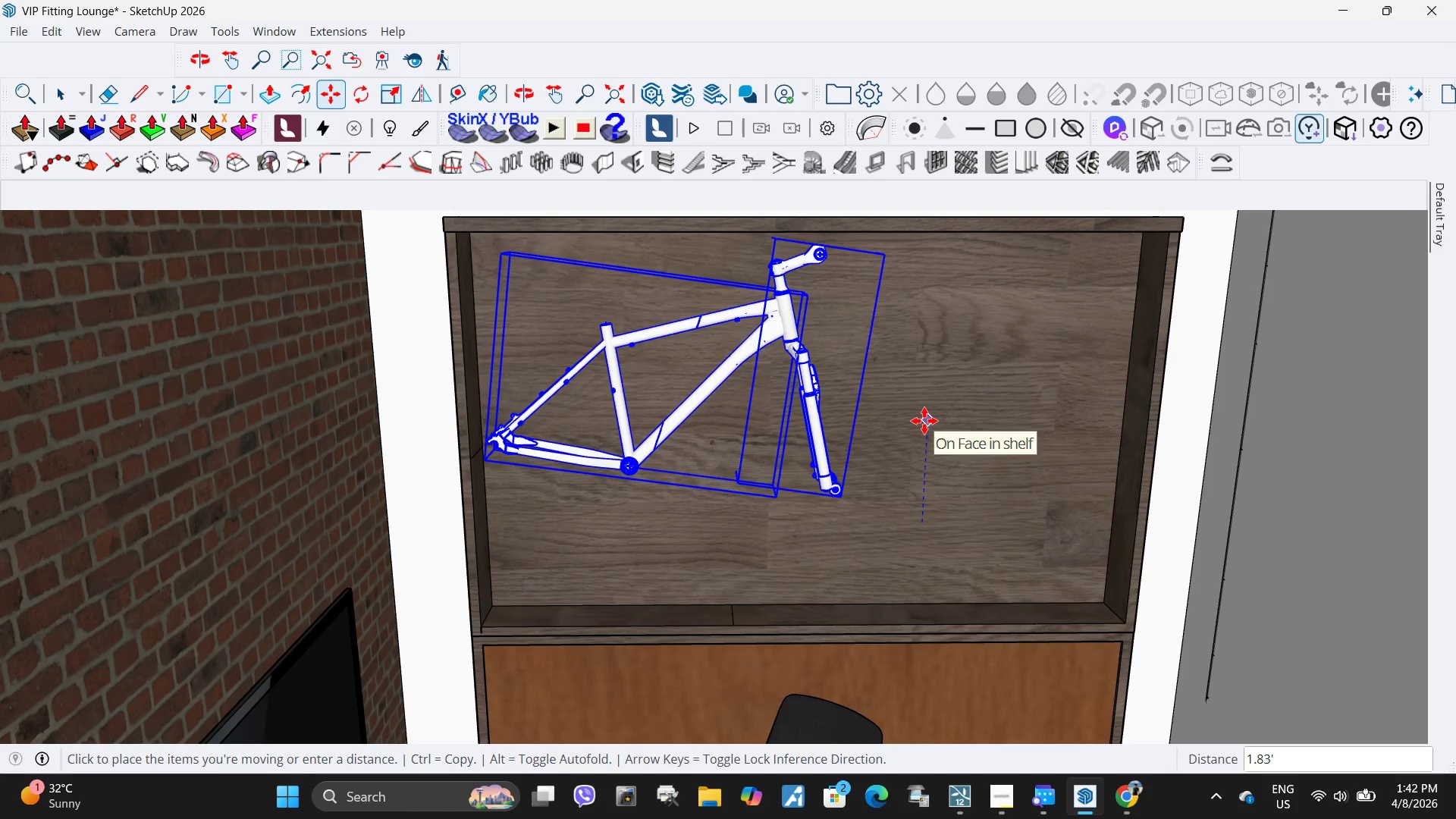 
left_click([924, 421])
 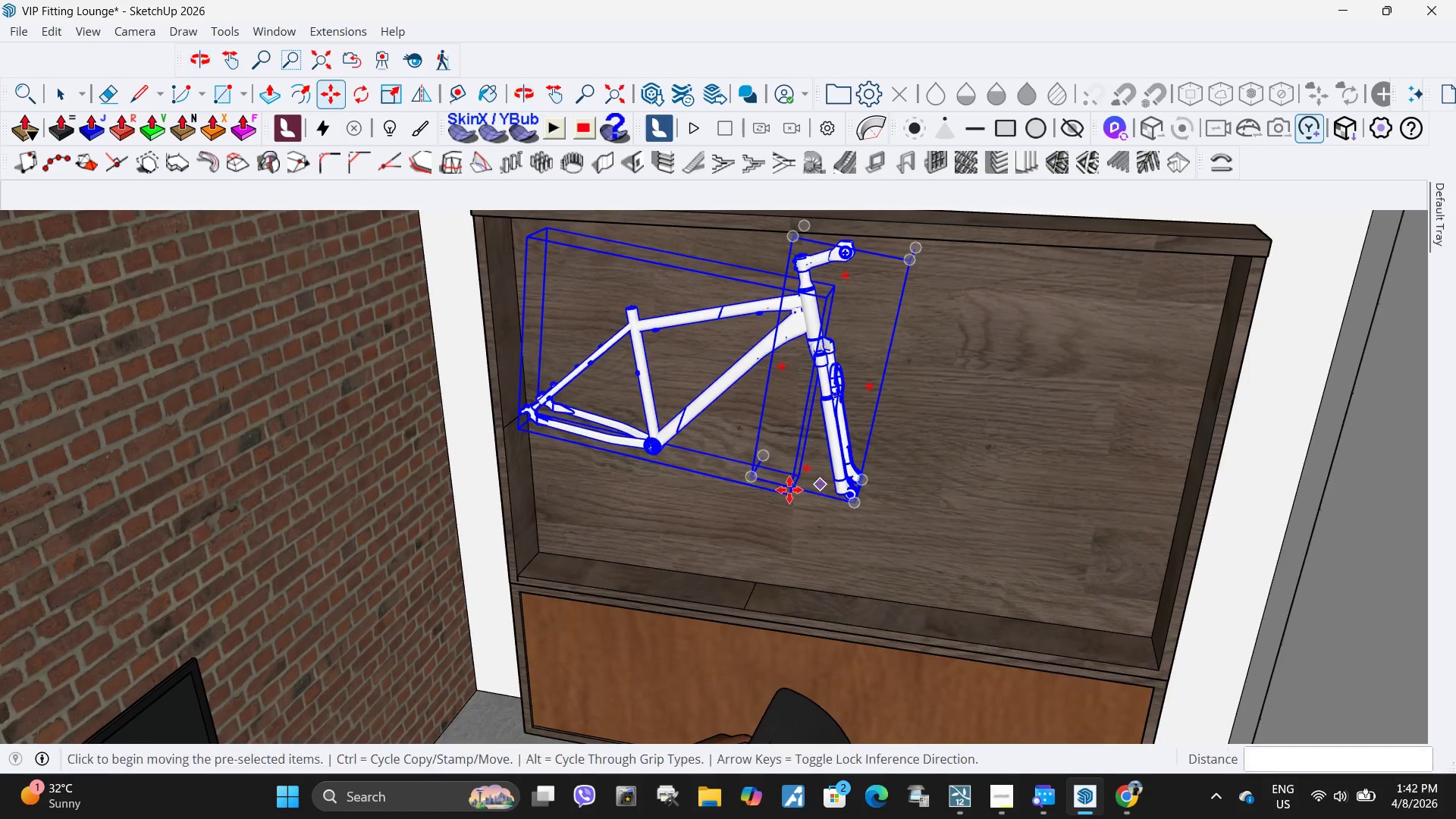 
scroll: coordinate [833, 453], scroll_direction: down, amount: 9.0
 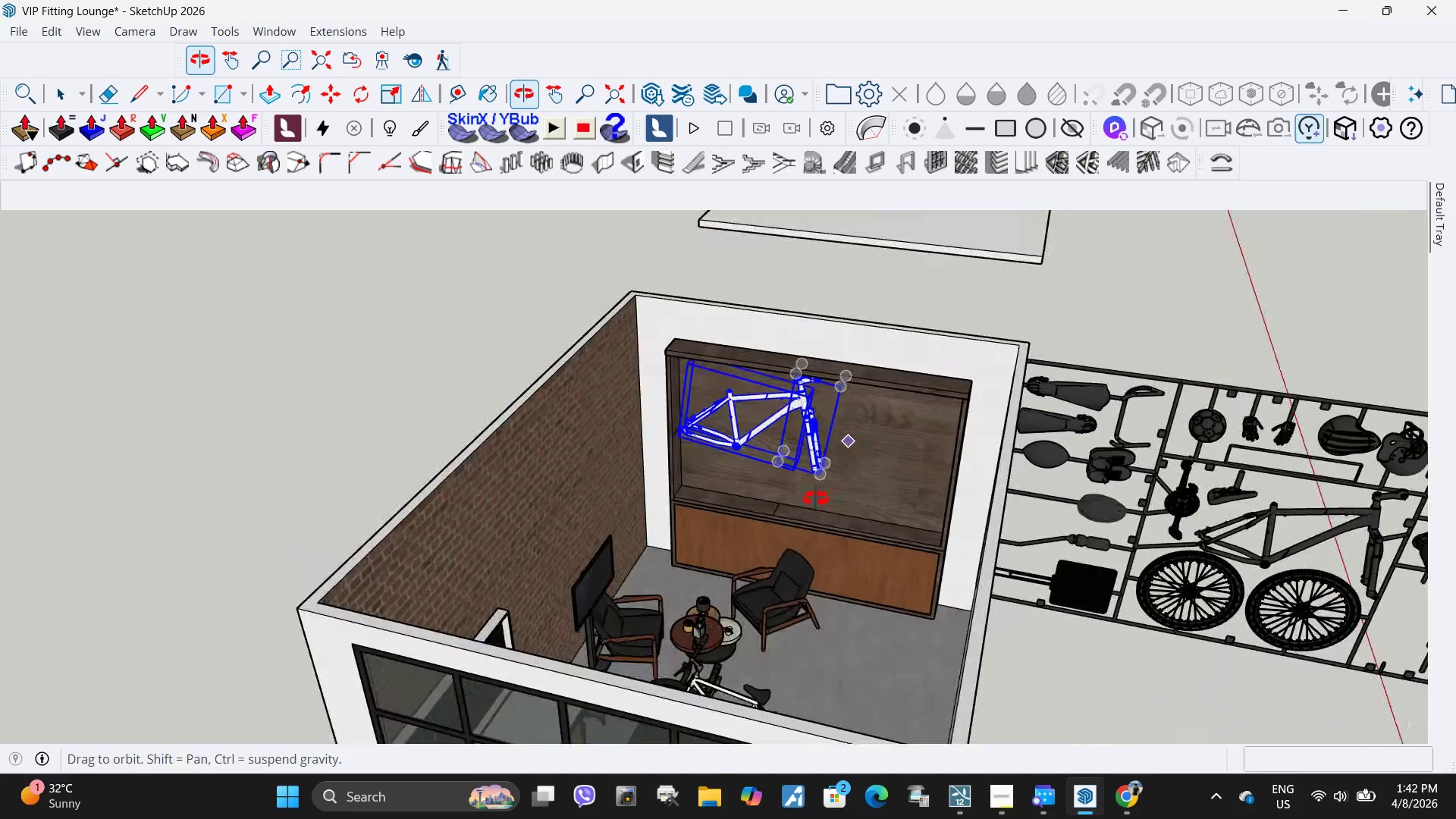 
key(Space)
 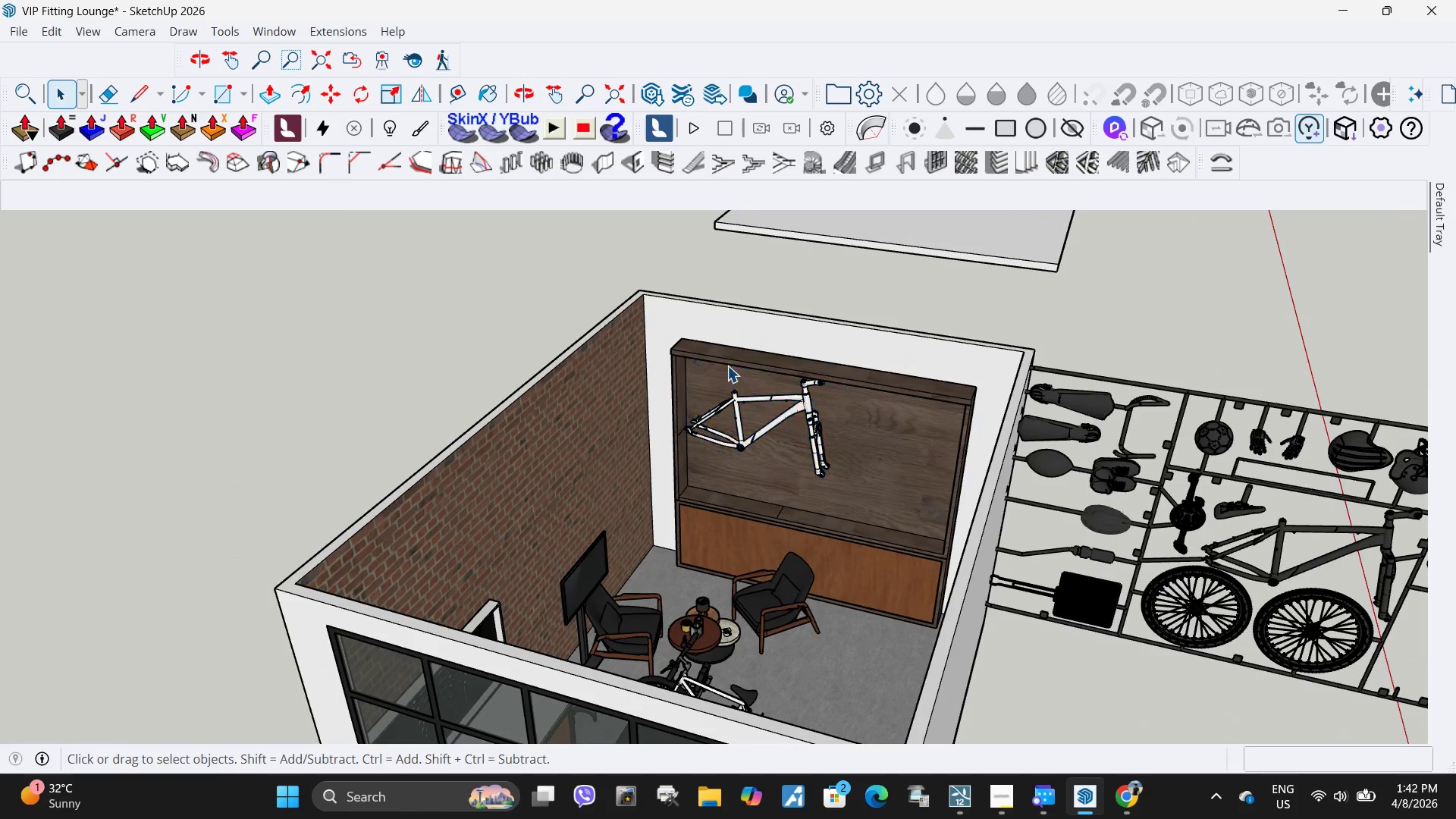 
scroll: coordinate [840, 372], scroll_direction: up, amount: 9.0
 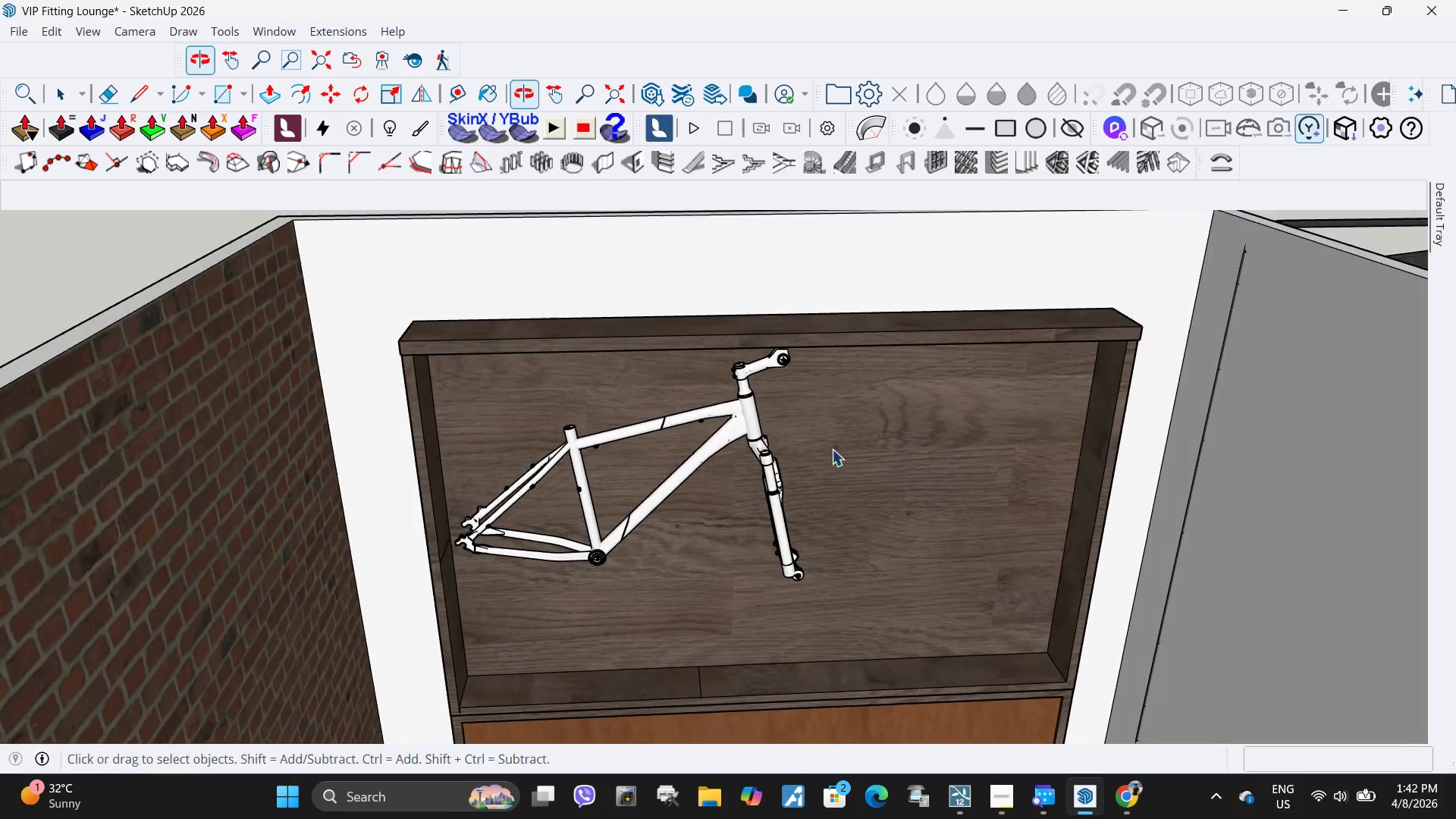 
left_click([593, 501])
 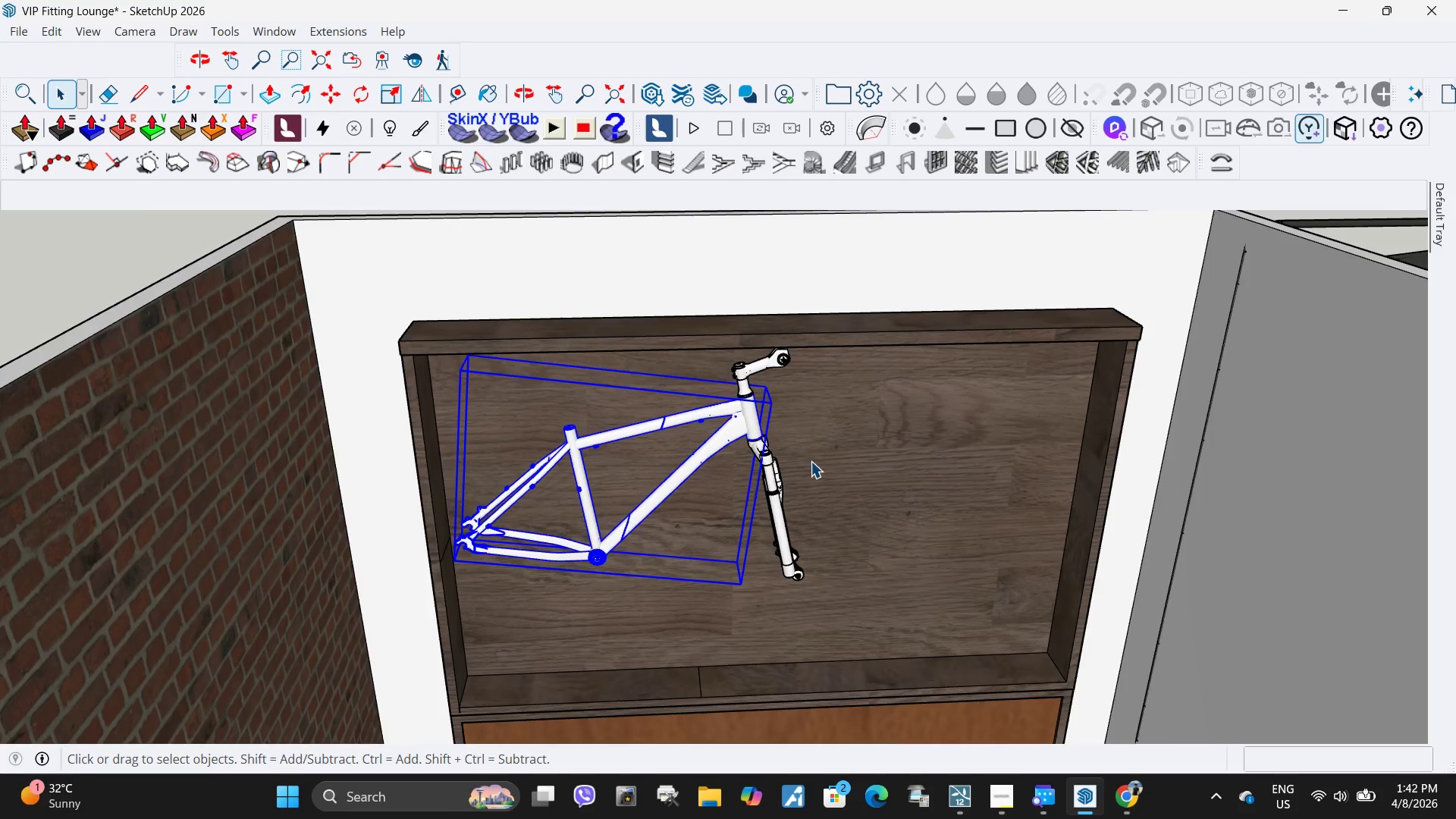 
scroll: coordinate [811, 461], scroll_direction: up, amount: 3.0
 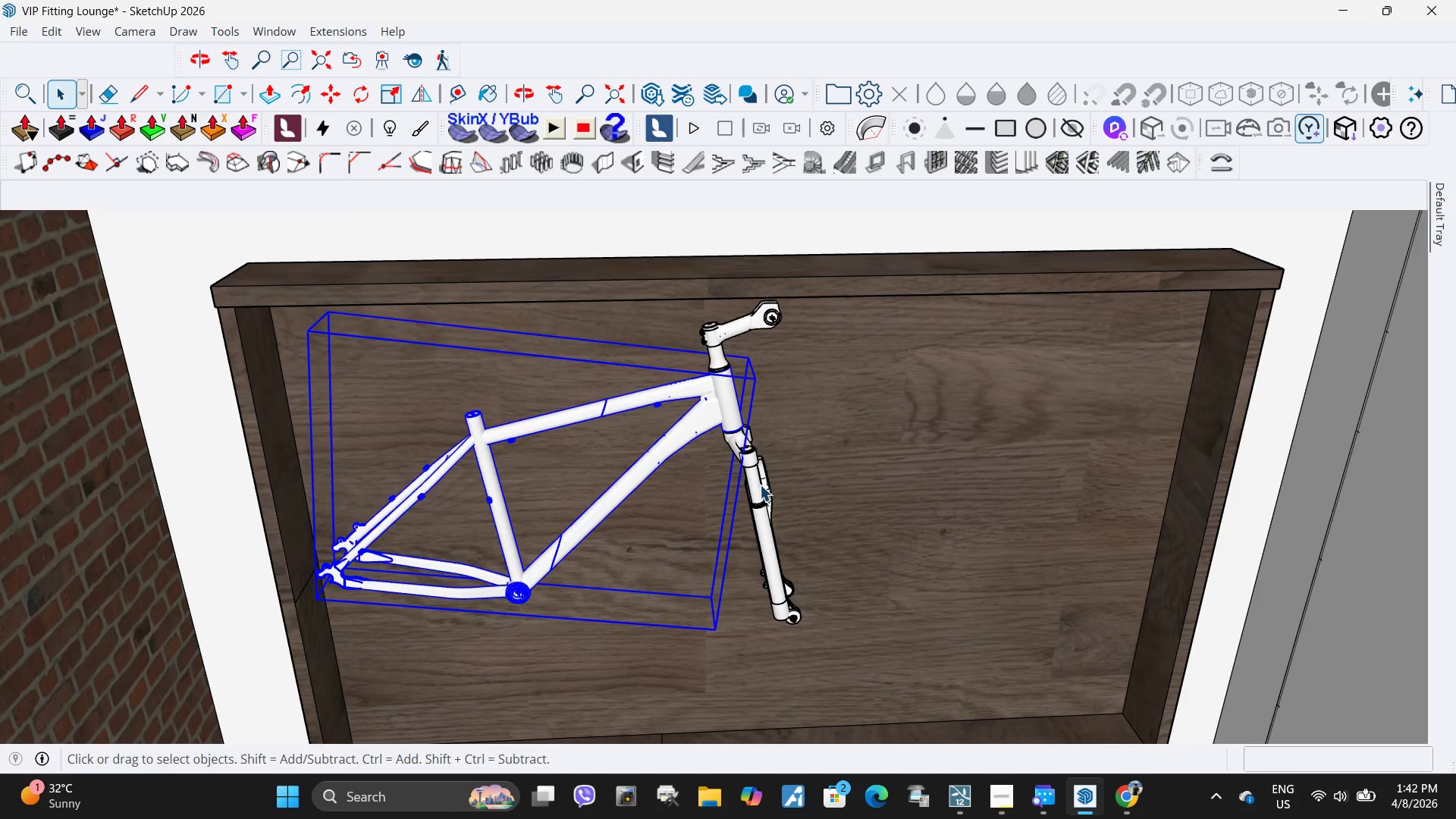 
hold_key(key=ControlLeft, duration=0.47)
left_click([760, 487])
 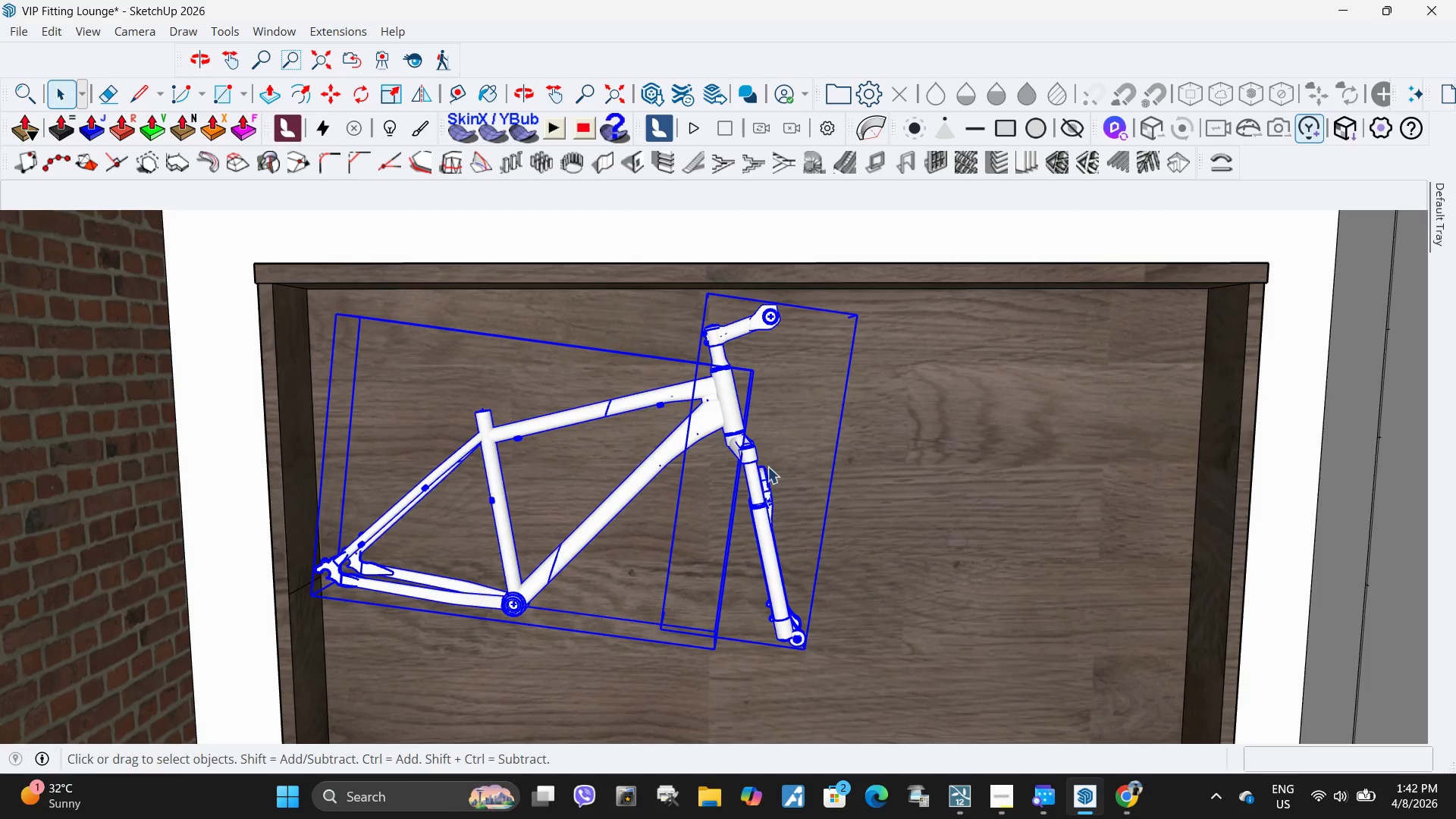 
right_click([745, 447])
 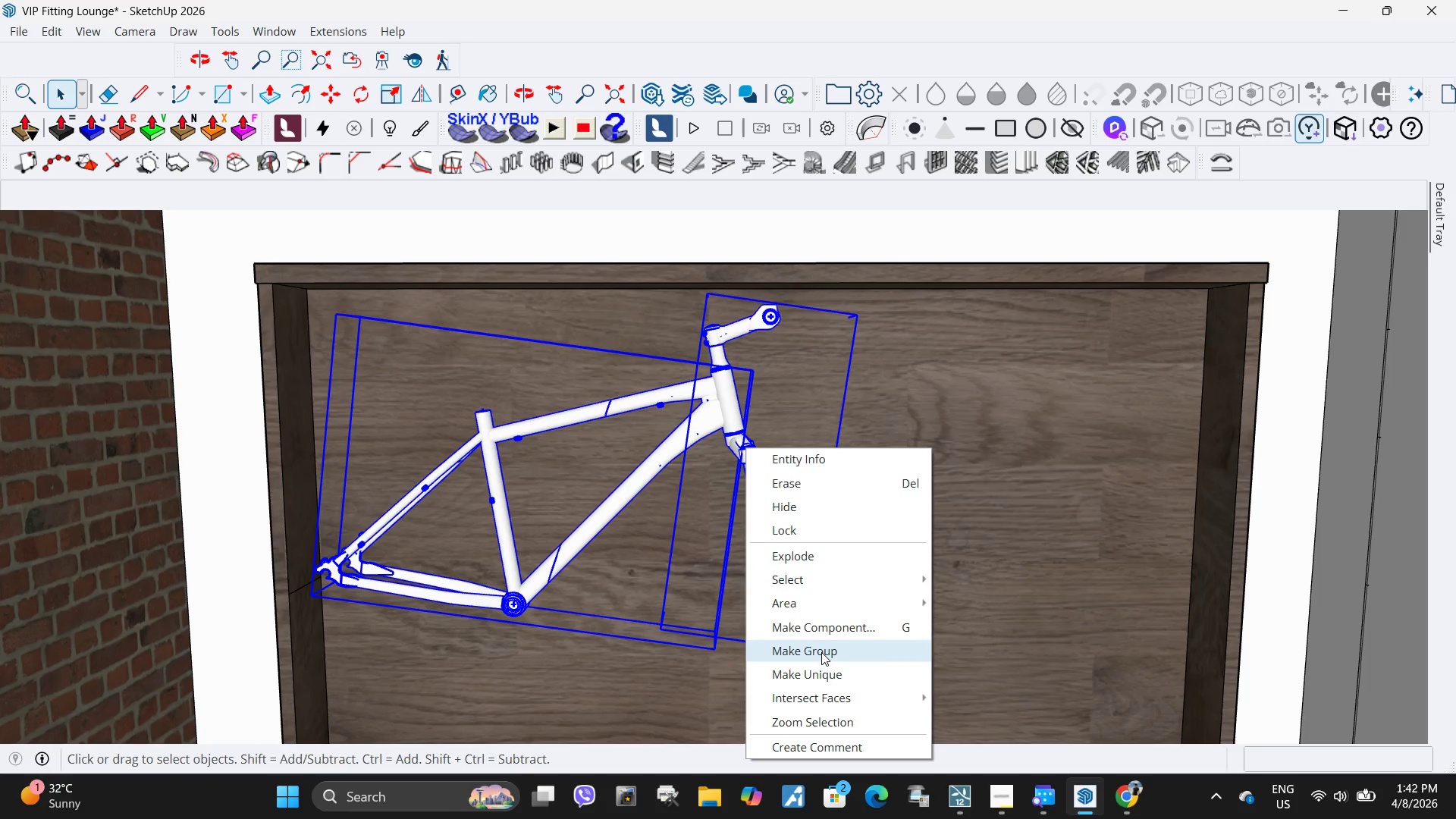 
left_click([821, 652])
 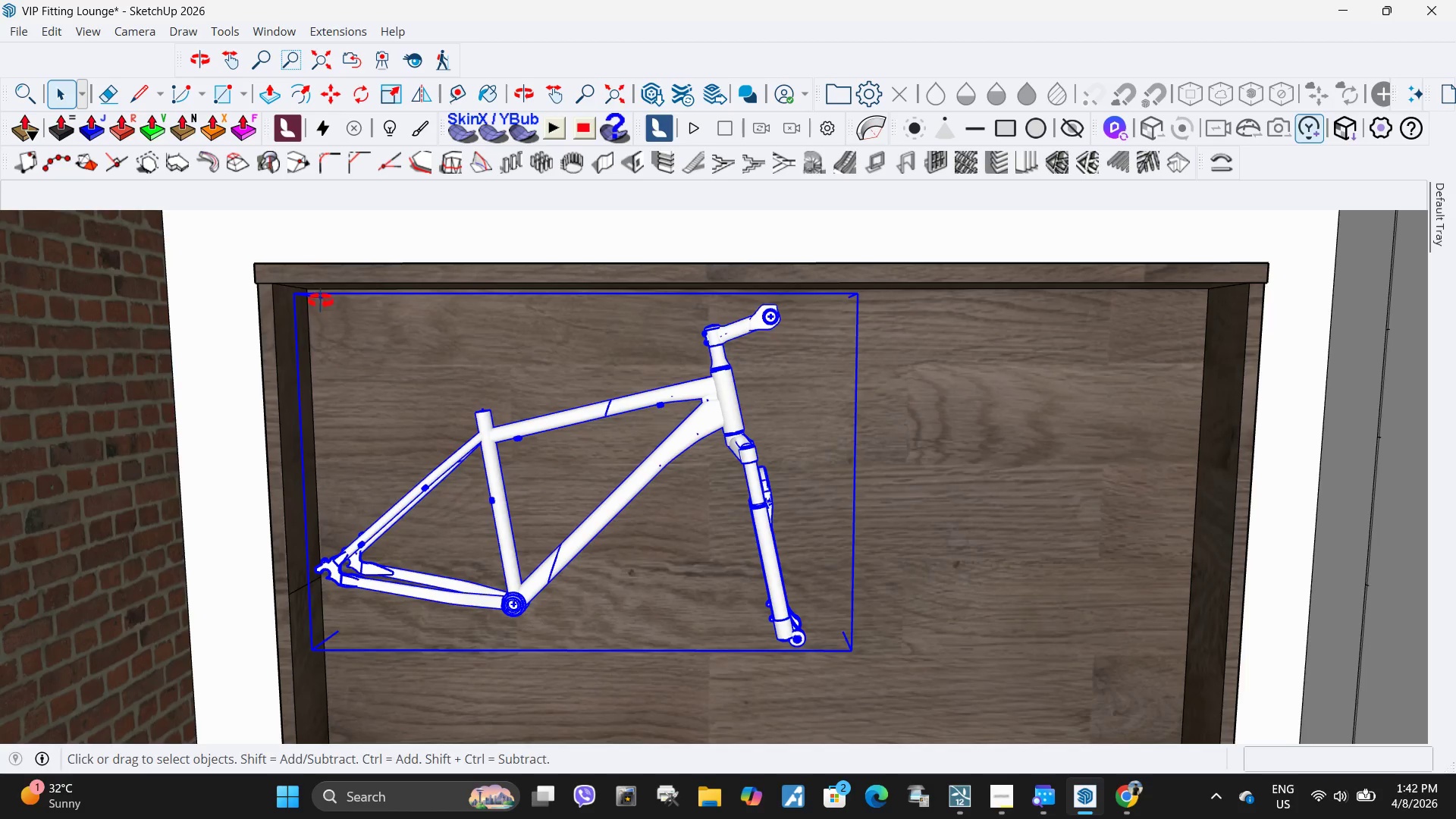 
key(M)
 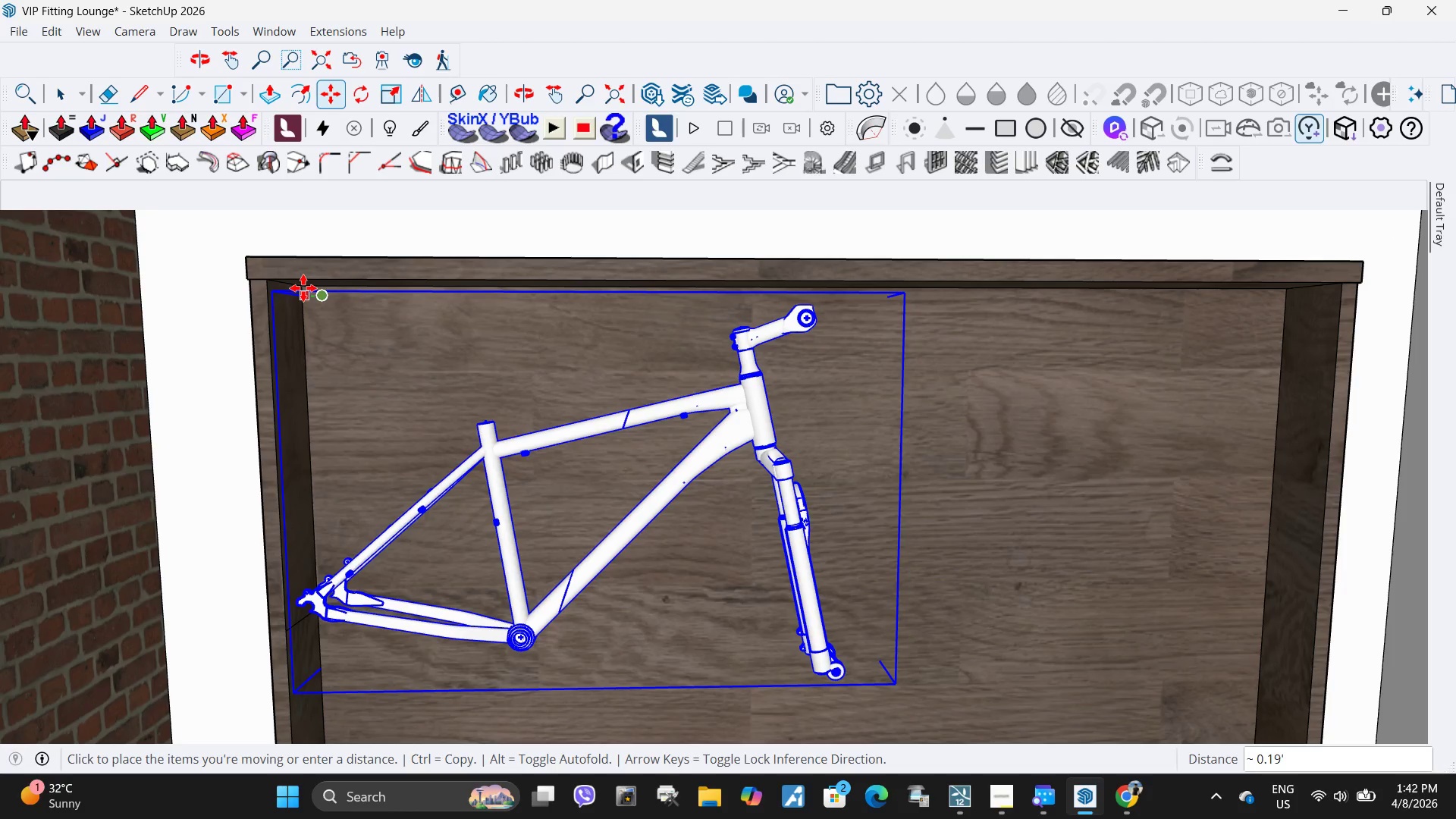 
scroll: coordinate [322, 306], scroll_direction: up, amount: 1.0
 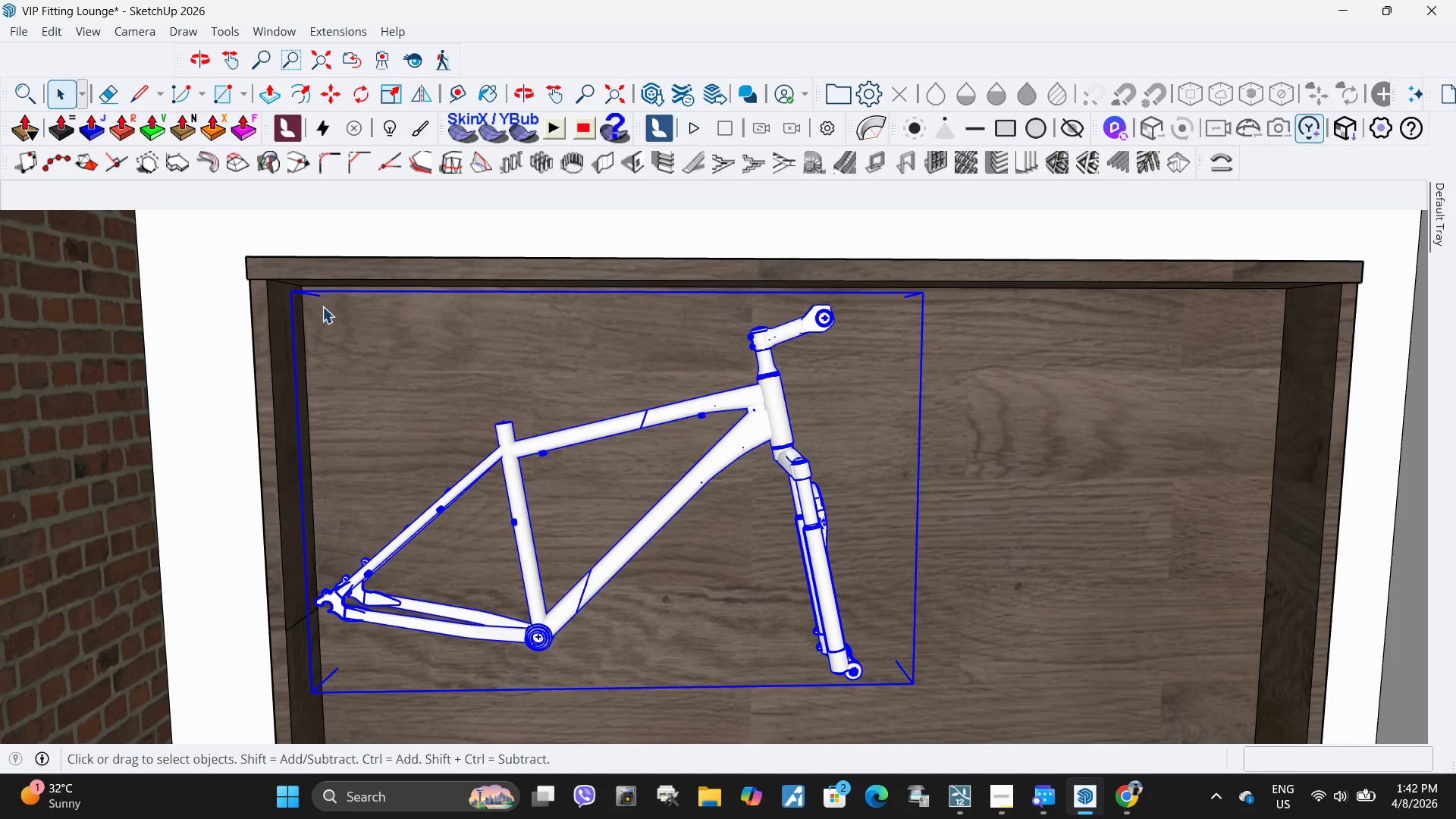 
left_click([303, 288])
 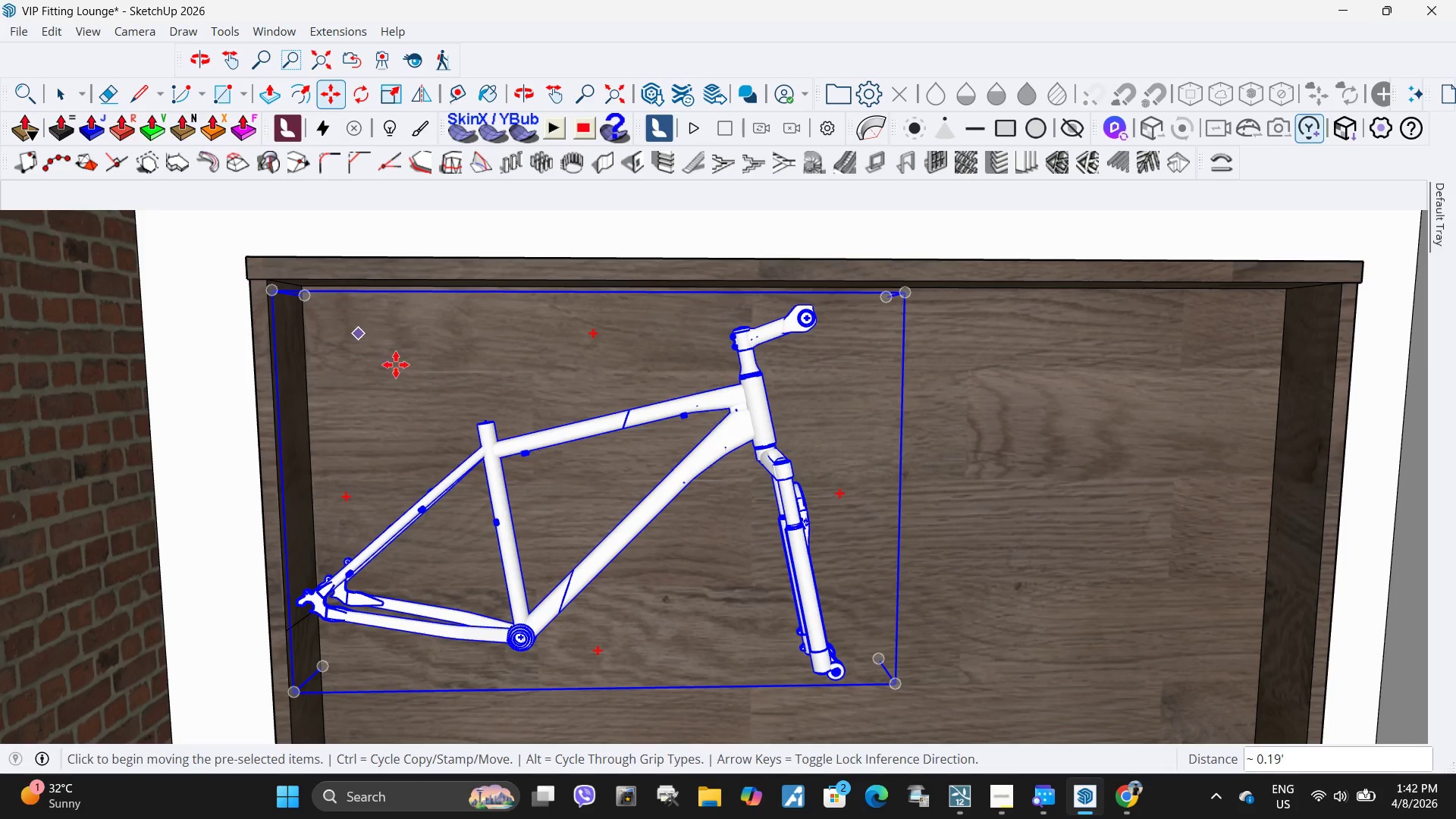 
scroll: coordinate [402, 375], scroll_direction: down, amount: 4.0
 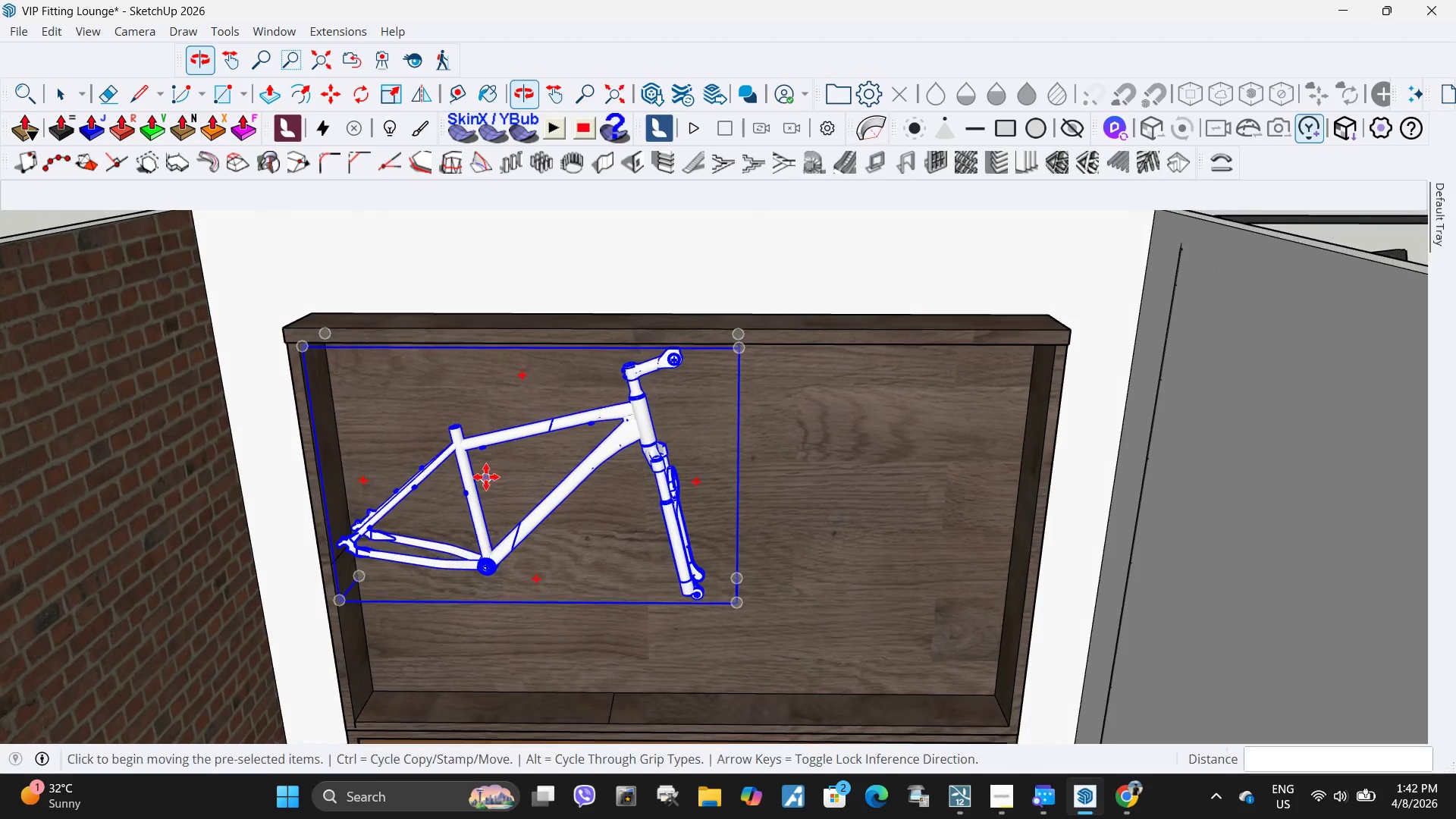 
key(Space)
 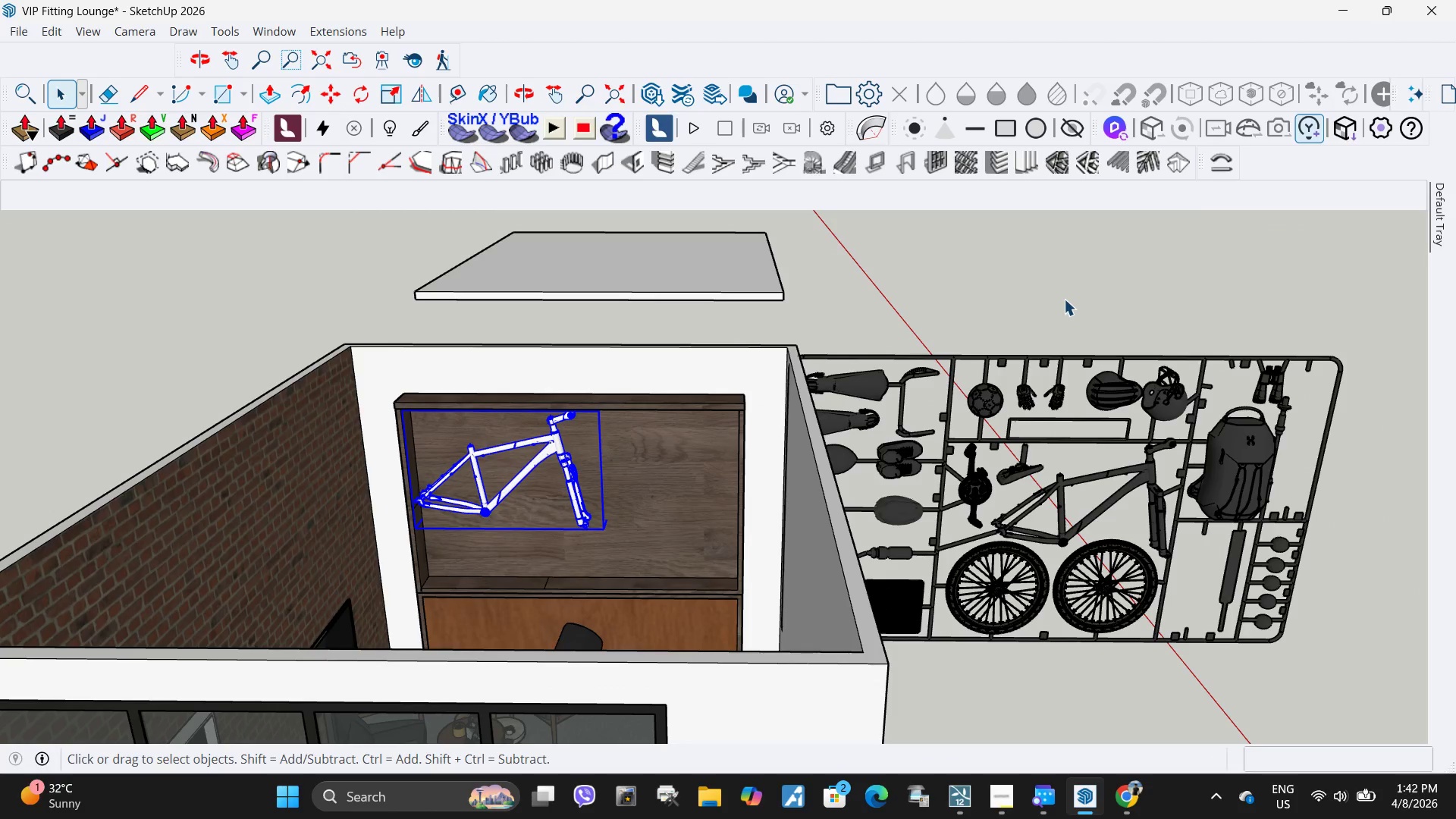 
scroll: coordinate [484, 463], scroll_direction: down, amount: 8.0
 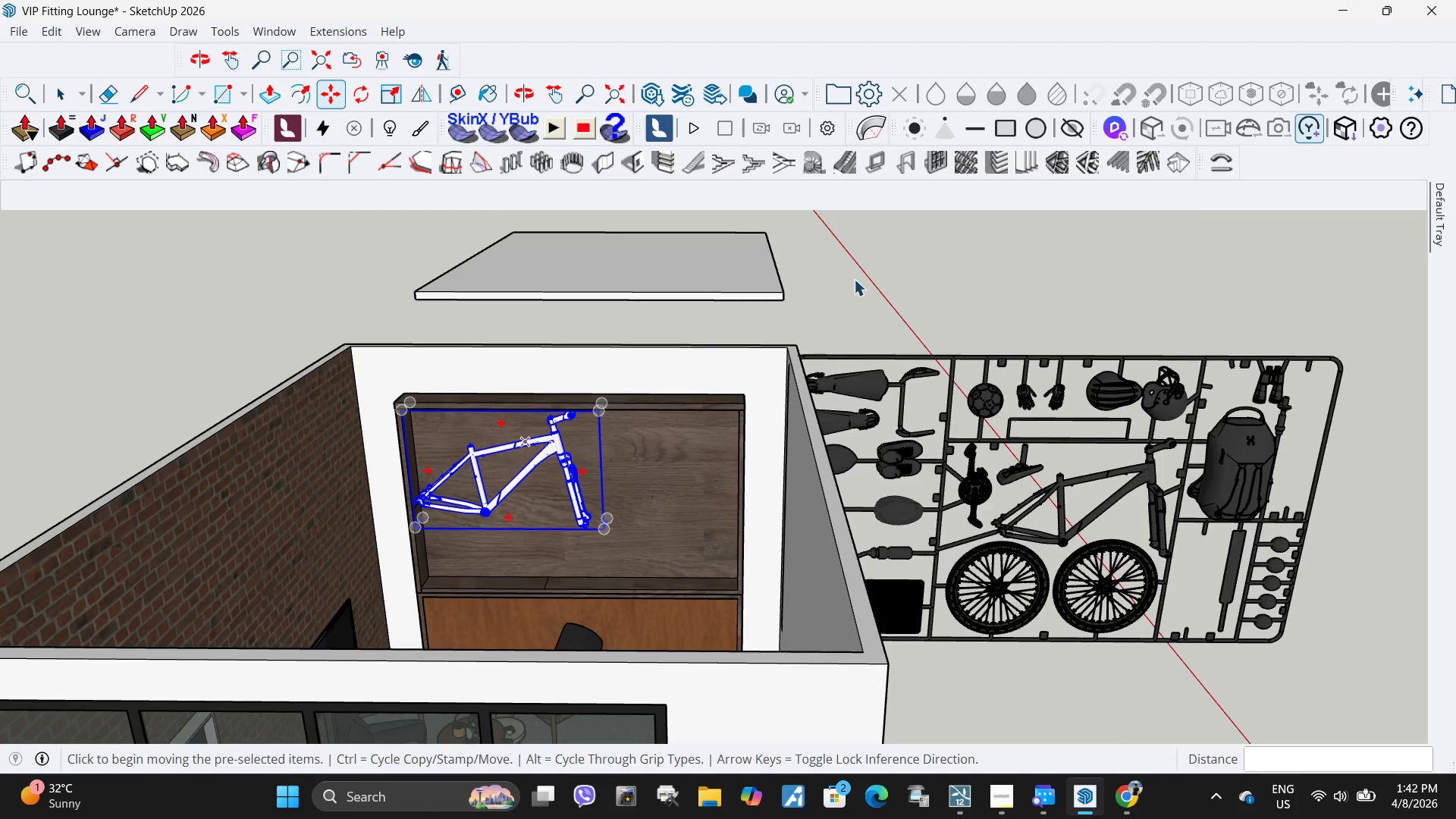 
left_click([1064, 299])
 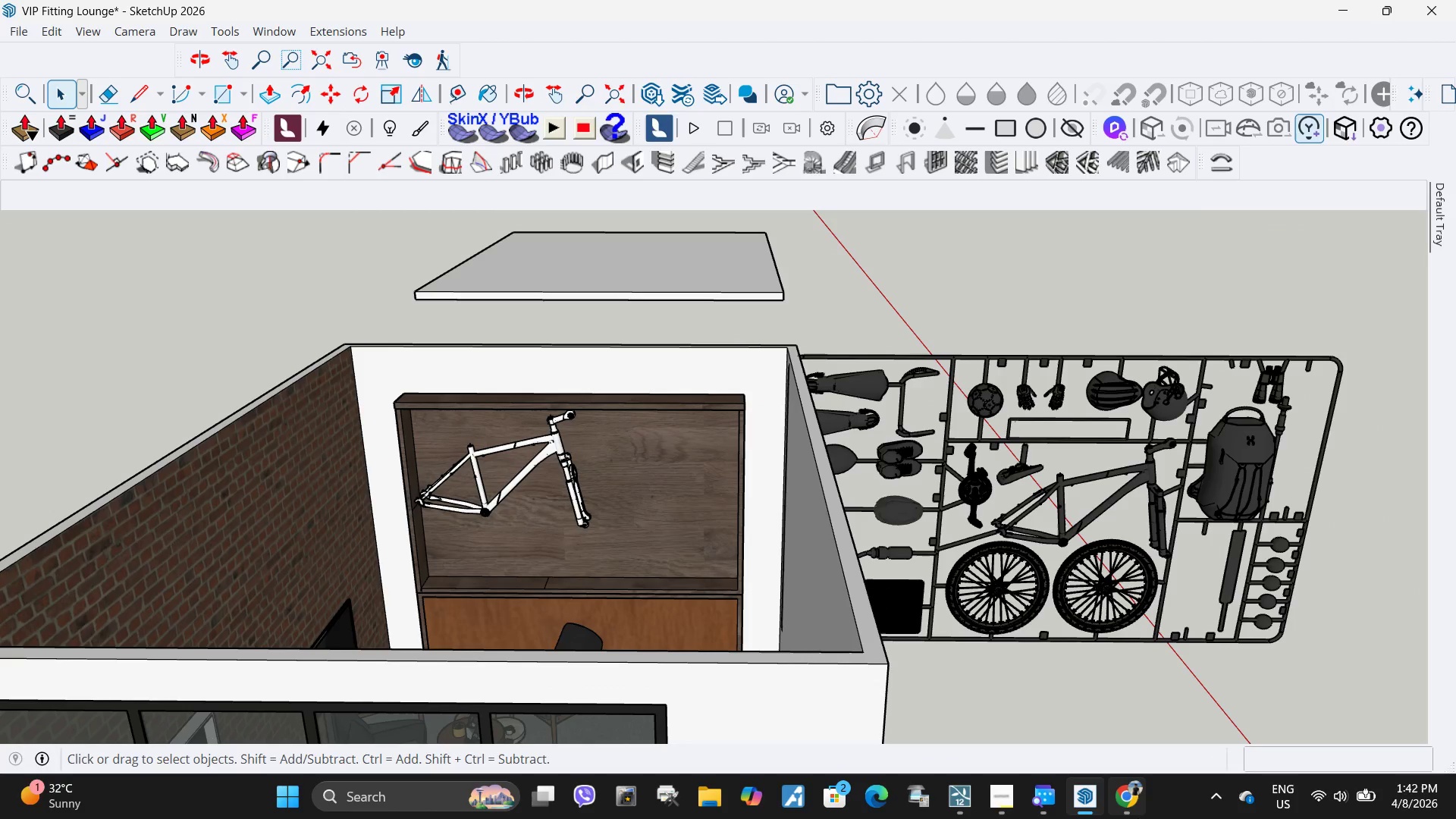 
mouse_move([1112, 792])
 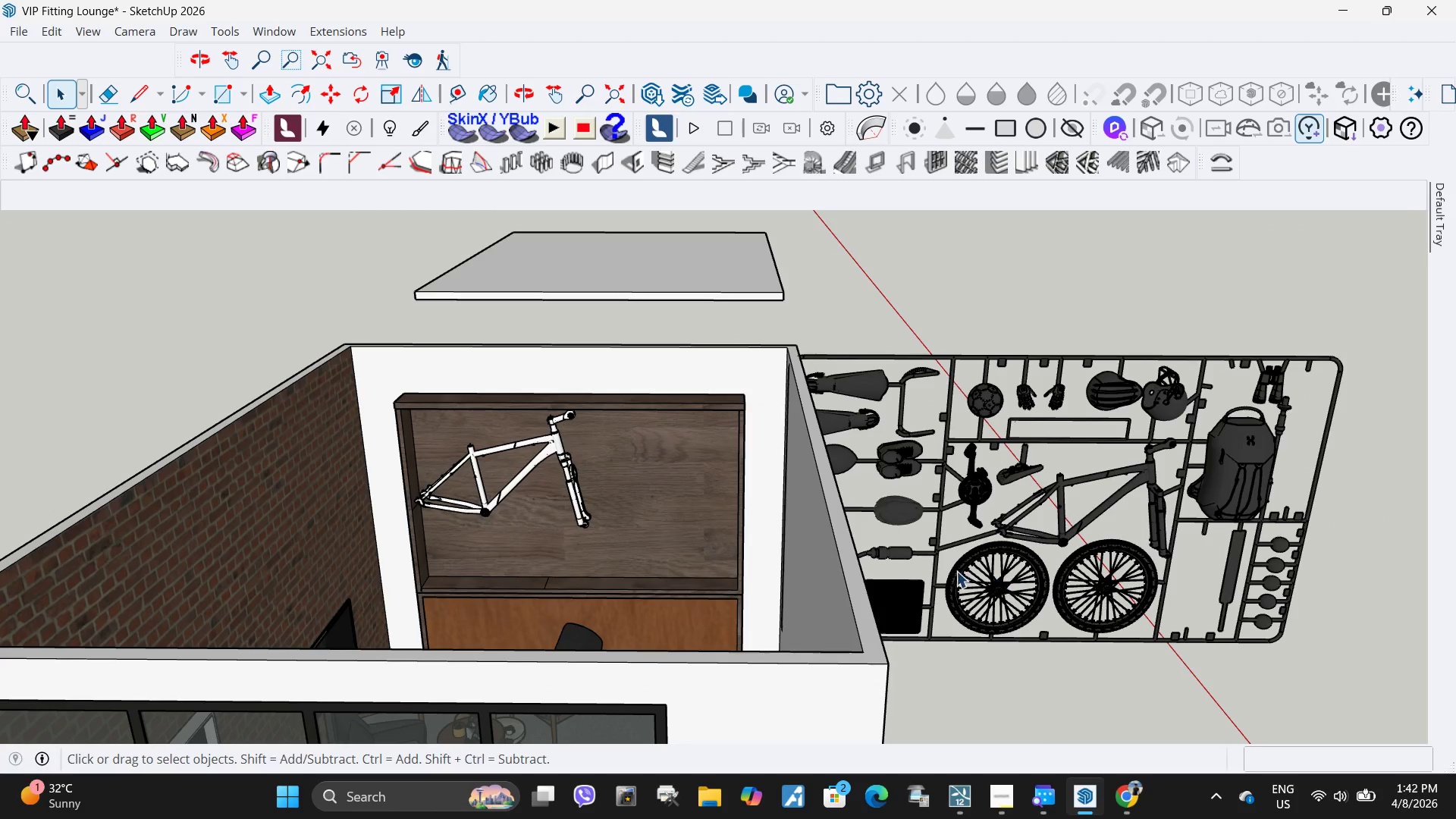 
scroll: coordinate [582, 583], scroll_direction: up, amount: 3.0
 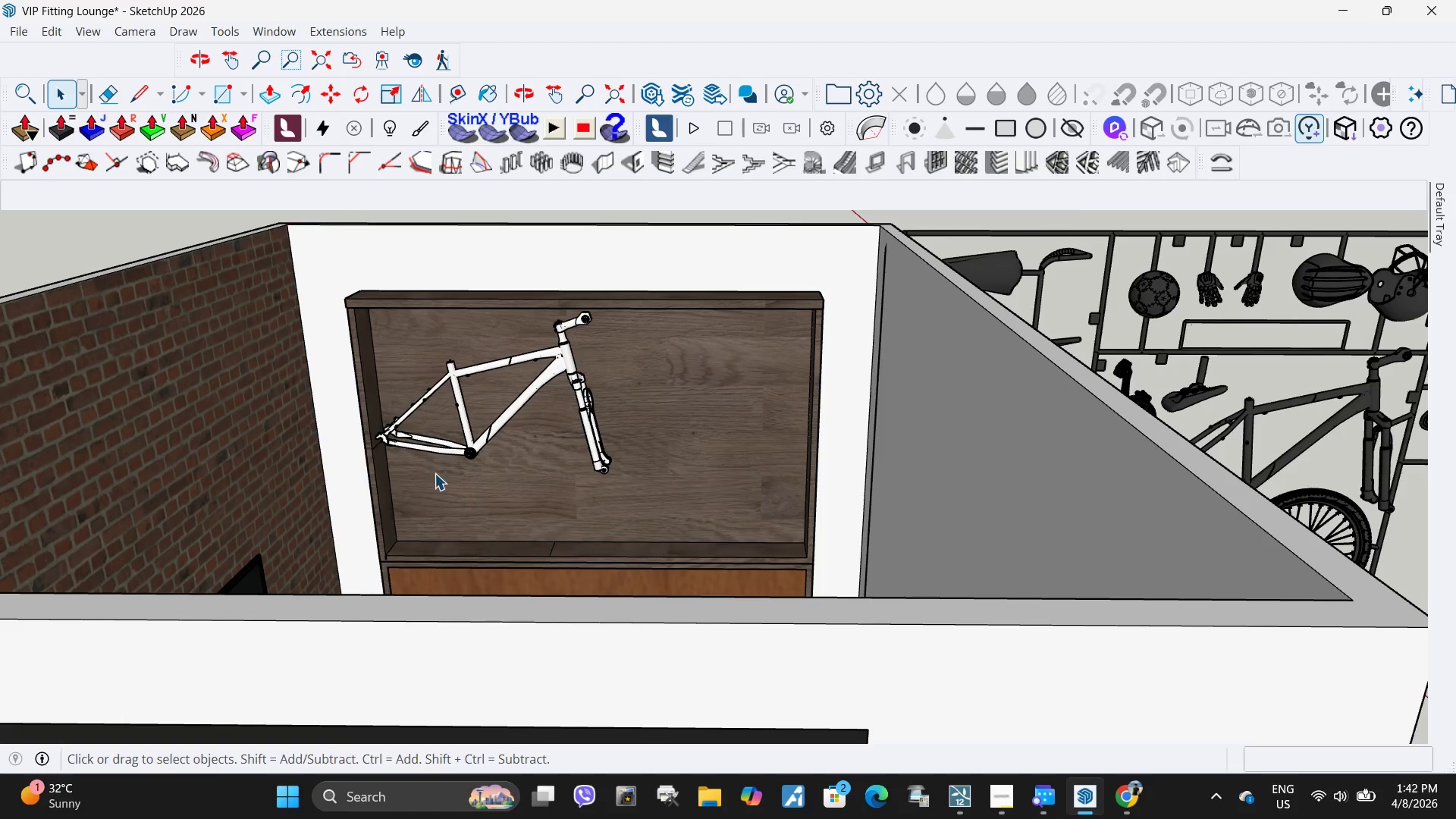 
scroll: coordinate [339, 441], scroll_direction: down, amount: 4.0
 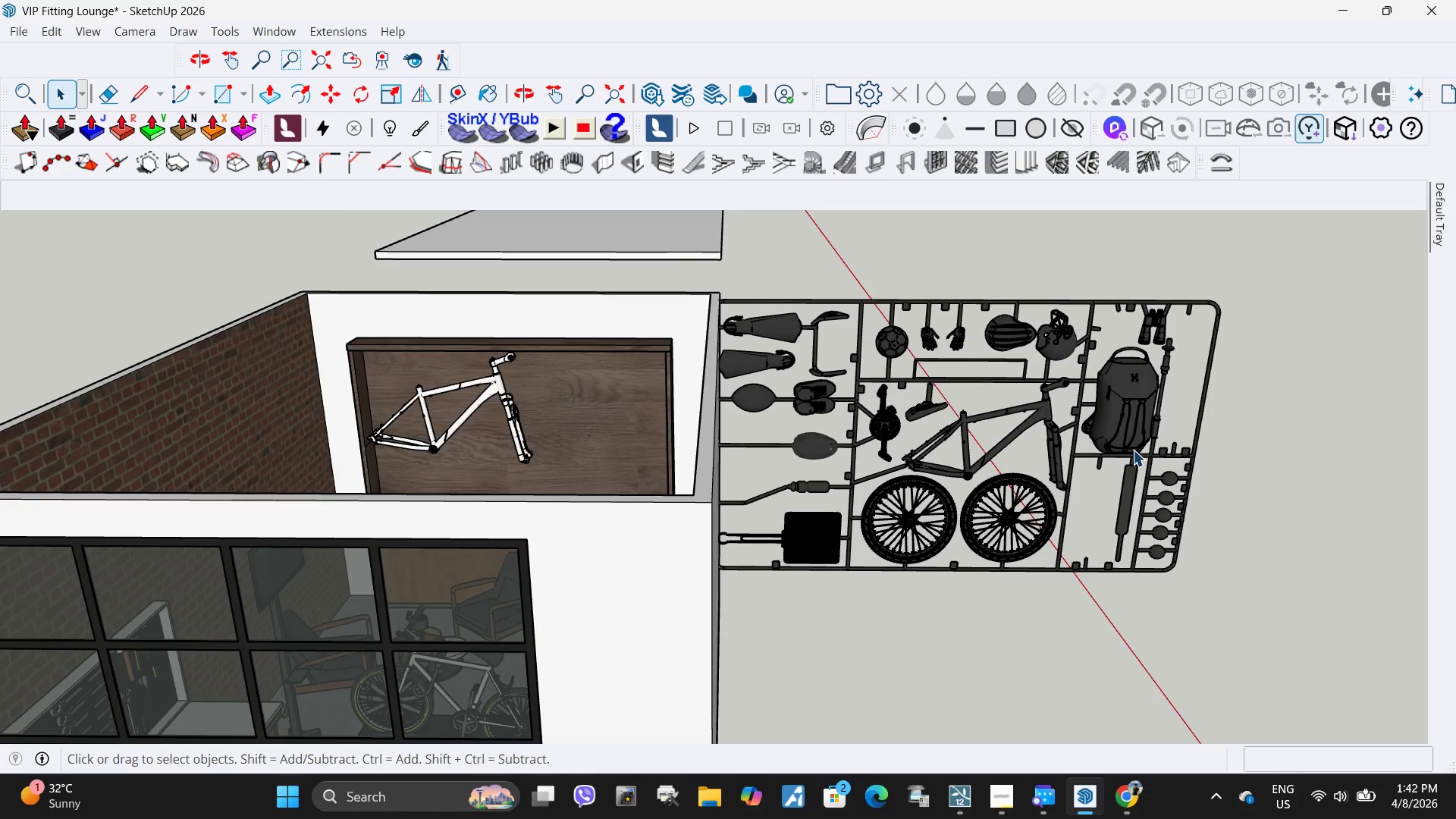 
scroll: coordinate [1161, 356], scroll_direction: up, amount: 3.0
 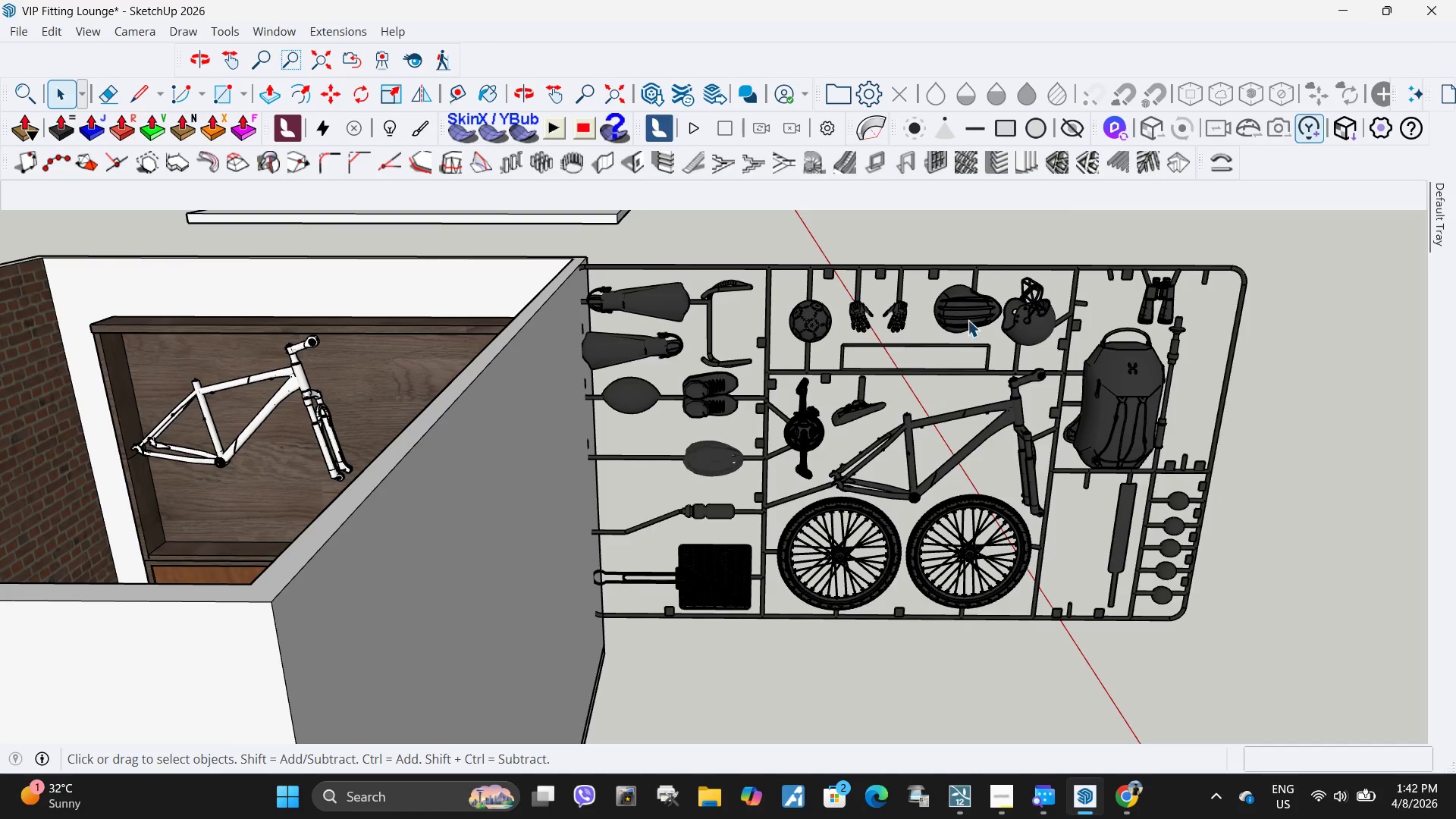 
left_click([968, 319])
 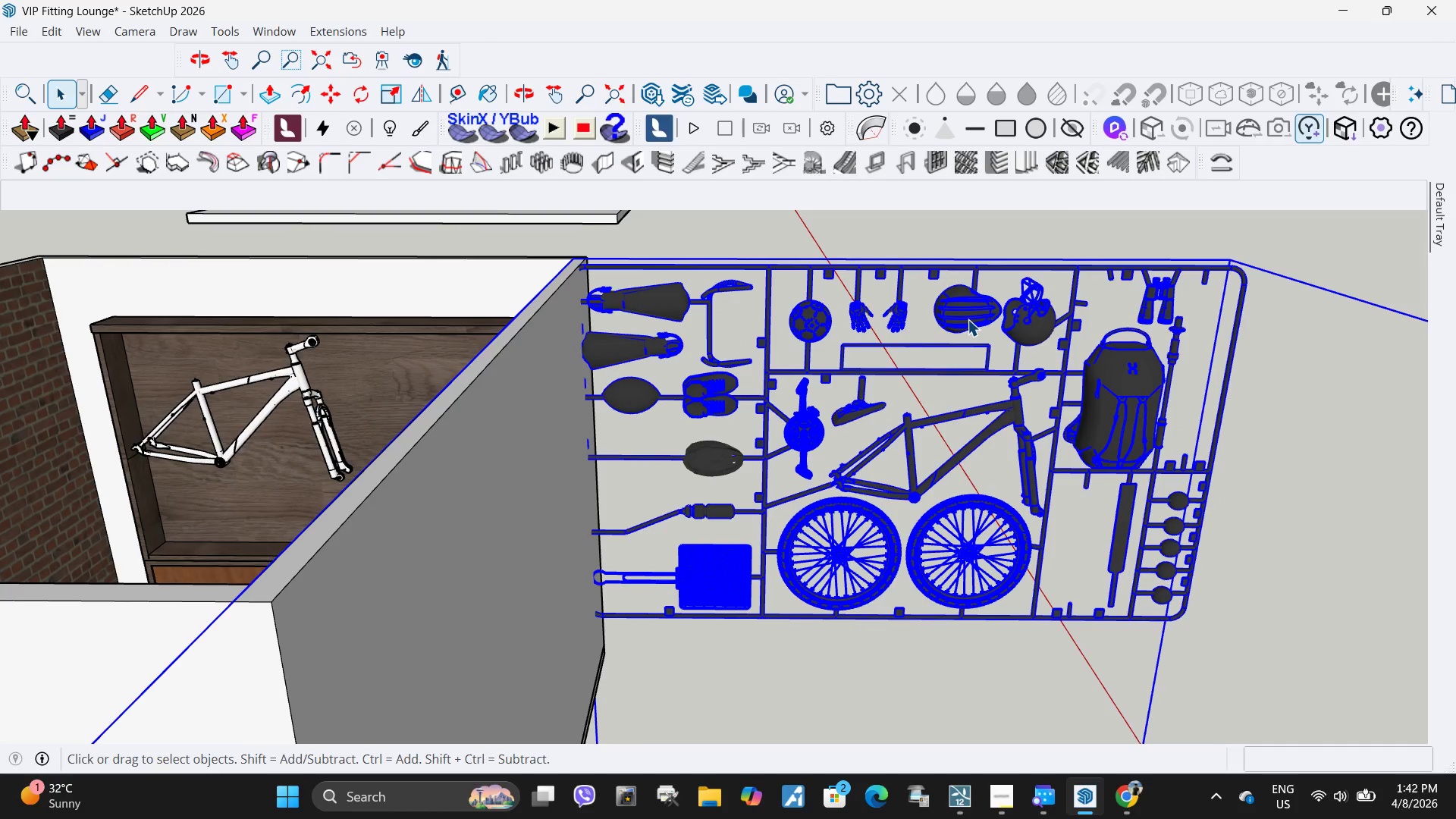 
double_click([968, 319])
 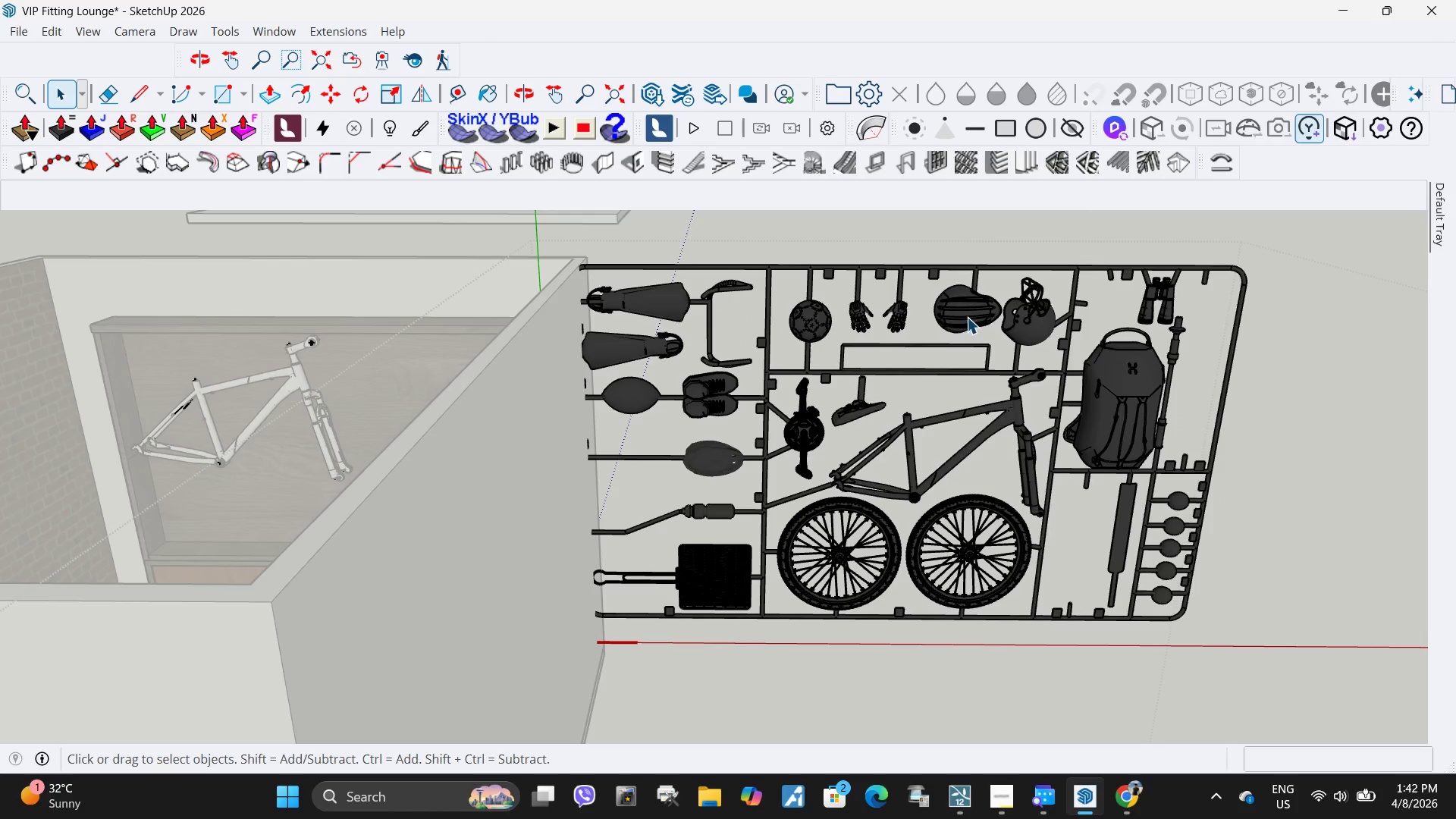 
triple_click([967, 317])
 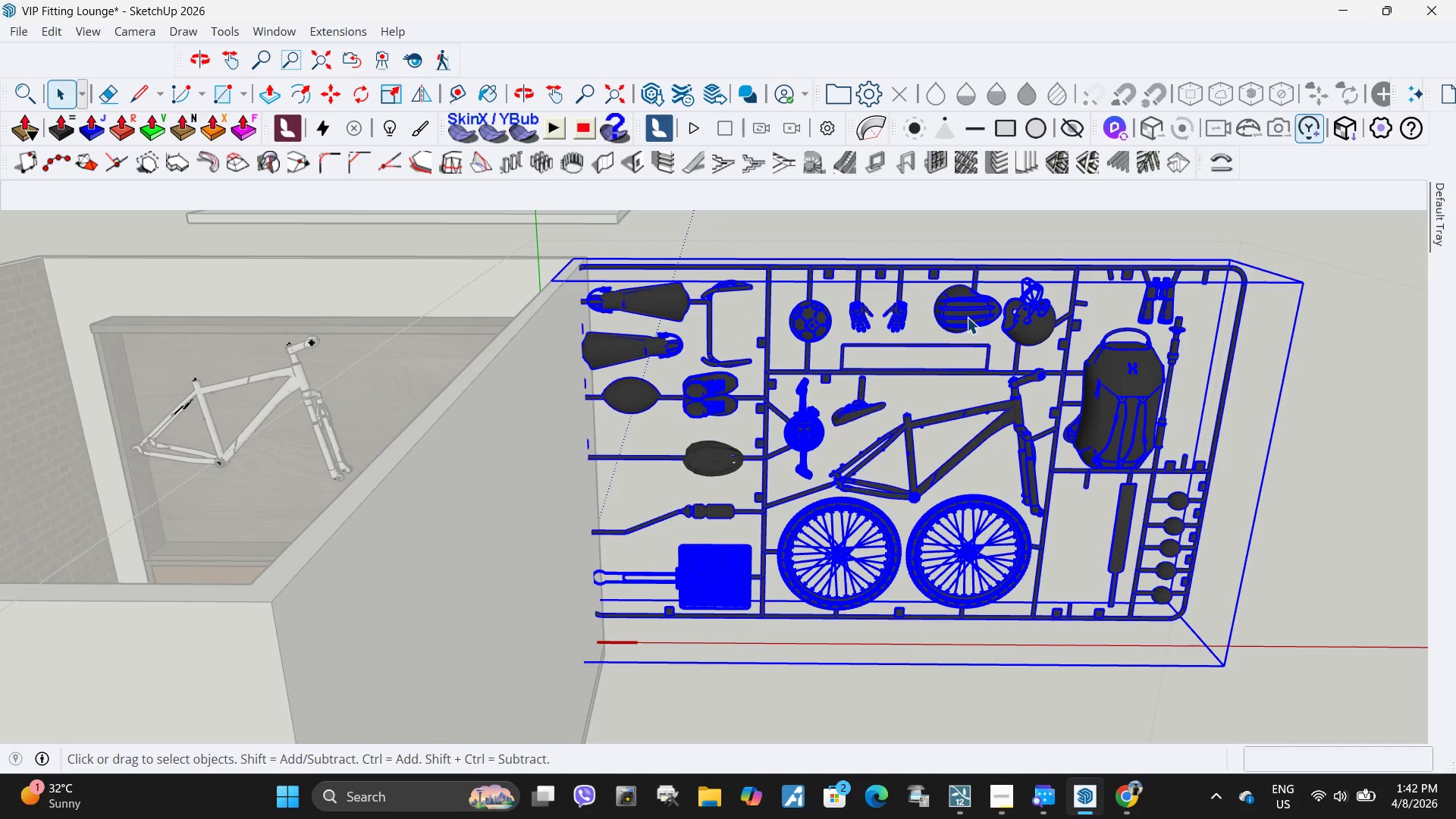 
double_click([967, 317])
 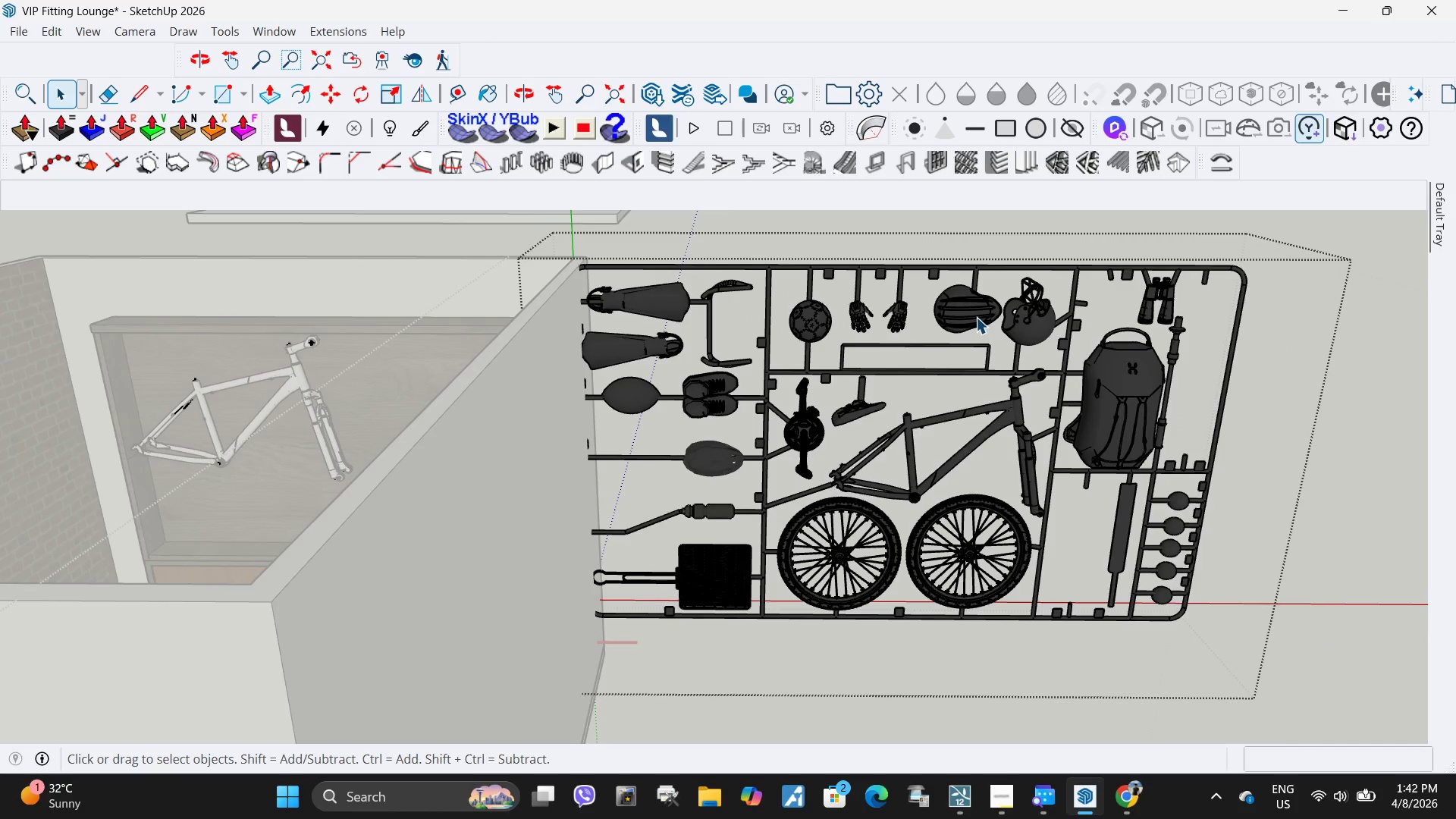 
left_click([976, 317])
 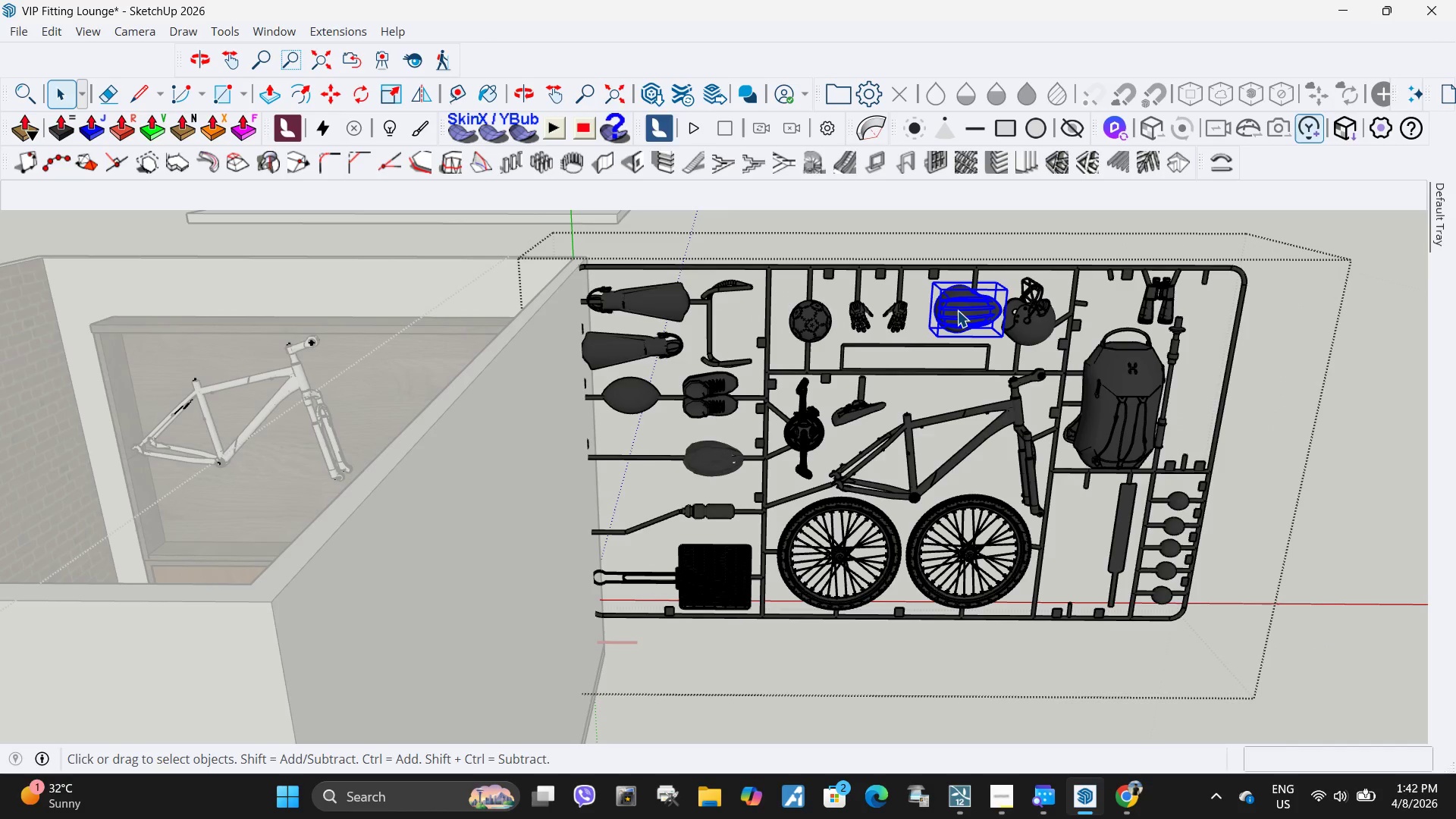 
key(Control+ControlLeft)
 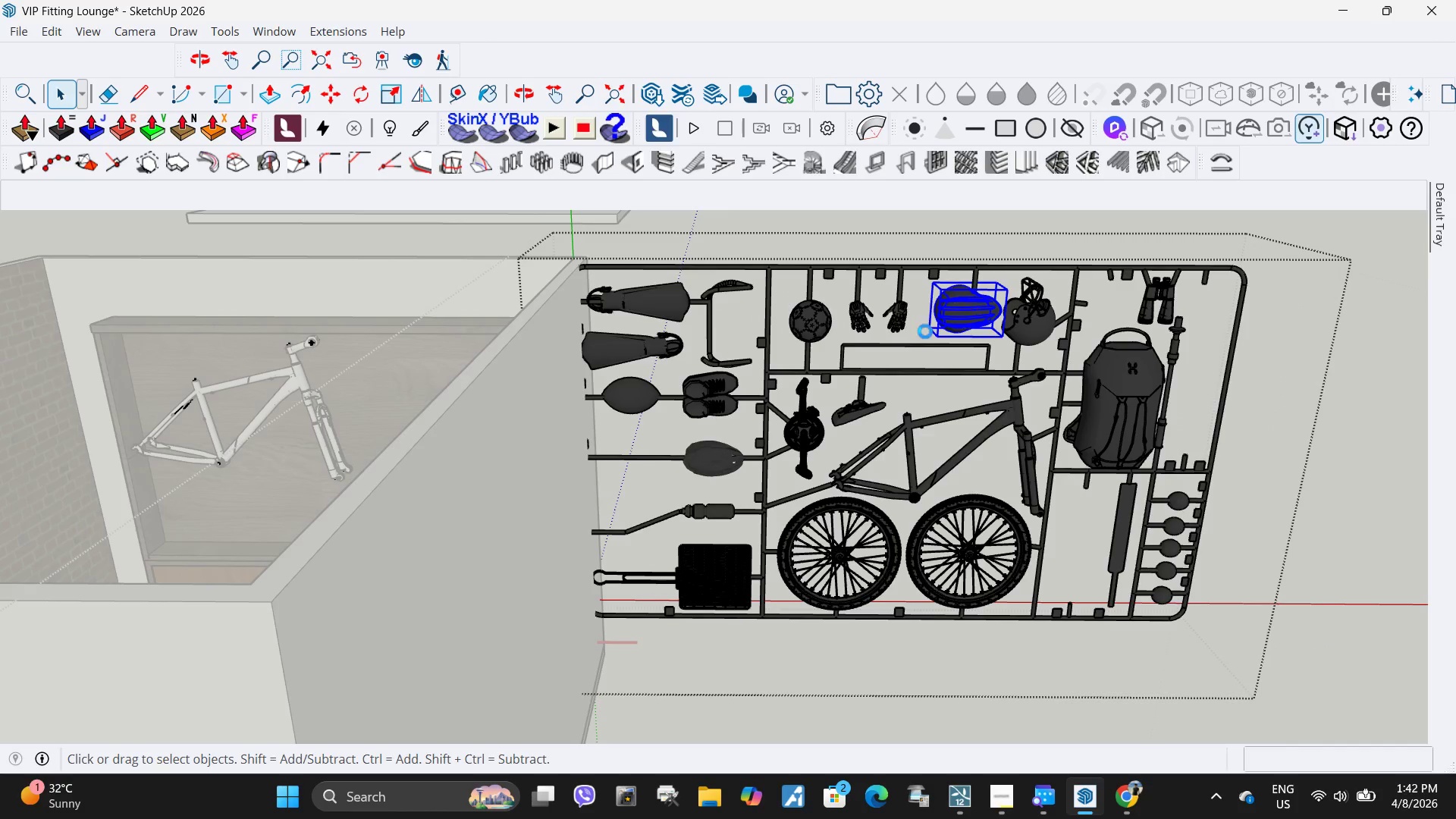 
key(Control+C)
 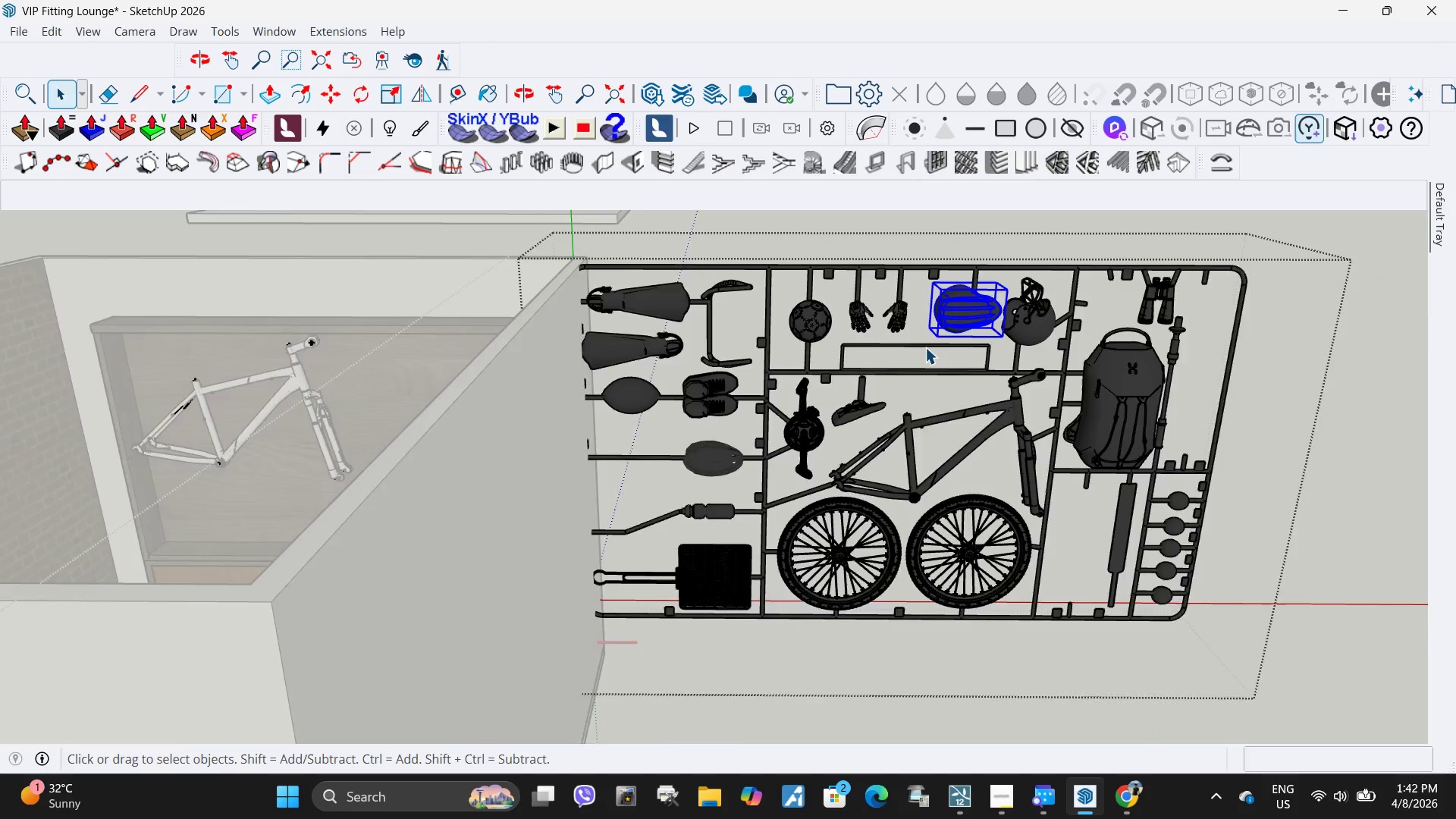 
key(Escape)
 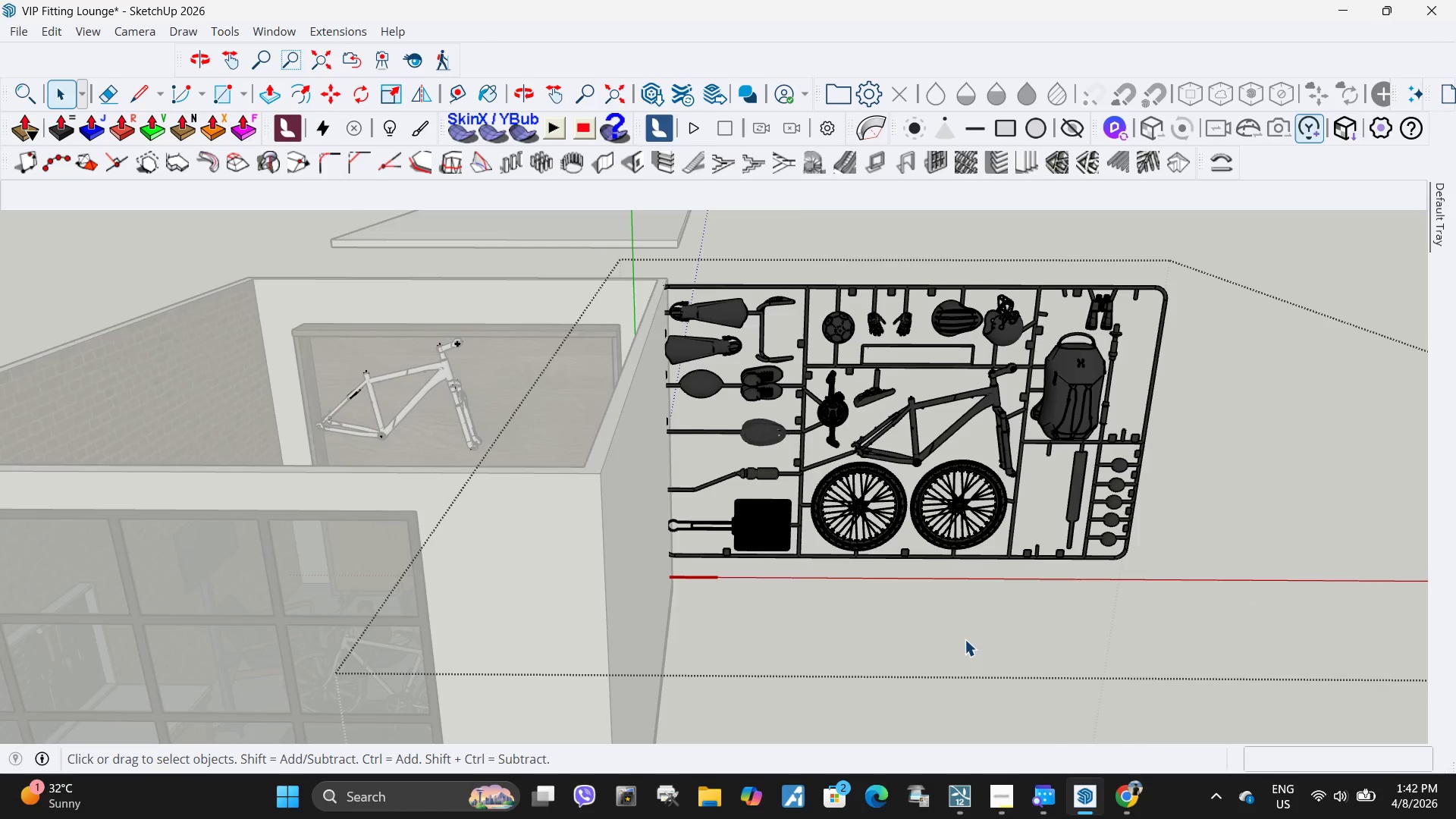 
scroll: coordinate [925, 347], scroll_direction: down, amount: 3.0
 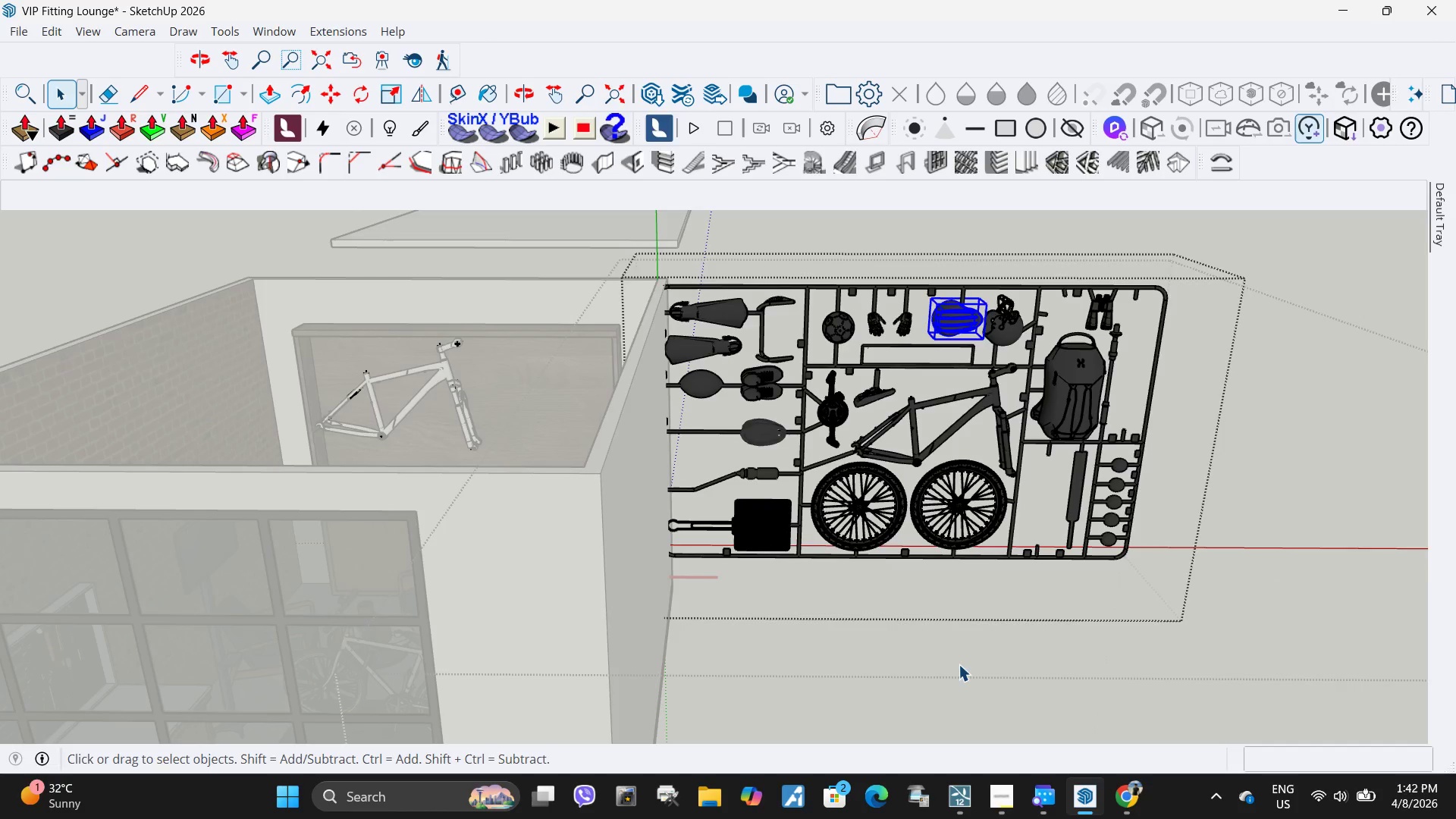 
key(Escape)
 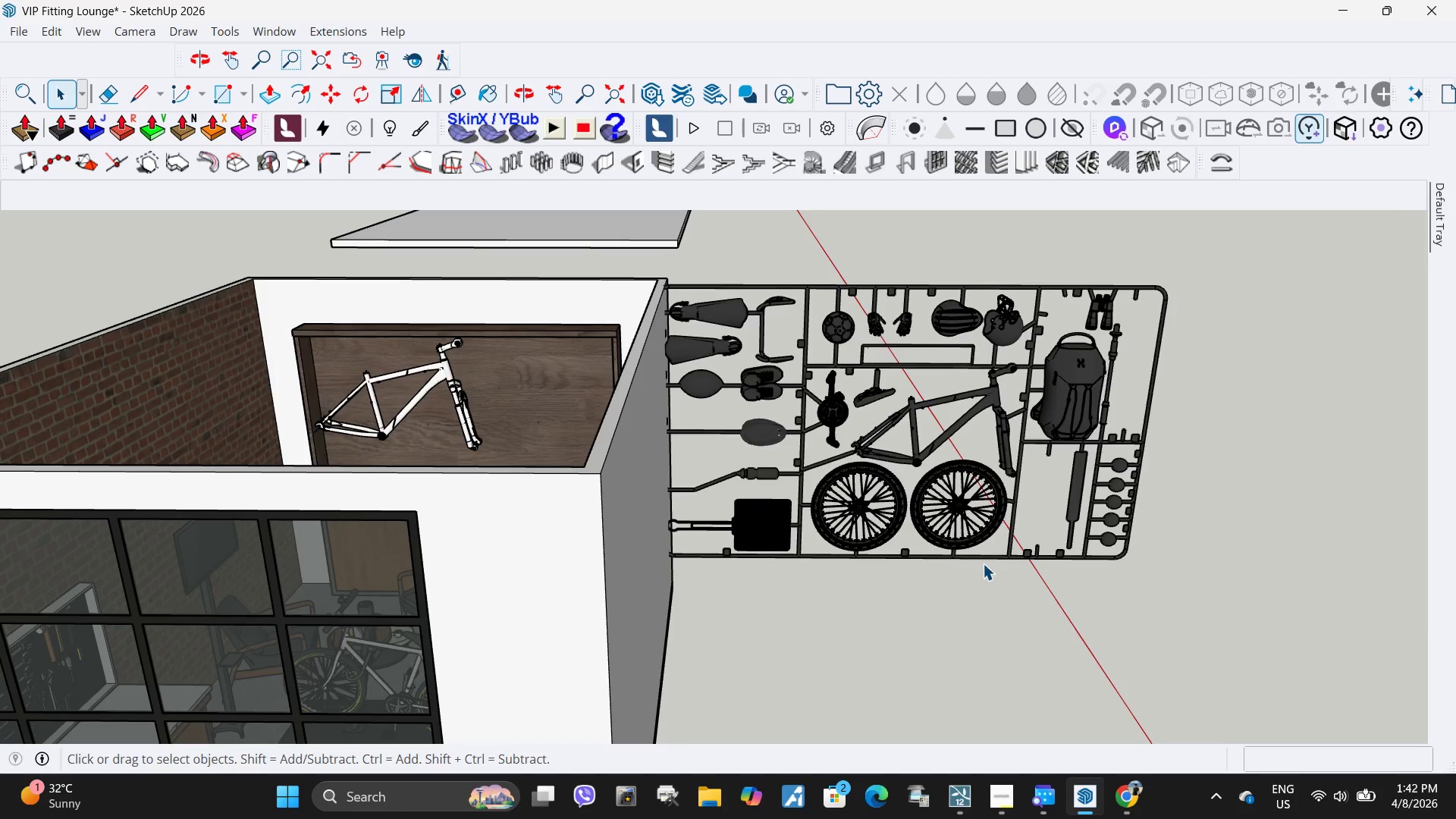 
key(Escape)
 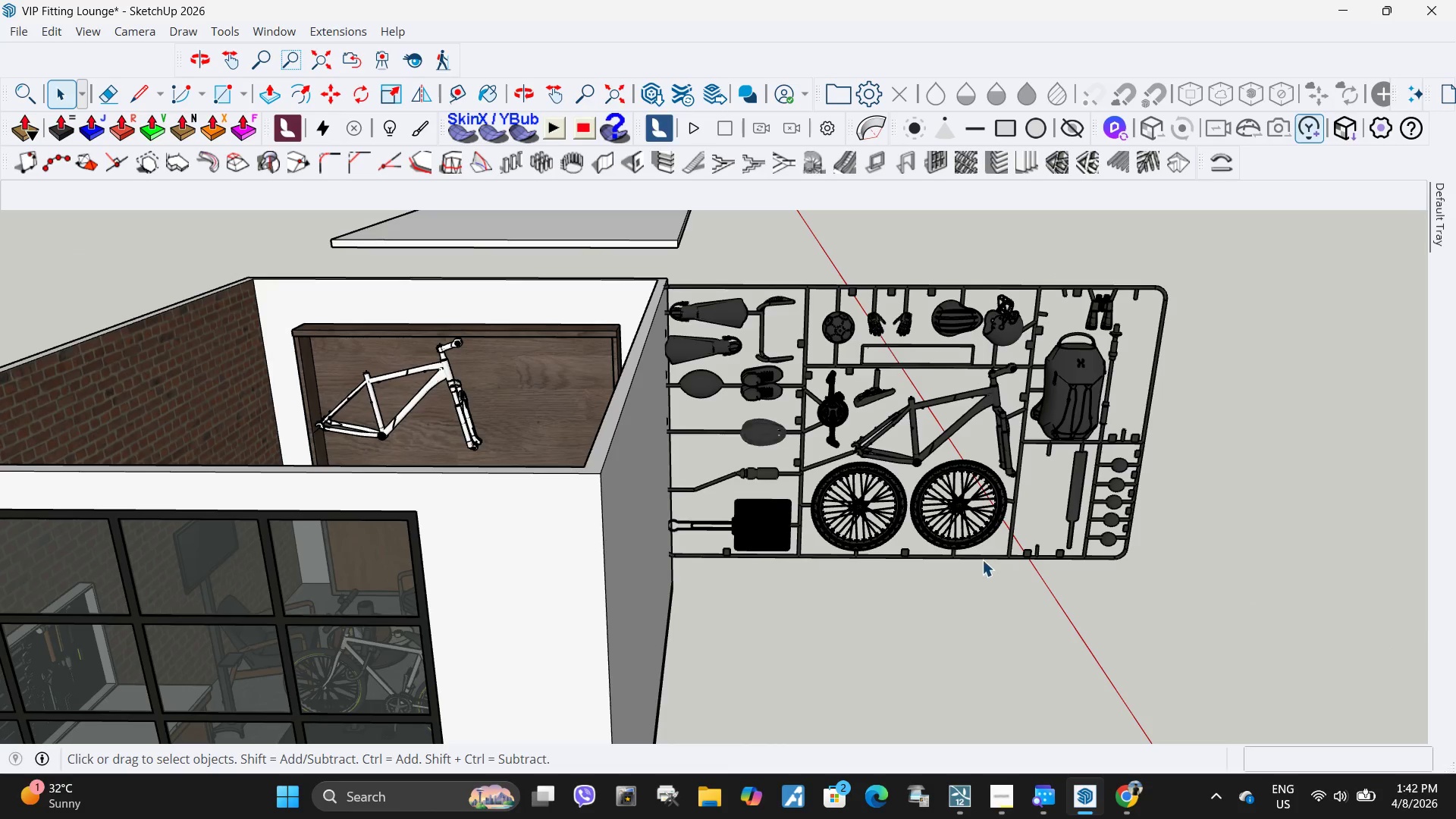 
key(Escape)
 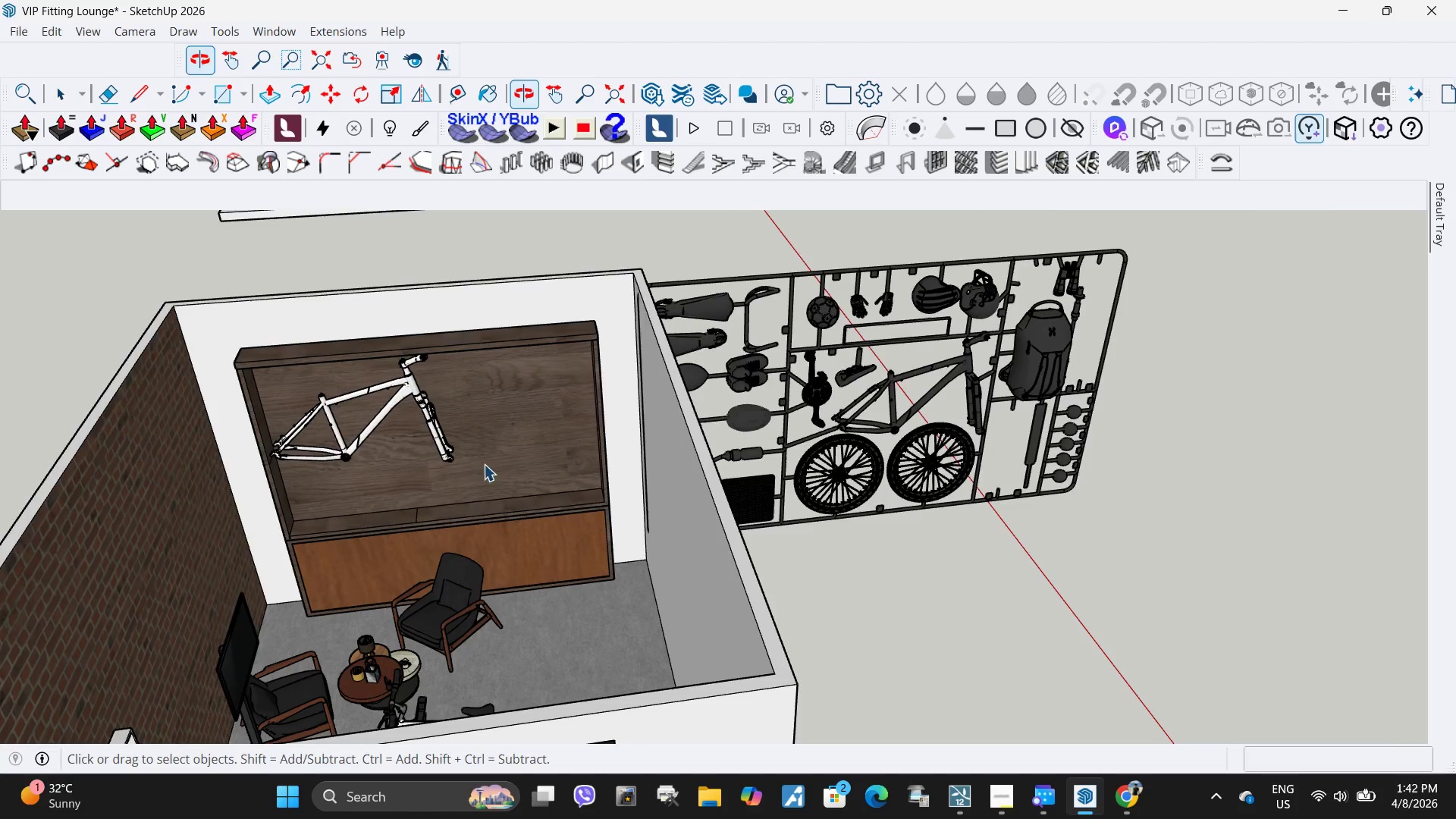 
key(Control+V)
 